 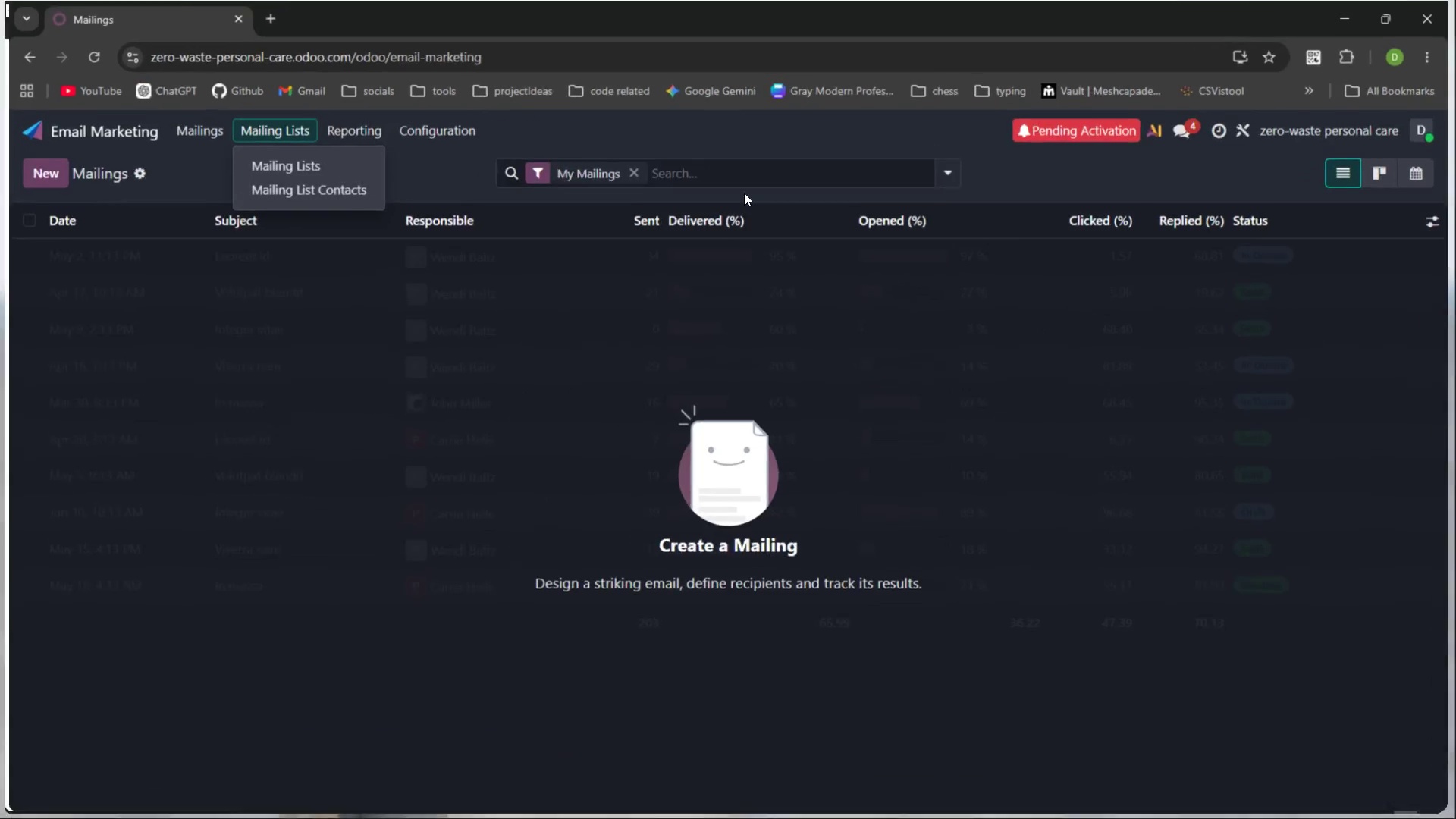 
left_click([331, 171])
 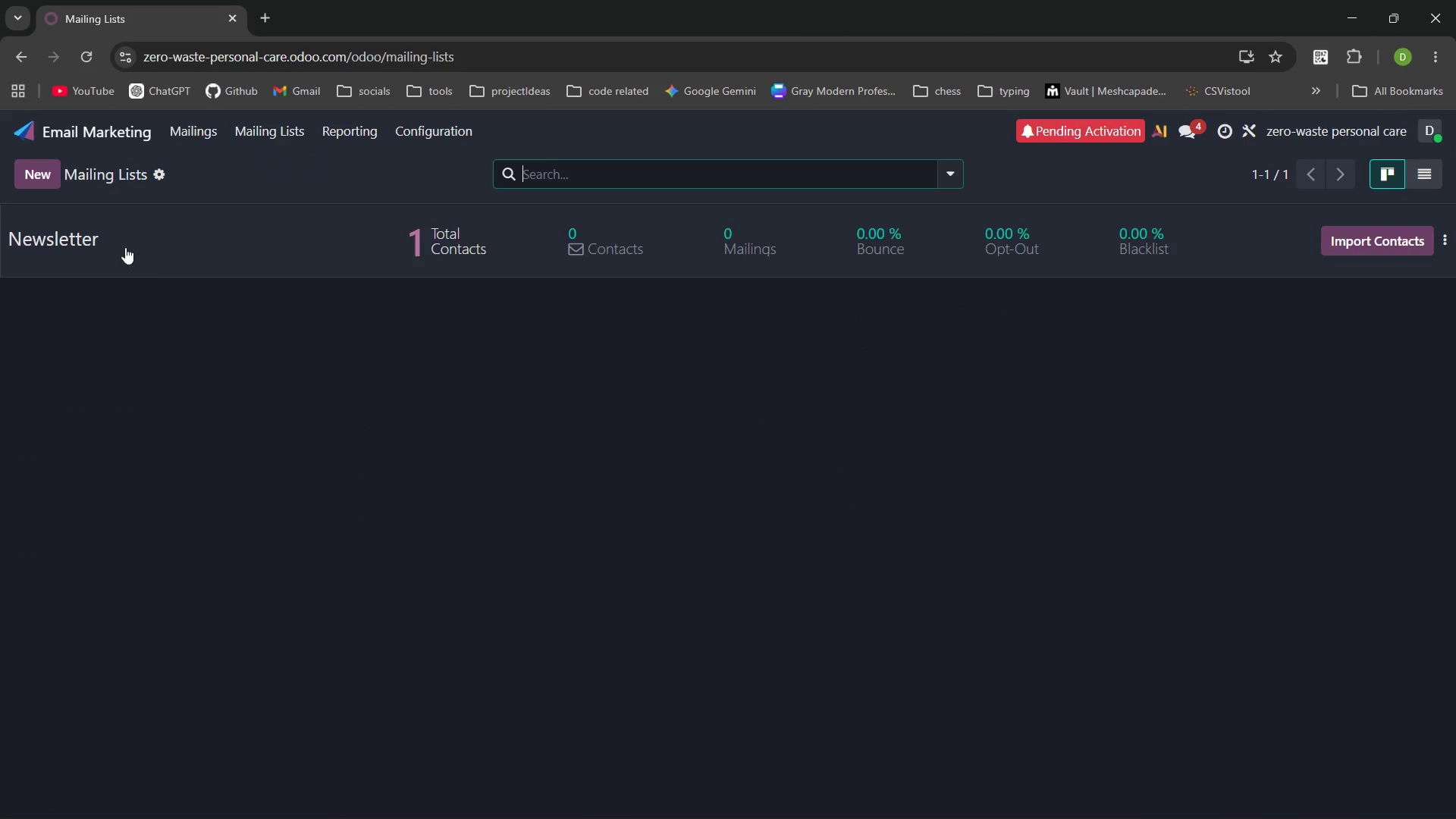 
left_click([28, 184])
 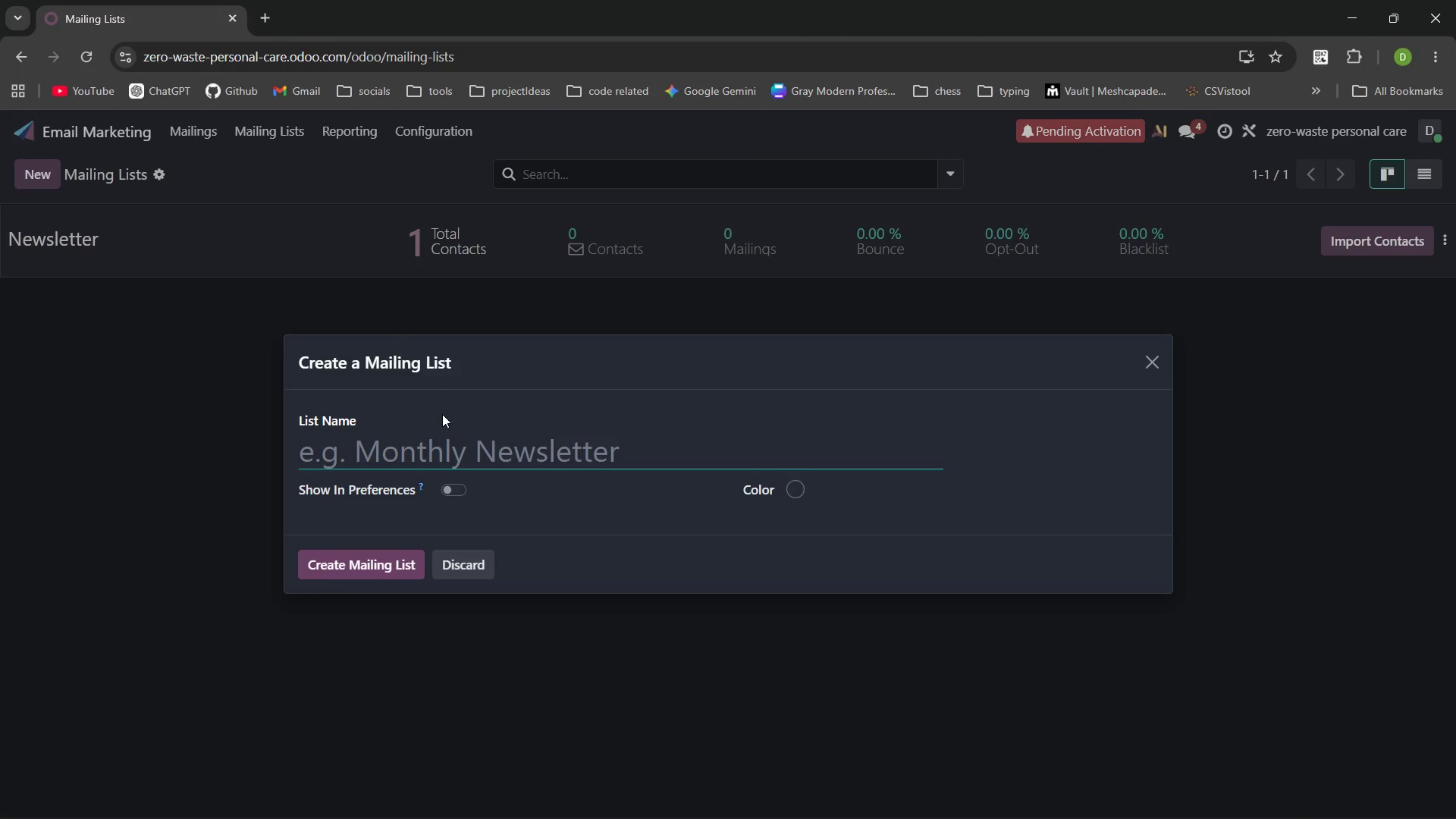 
key(Control+V)
 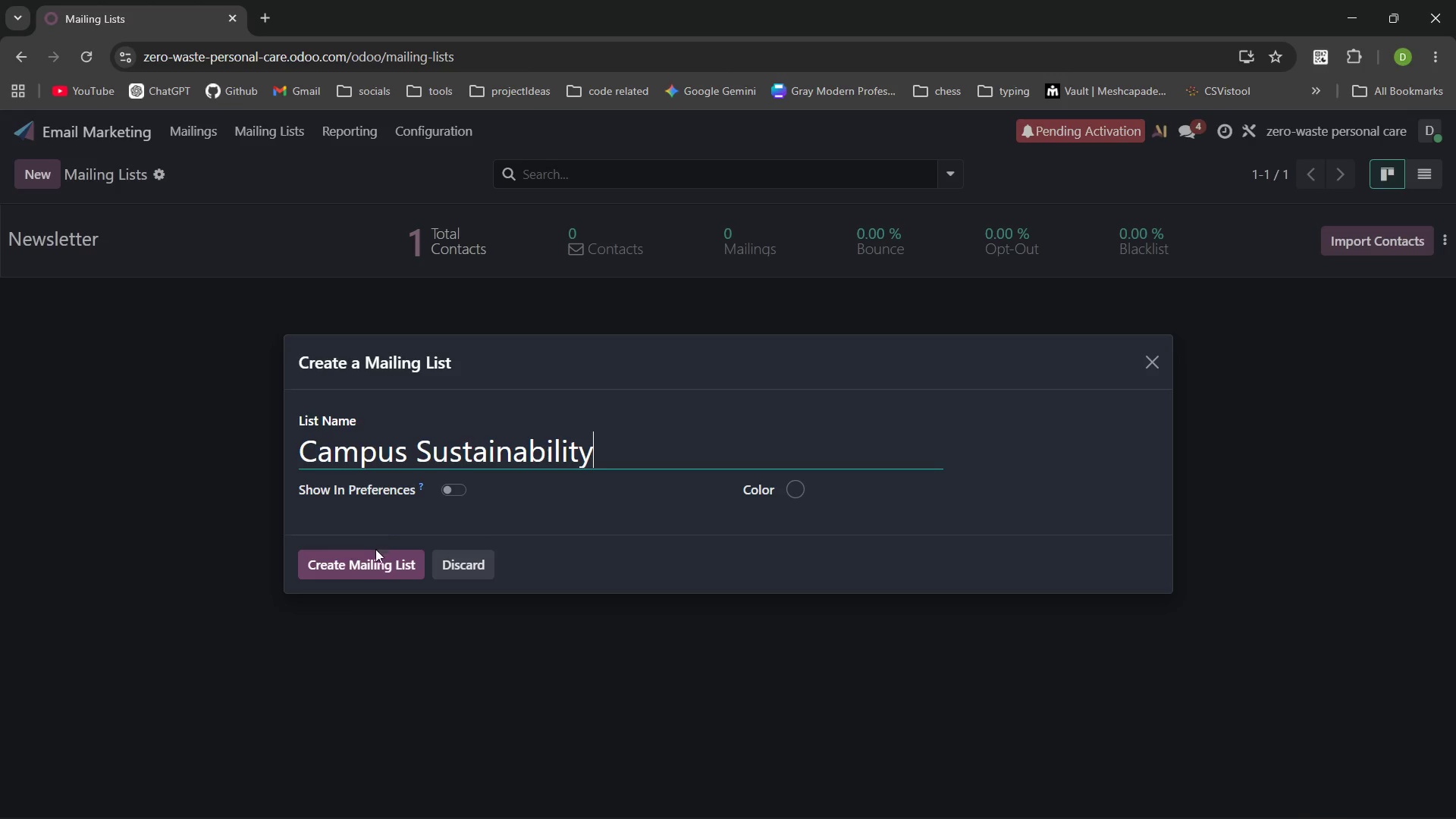 
left_click([374, 560])
 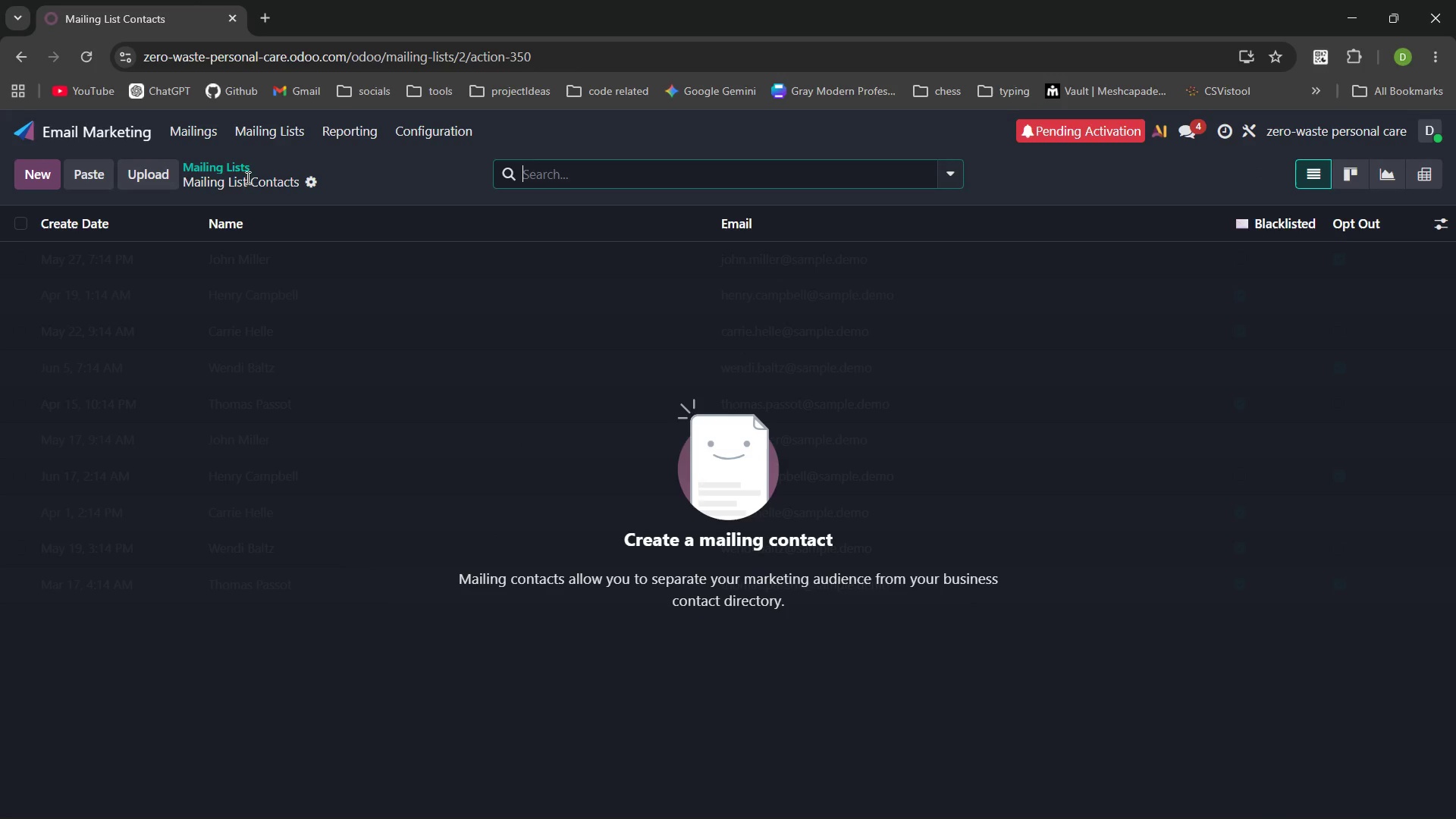 
left_click([140, 169])
 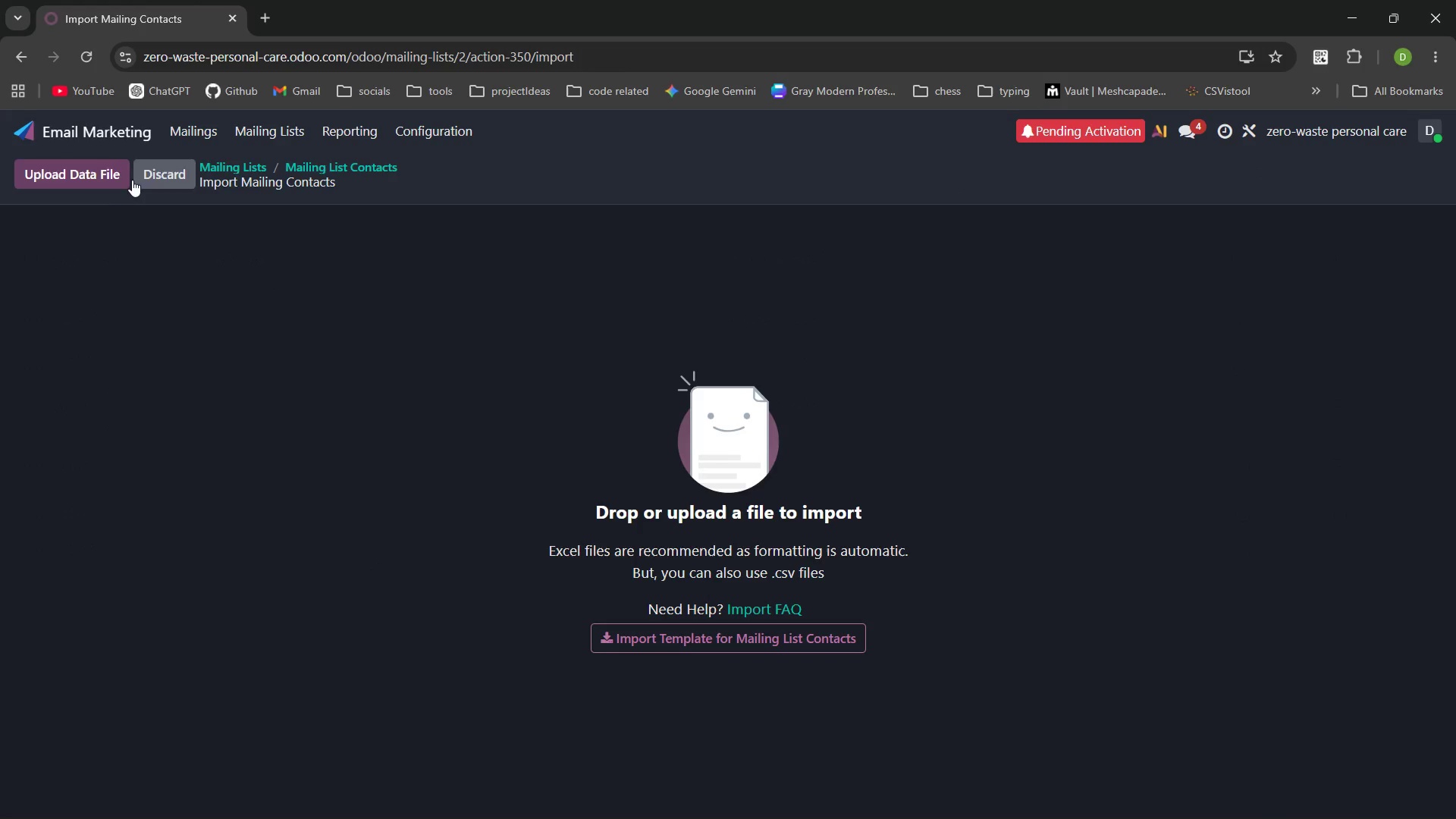 
left_click([99, 173])
 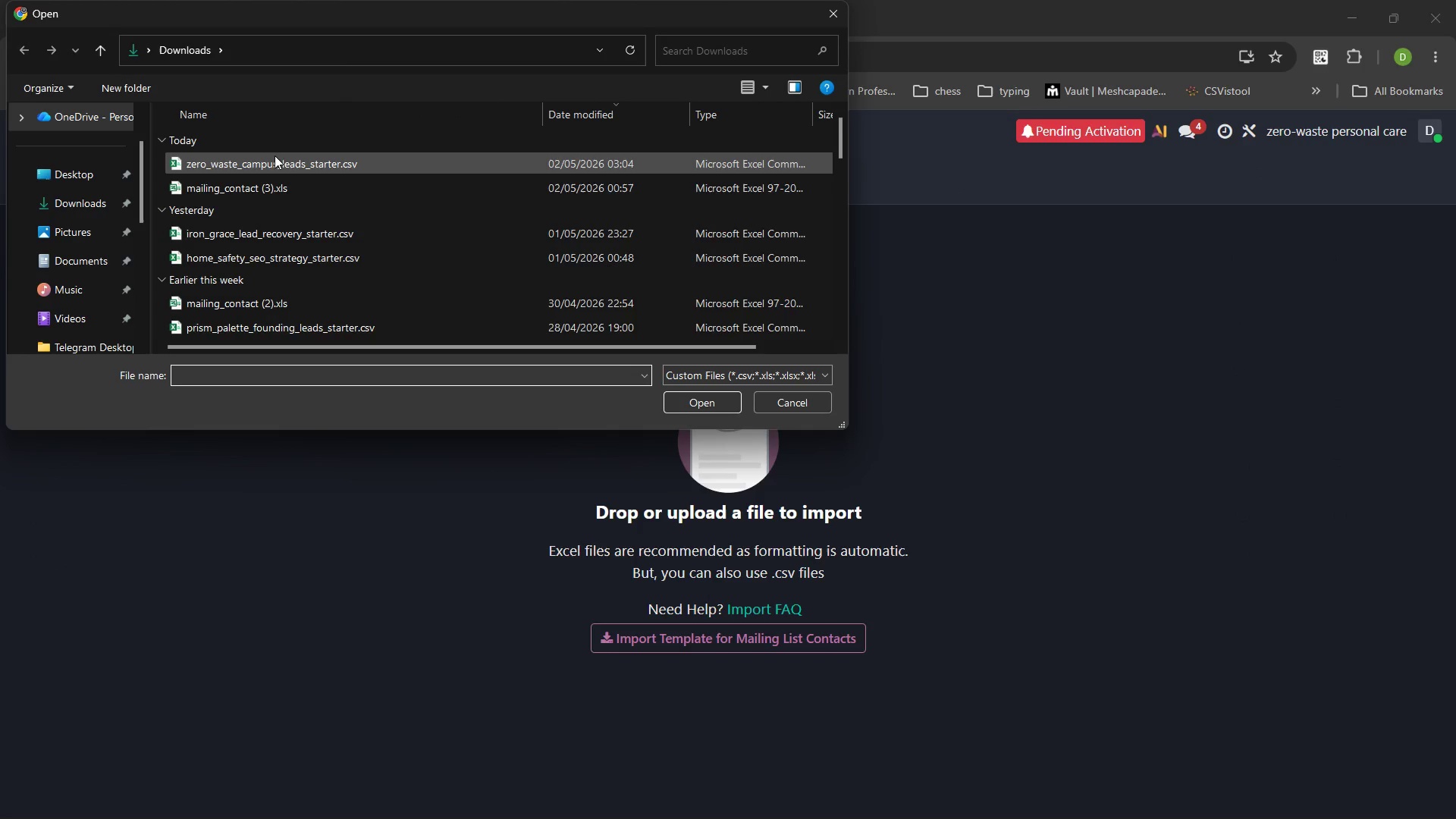 
left_click([283, 155])
 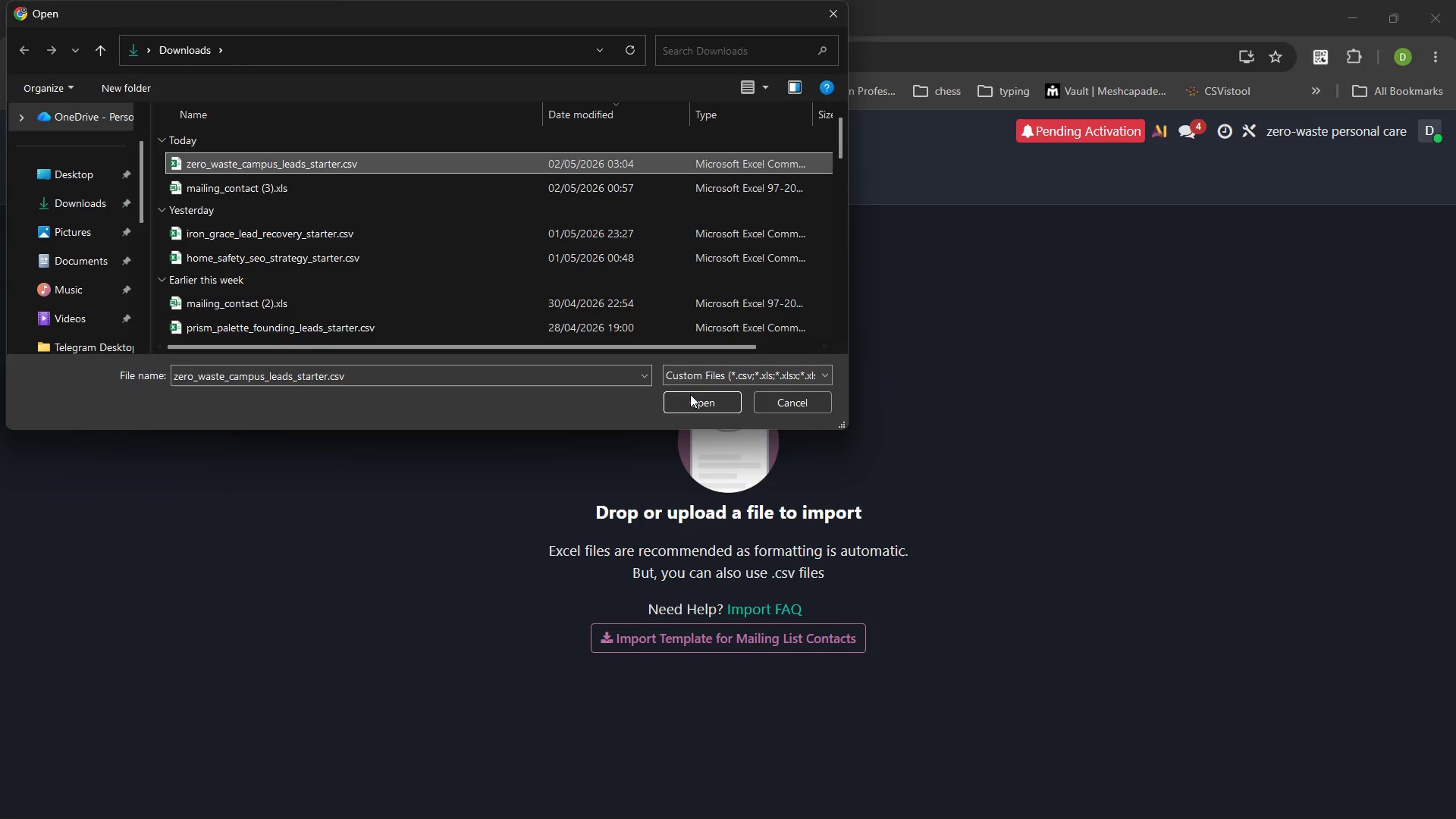 
left_click([690, 397])
 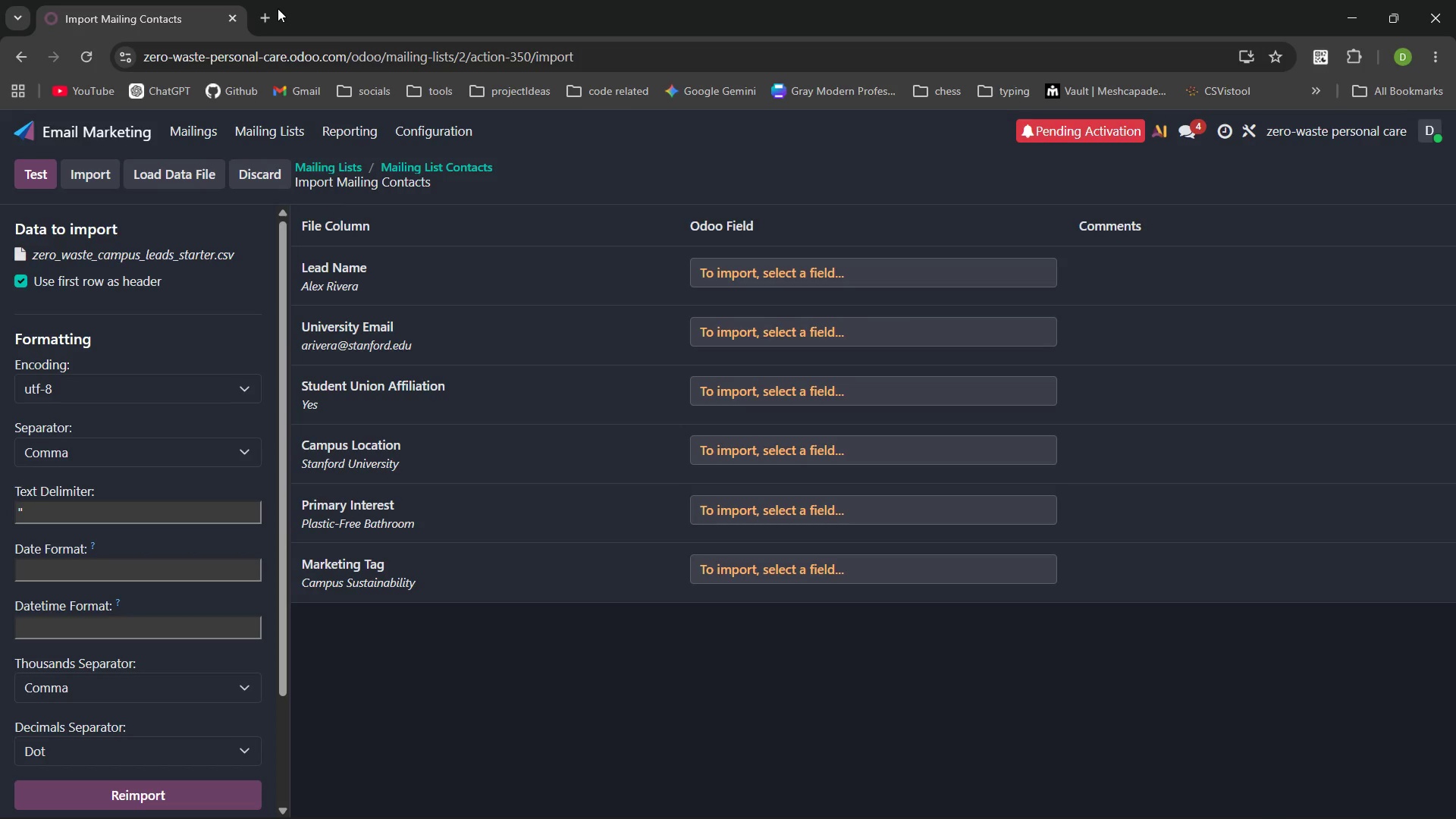 
left_click([270, 8])
 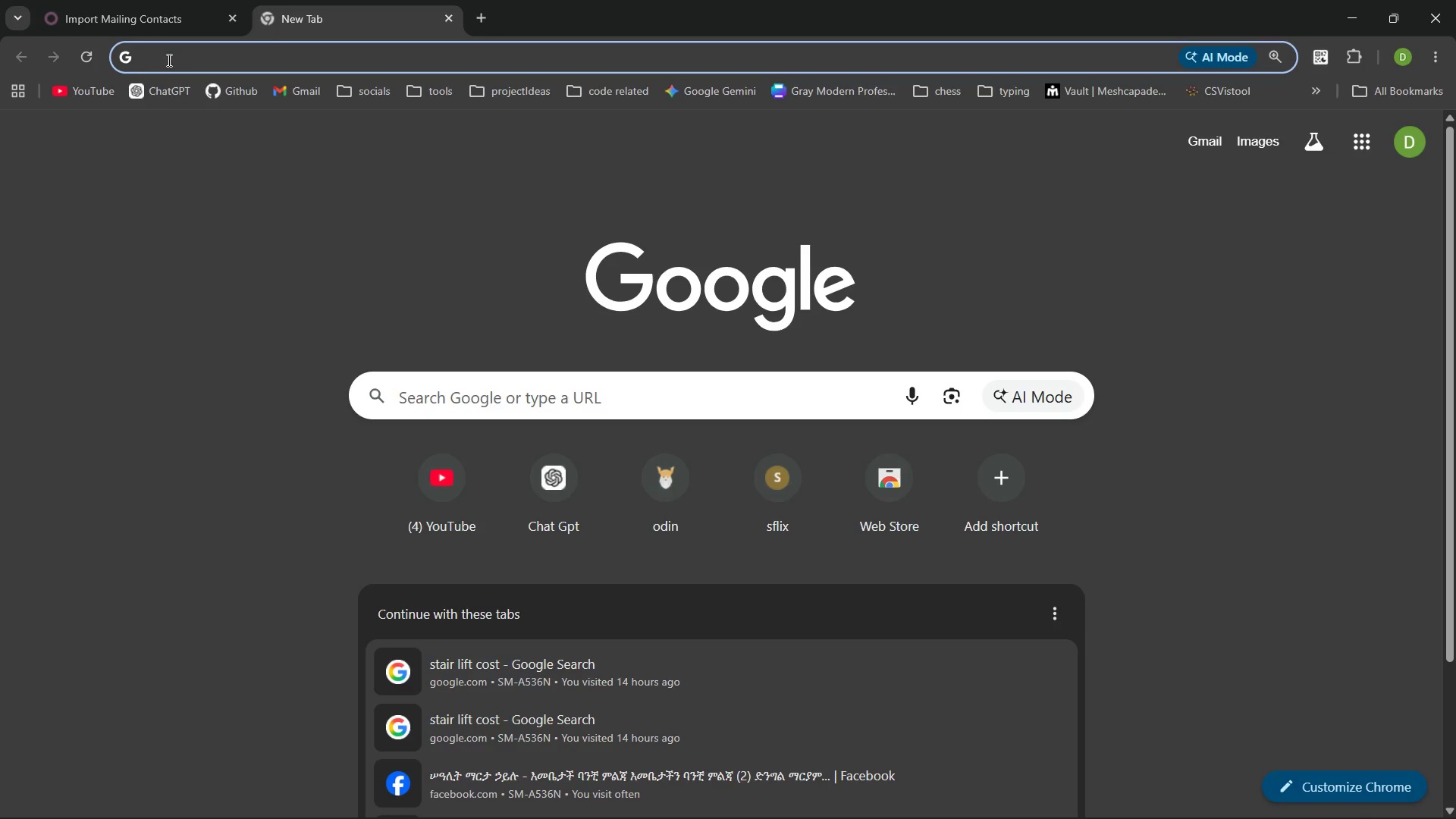 
left_click([136, 30])
 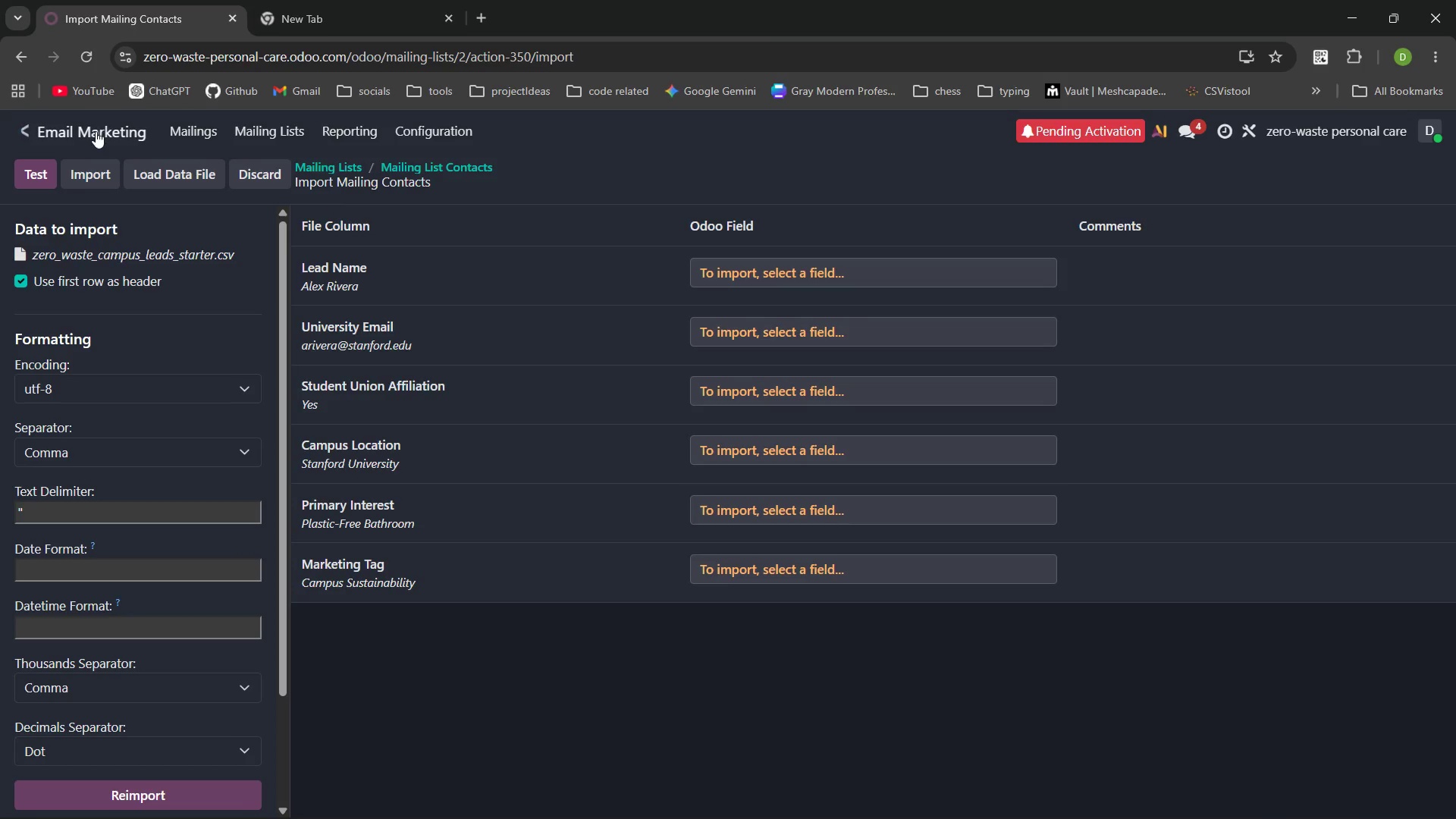 
right_click([96, 131])
 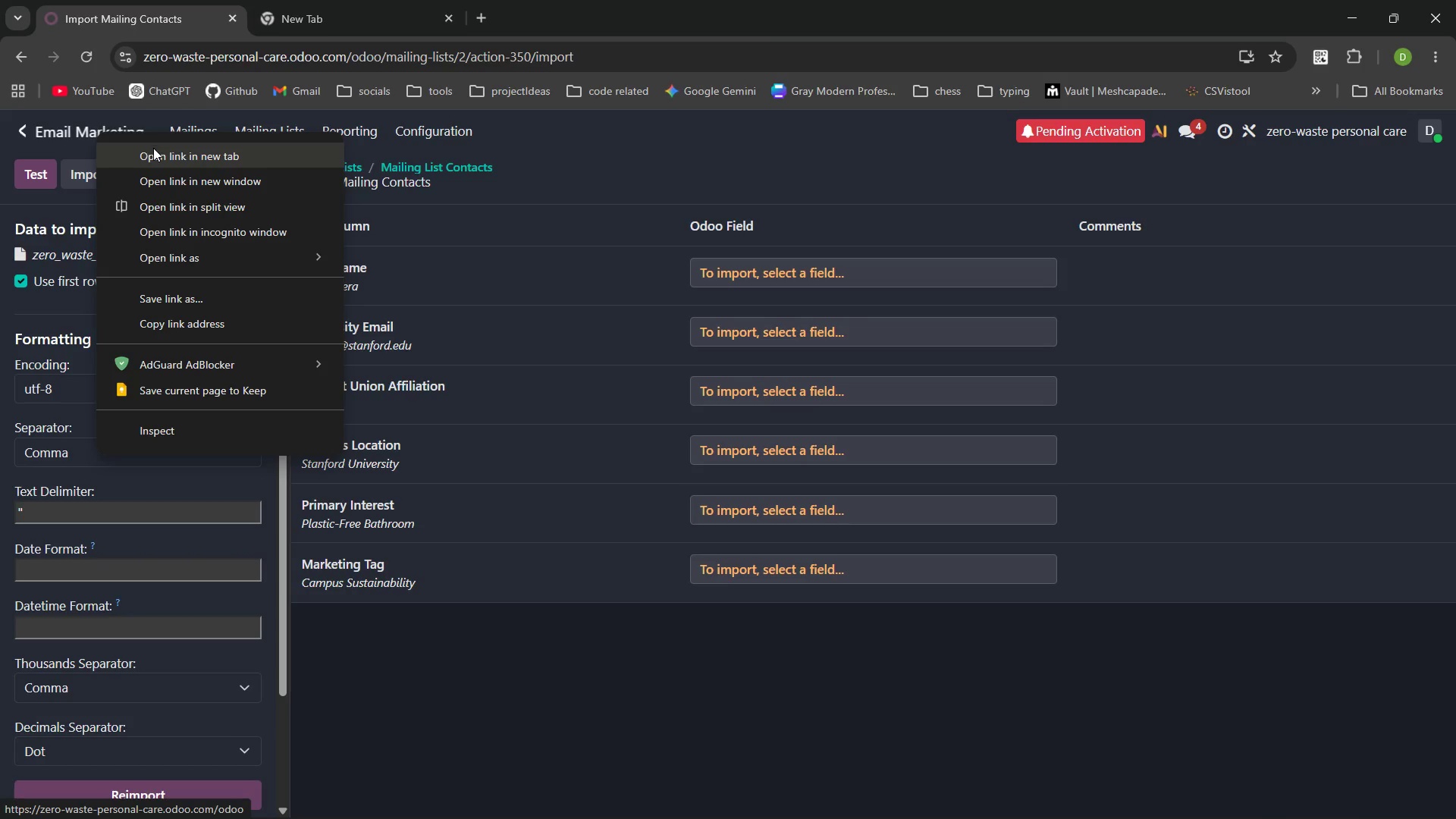 
left_click([158, 151])
 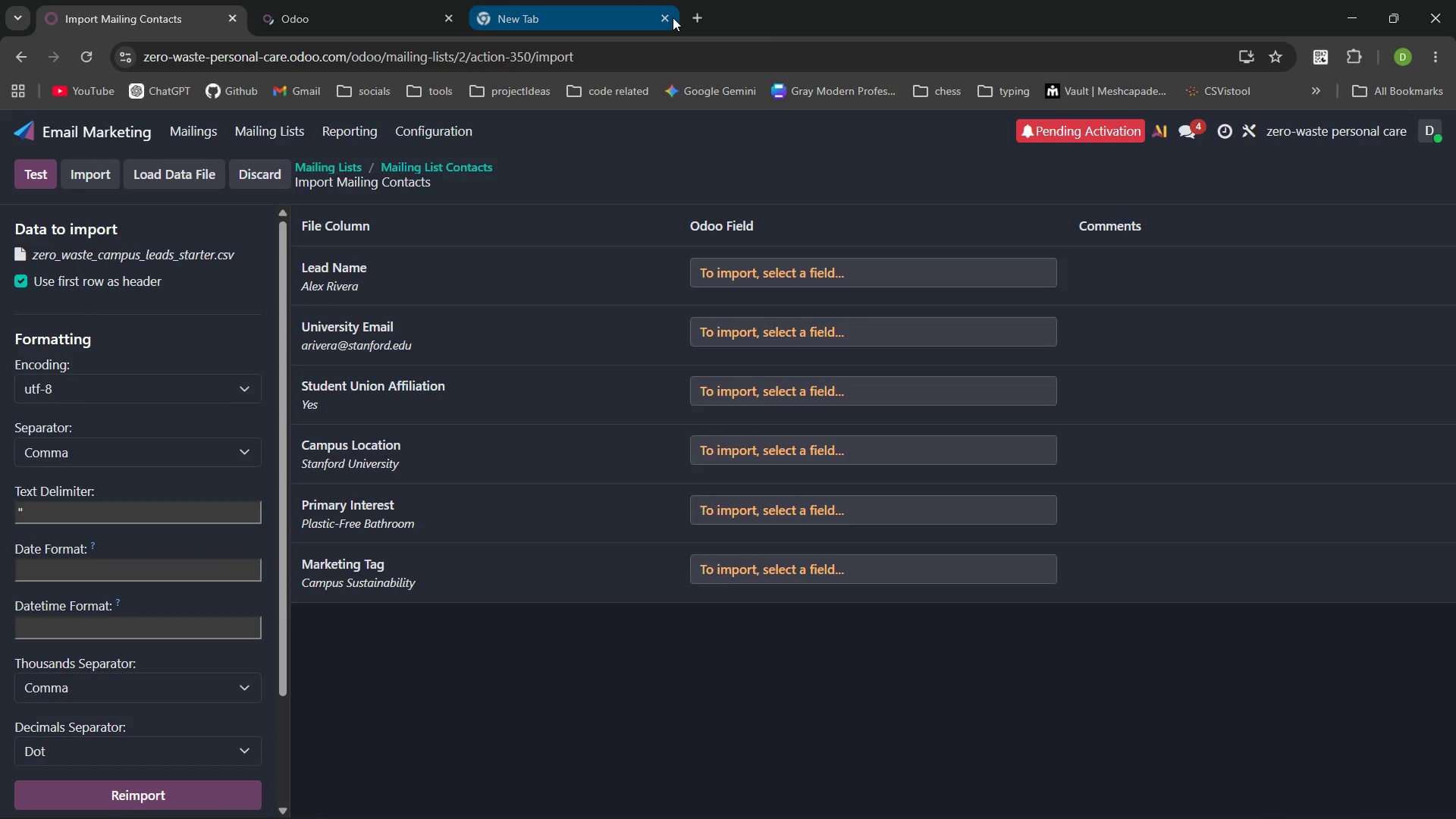 
left_click([672, 17])
 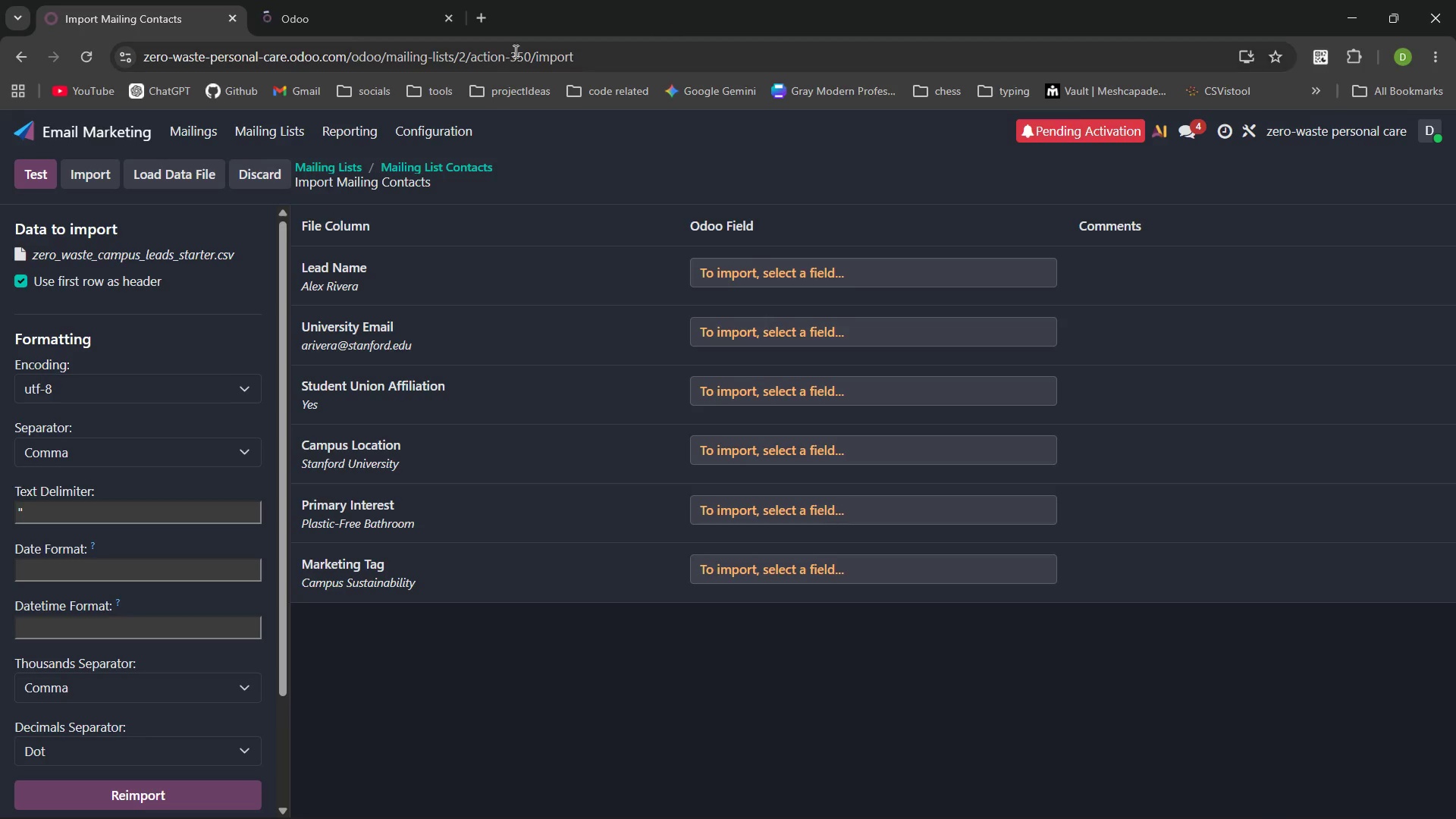 
left_click([298, 7])
 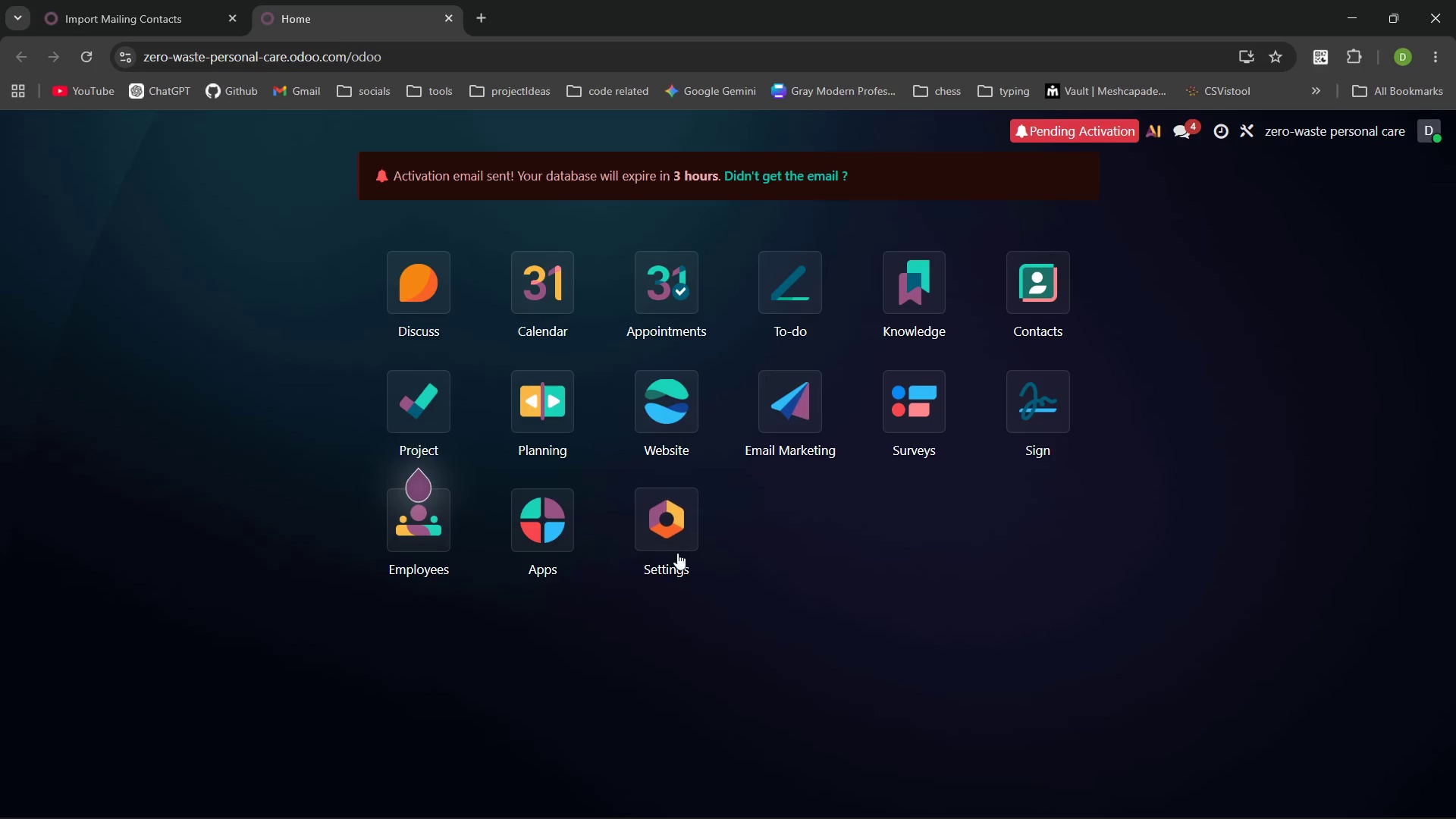 
left_click([677, 559])
 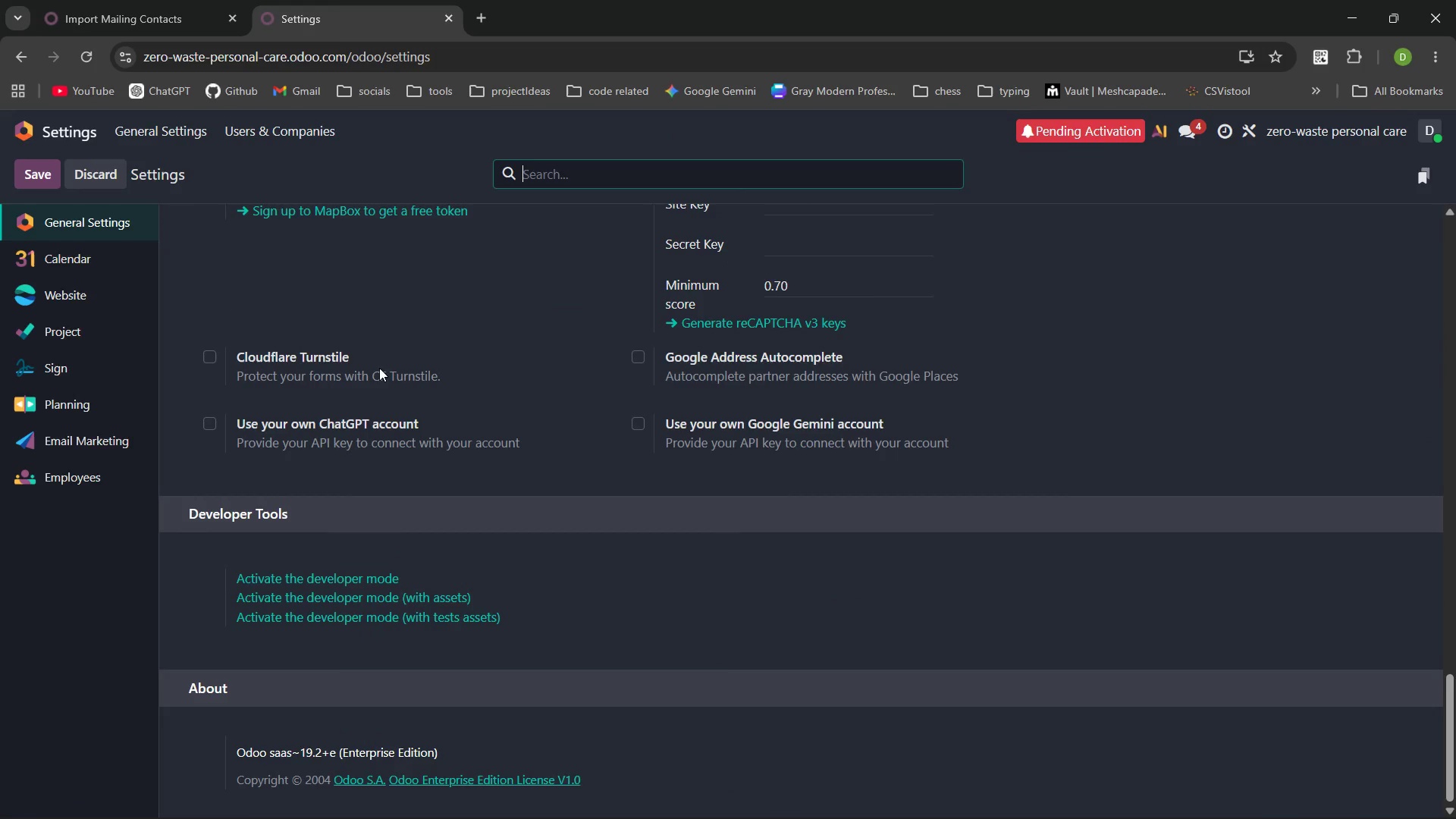 
left_click([366, 577])
 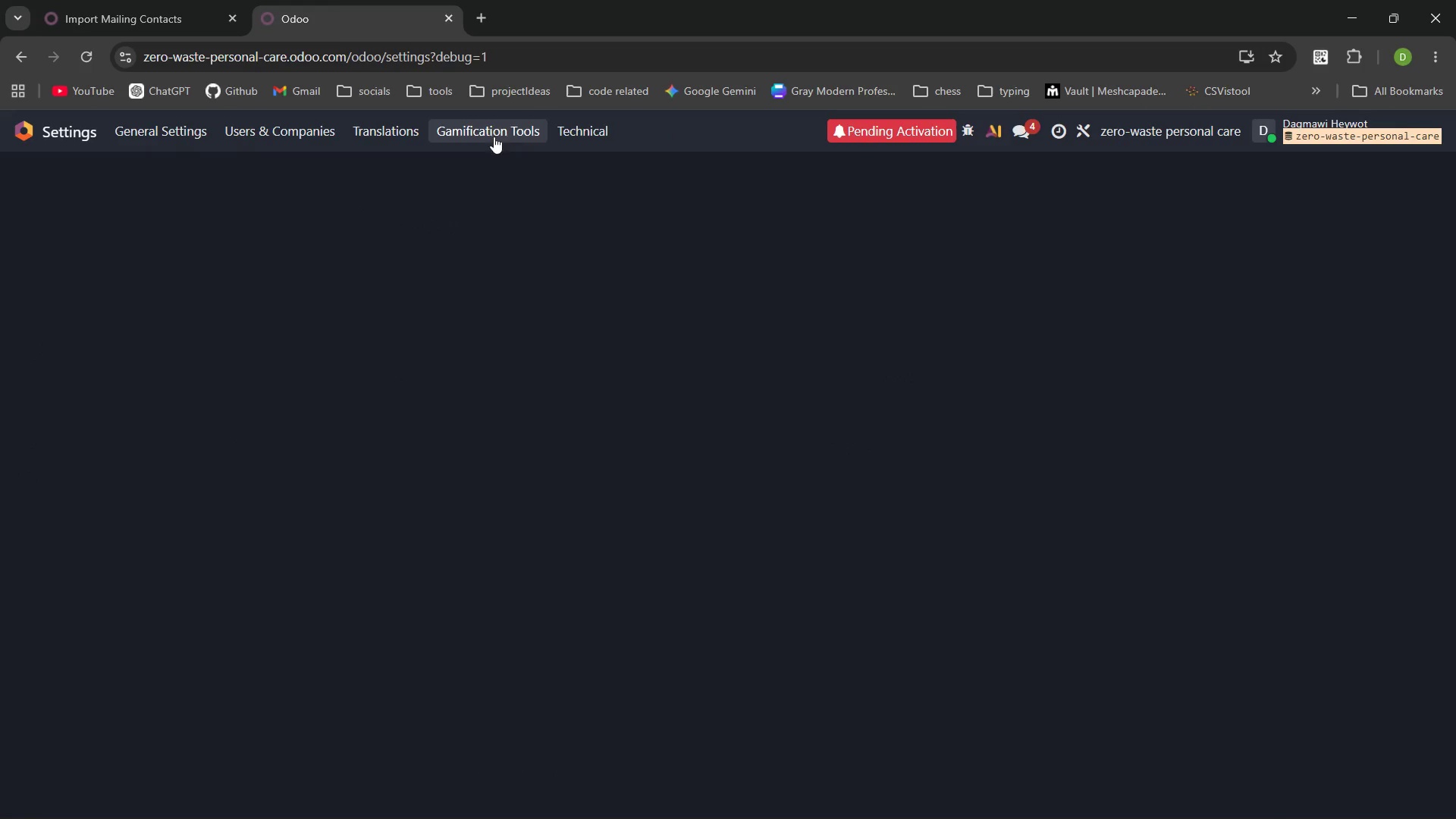 
left_click([568, 133])
 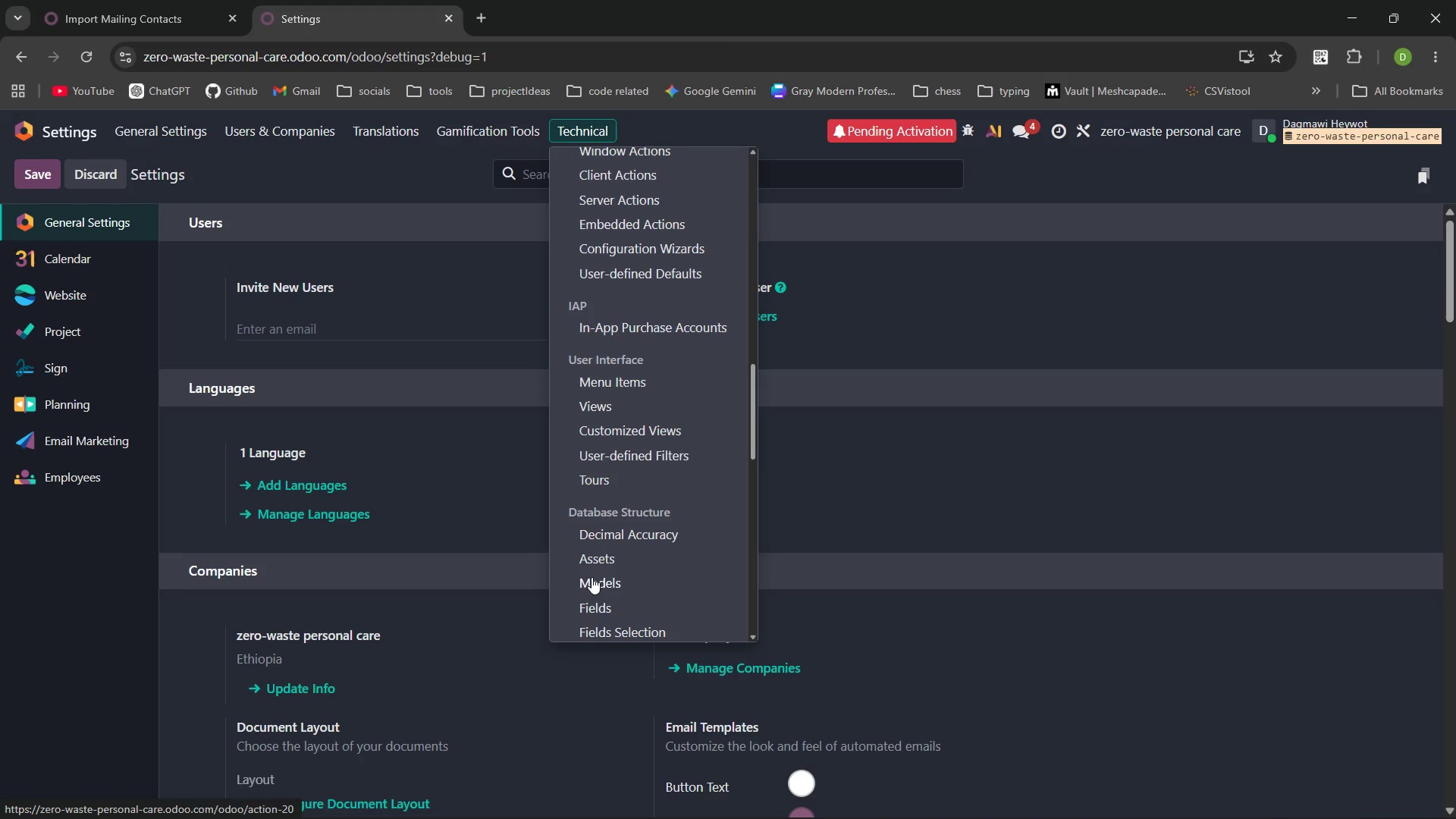 
left_click([593, 598])
 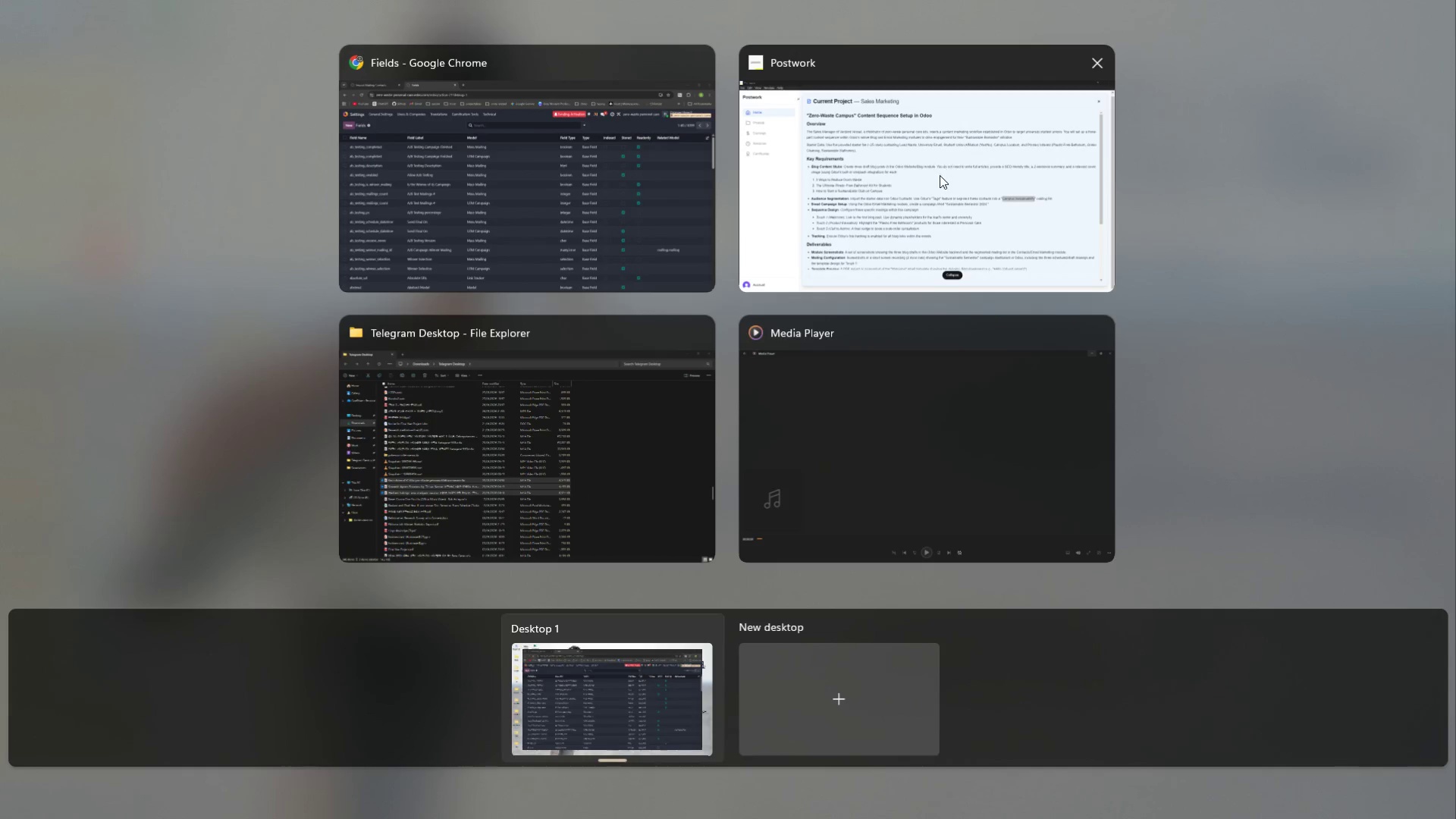 
left_click([583, 402])
 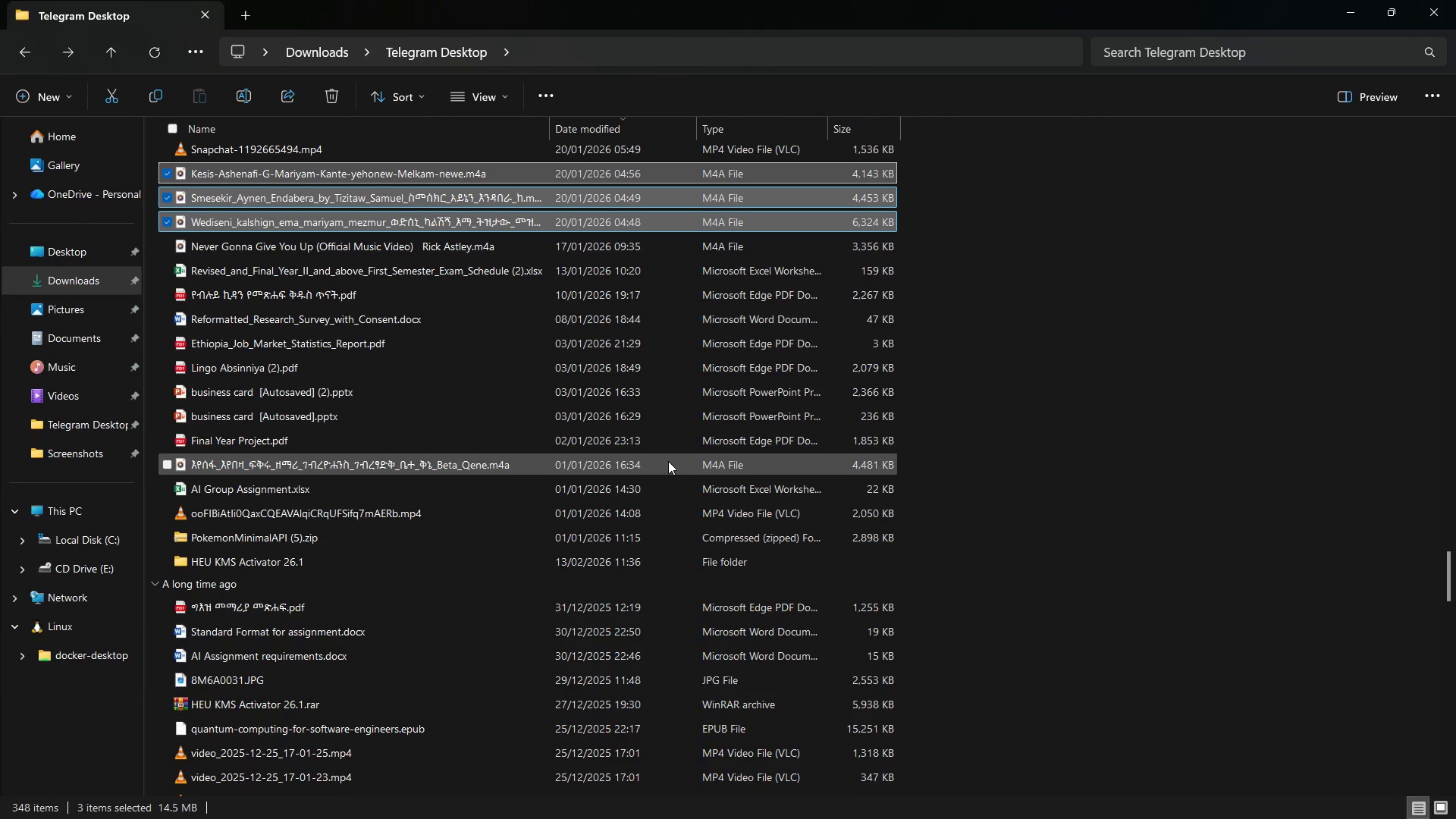 
wait(5.92)
 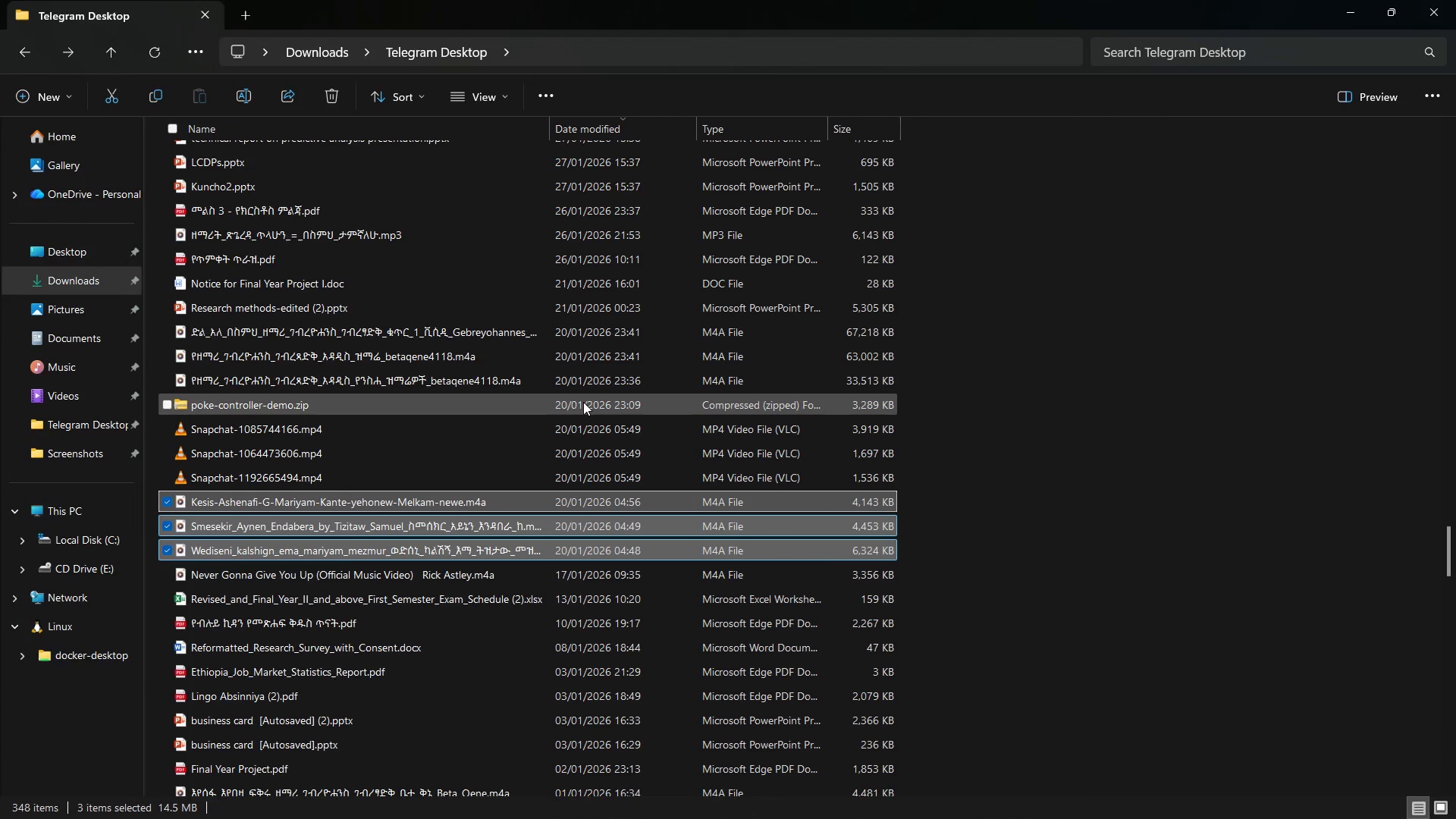 
double_click([668, 461])
 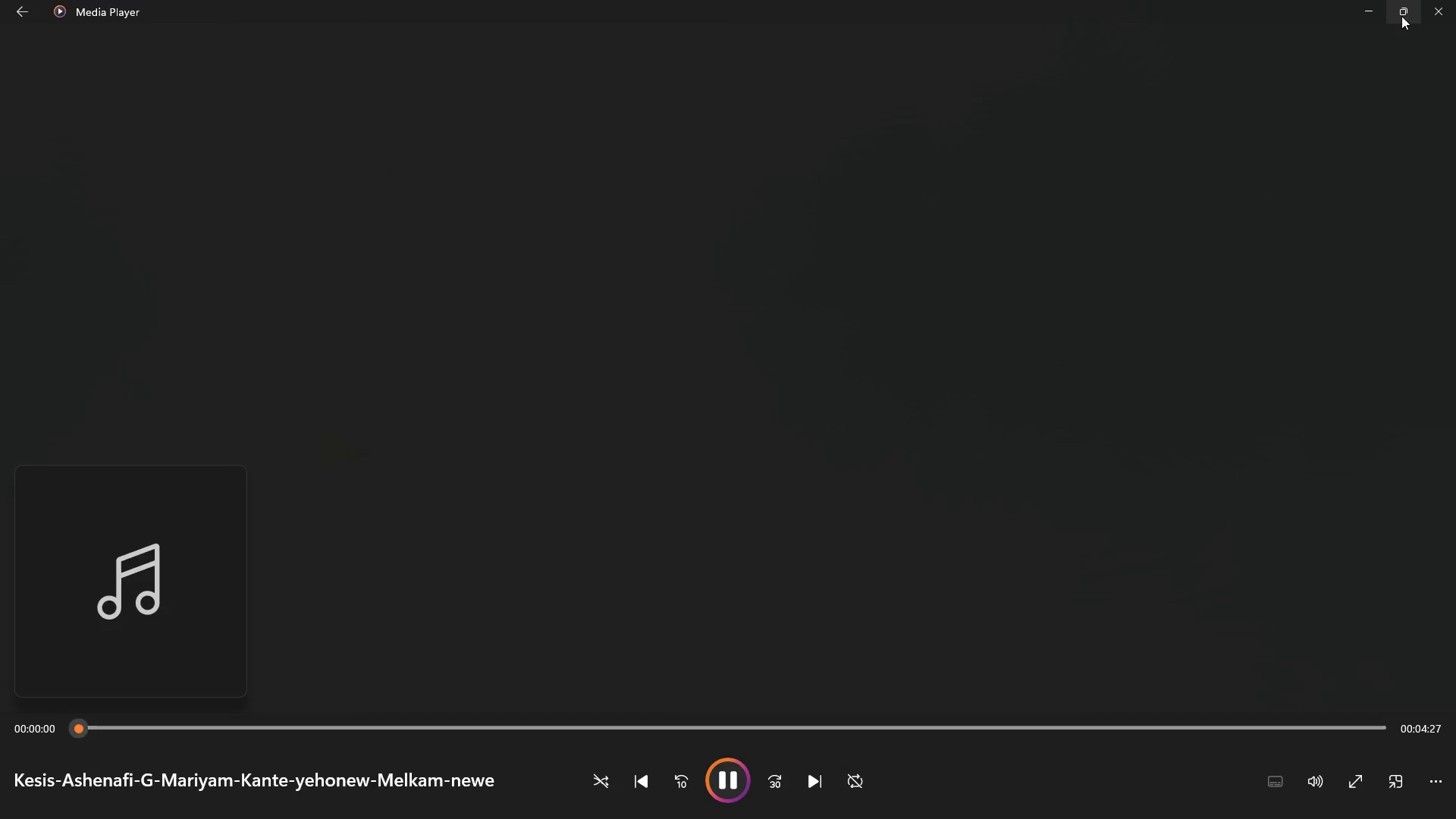 
left_click([1366, 11])
 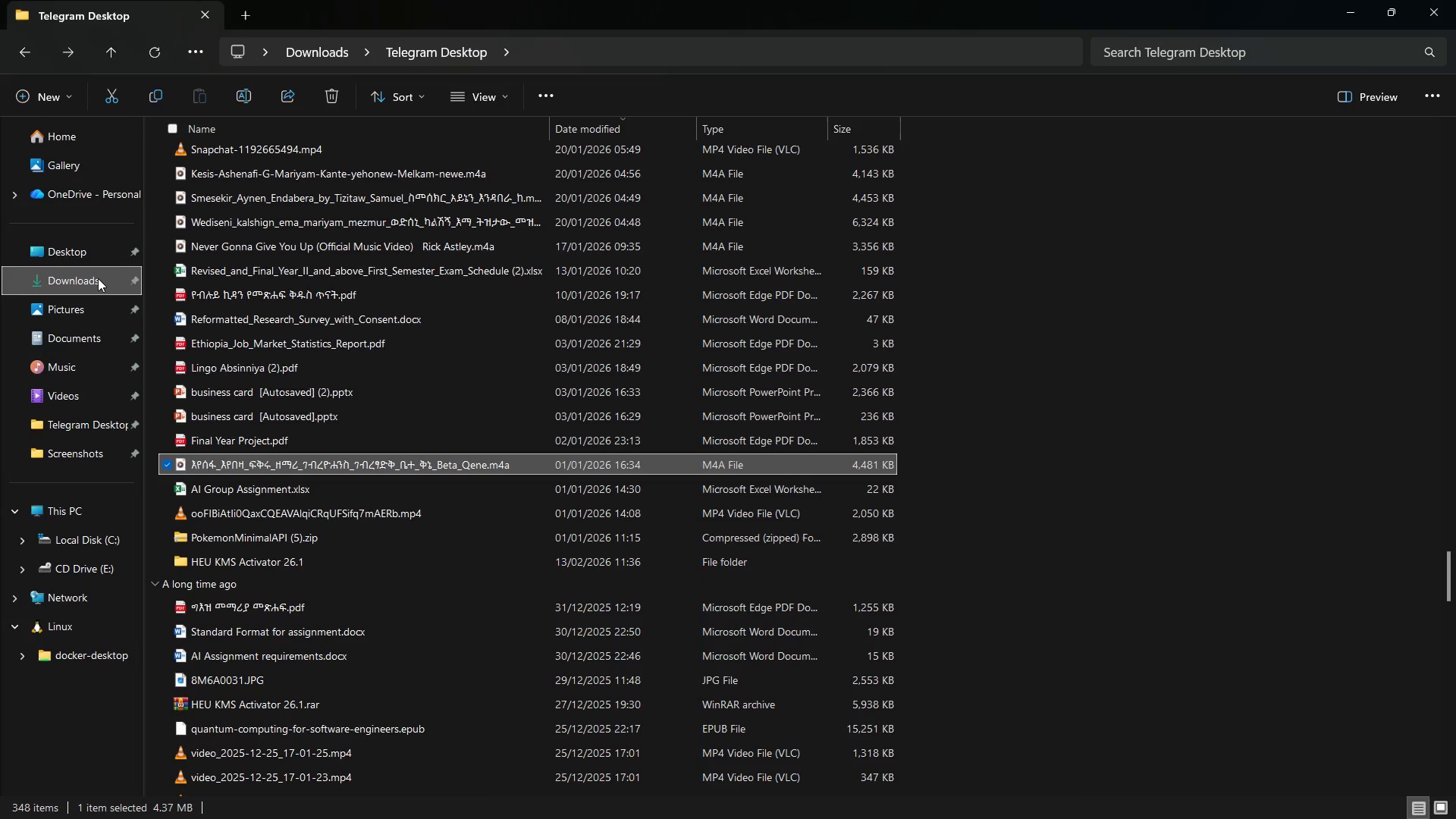 
left_click([98, 278])
 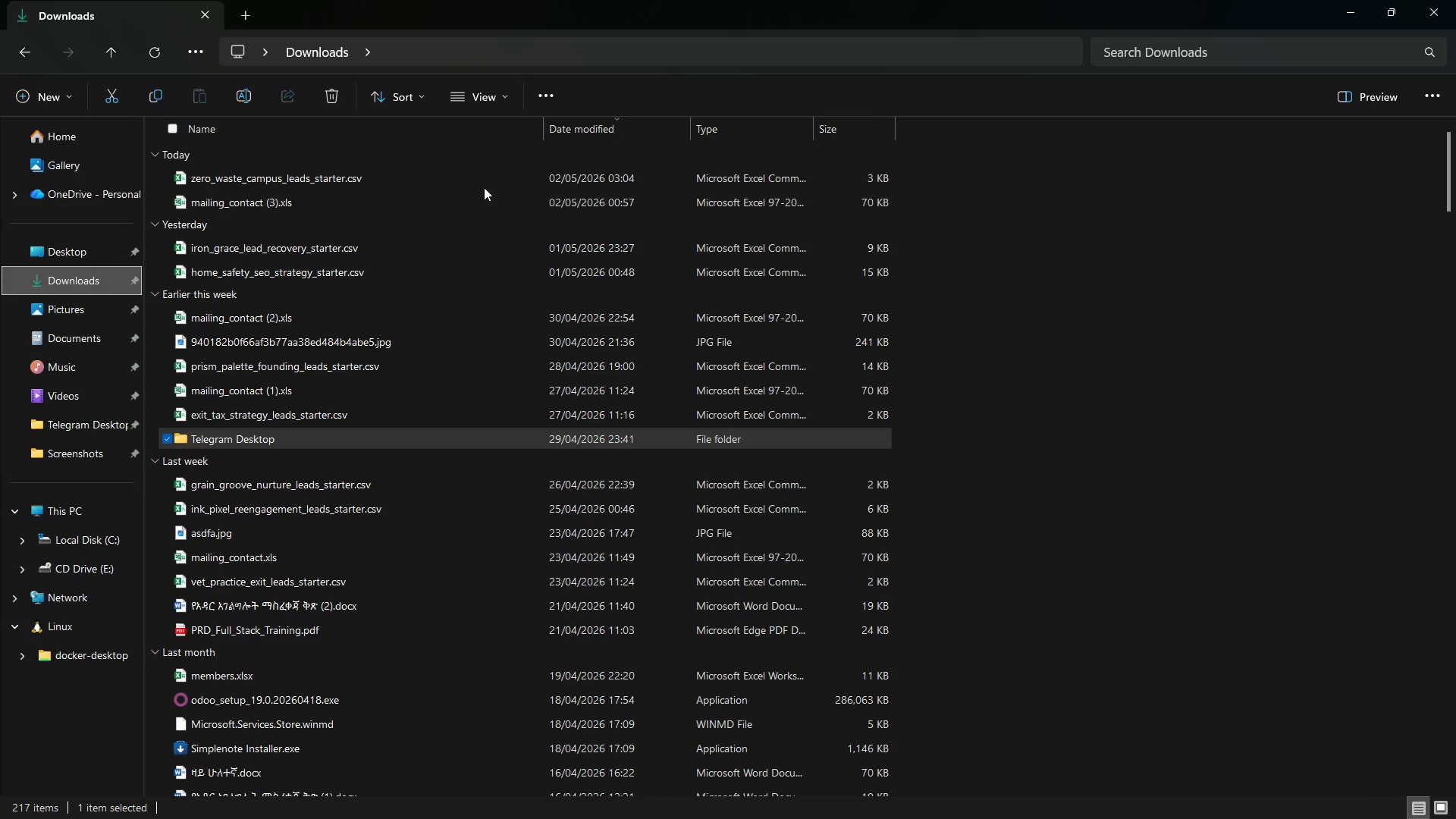 
double_click([475, 175])
 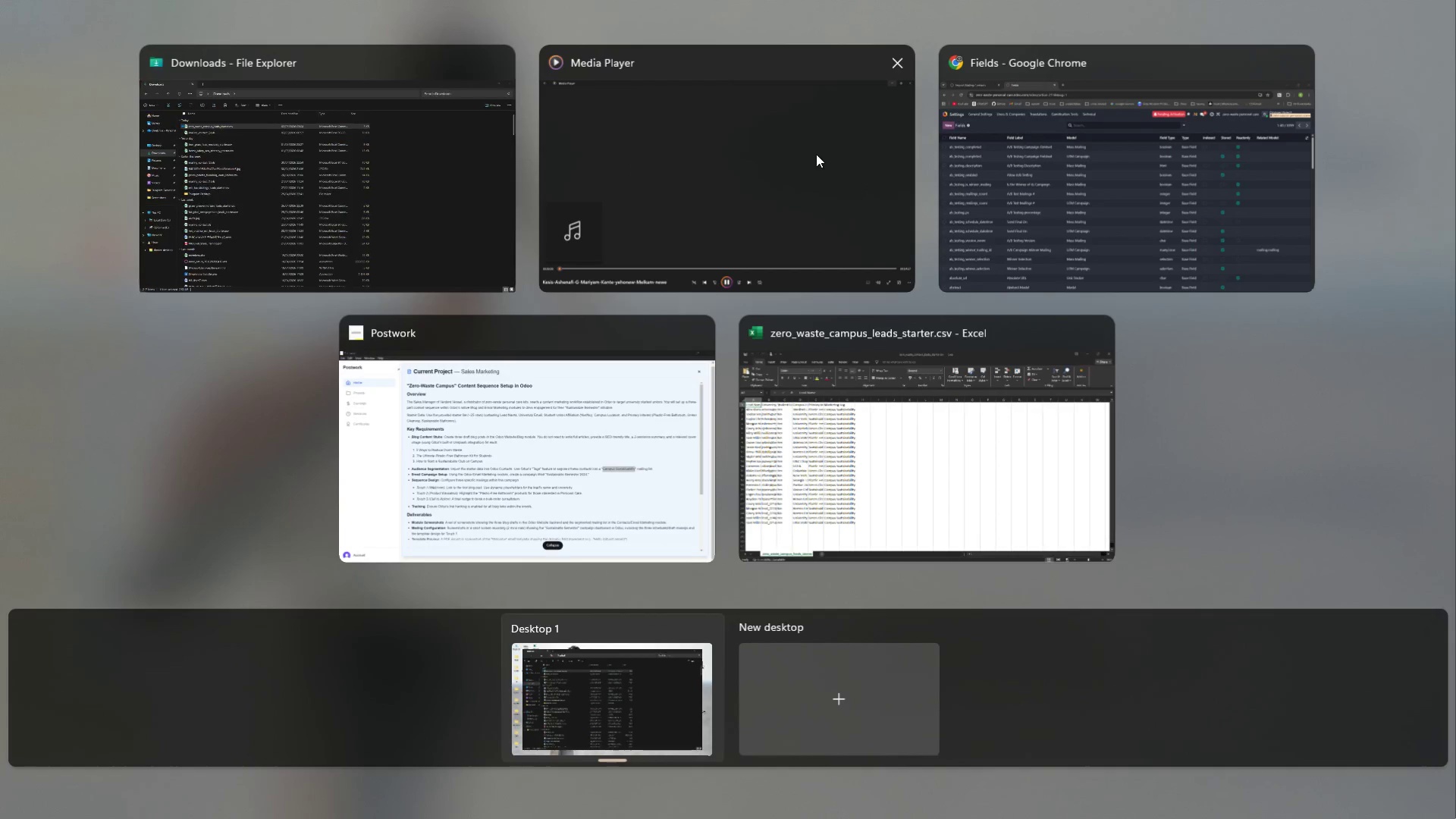 
left_click([727, 168])
 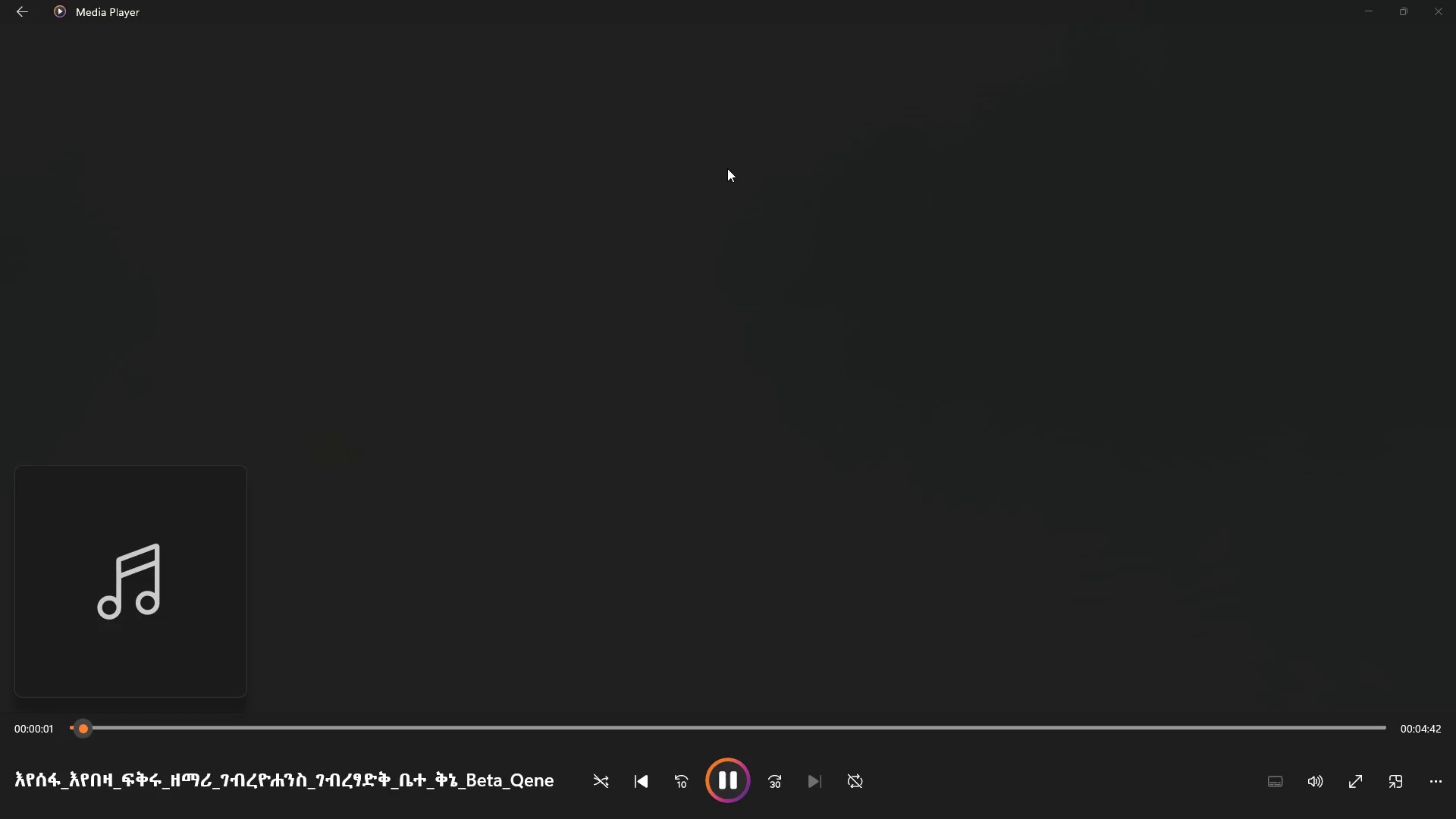 
left_click([727, 168])
 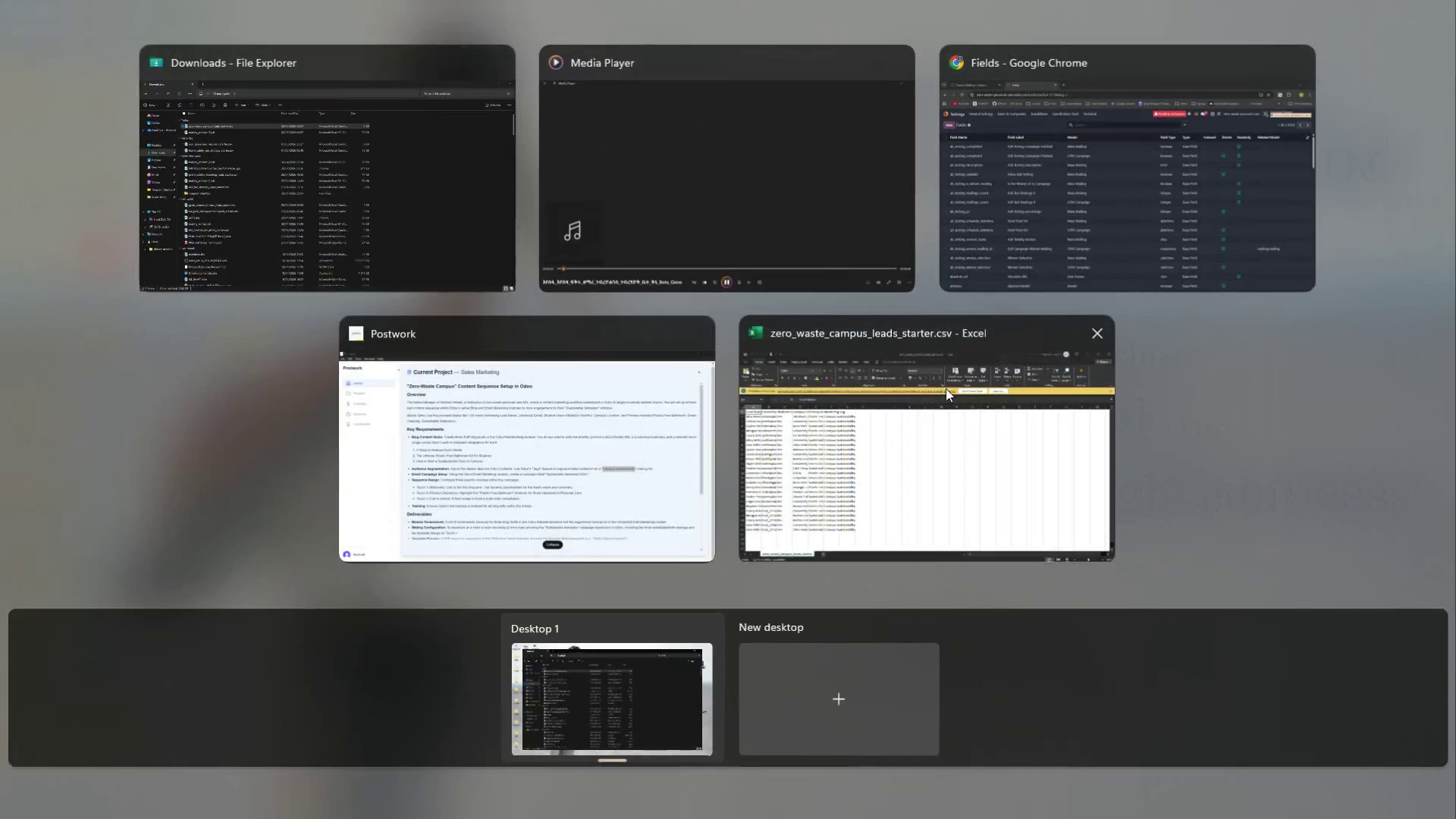 
left_click([877, 466])
 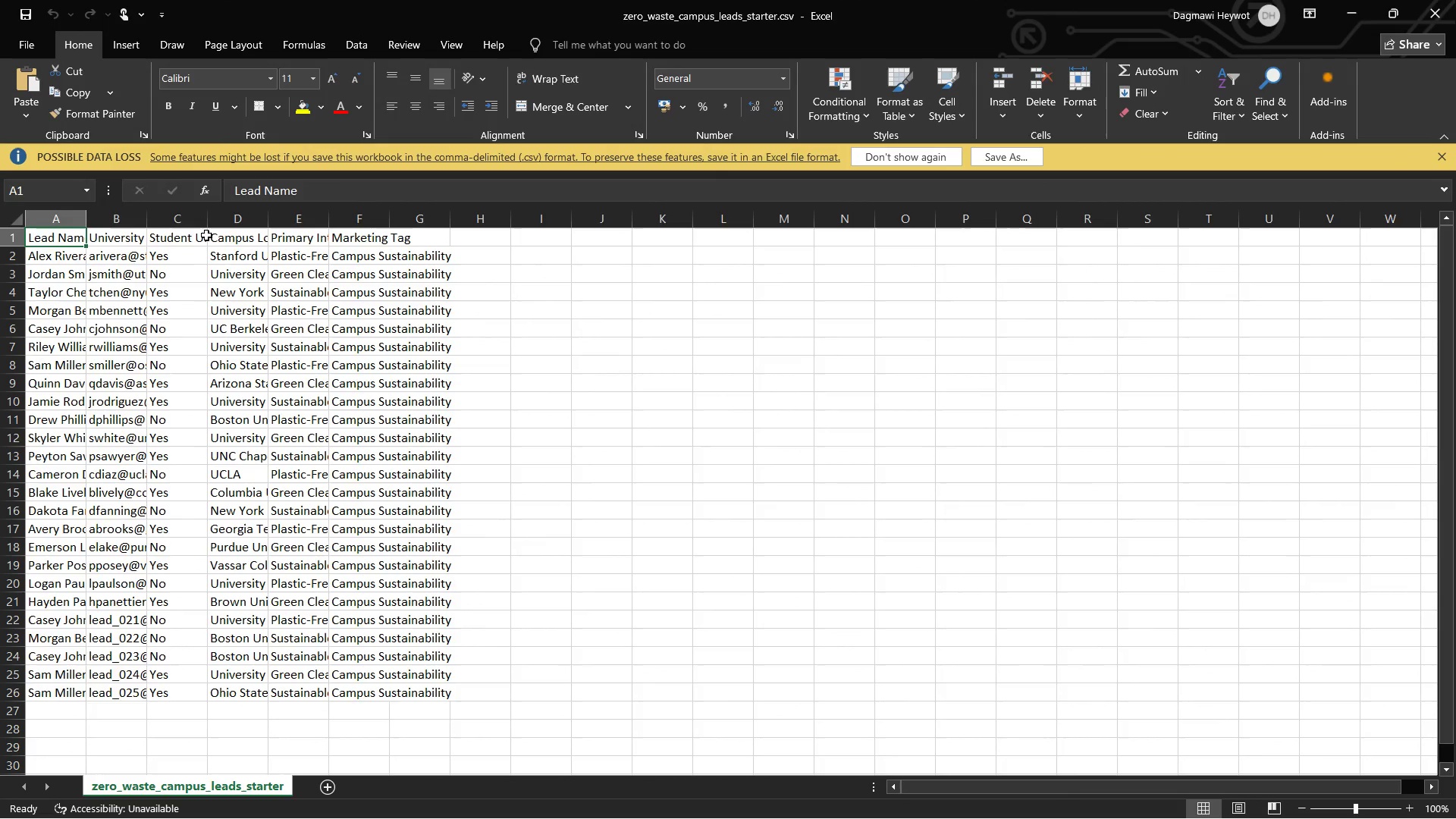 
left_click_drag(start_coordinate=[206, 235], to_coordinate=[264, 239])
 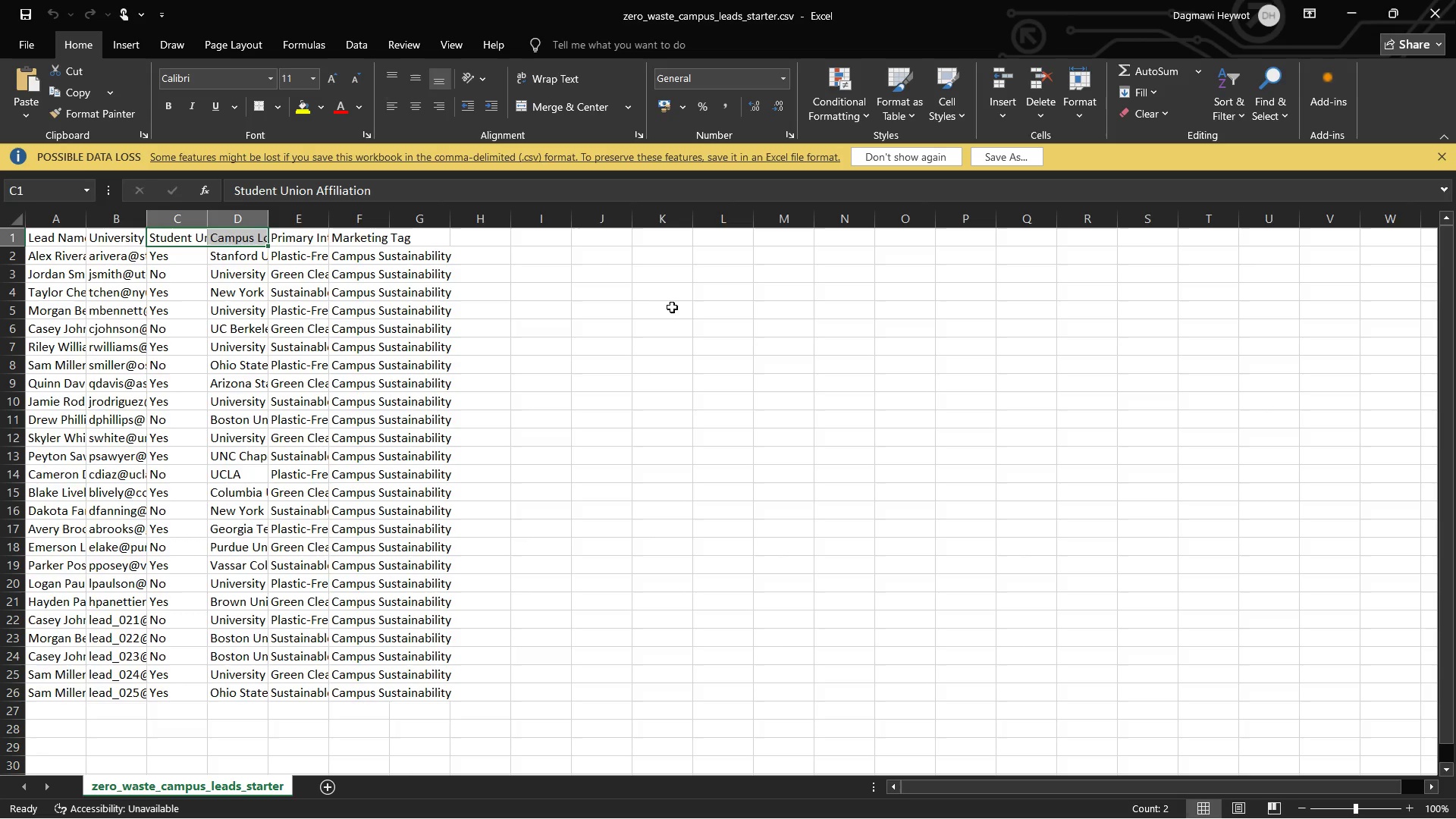 
wait(7.03)
 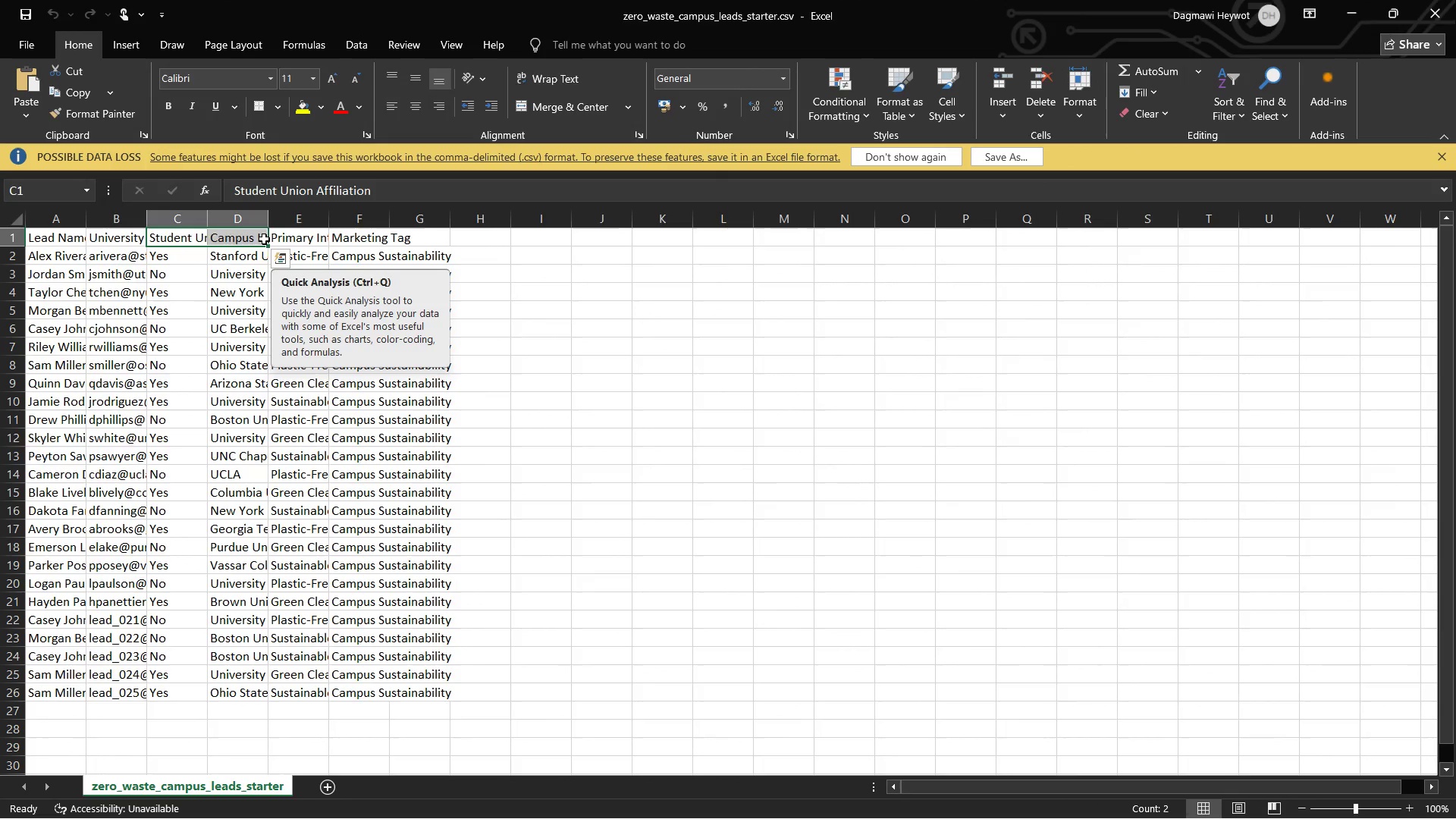 
double_click([113, 237])
 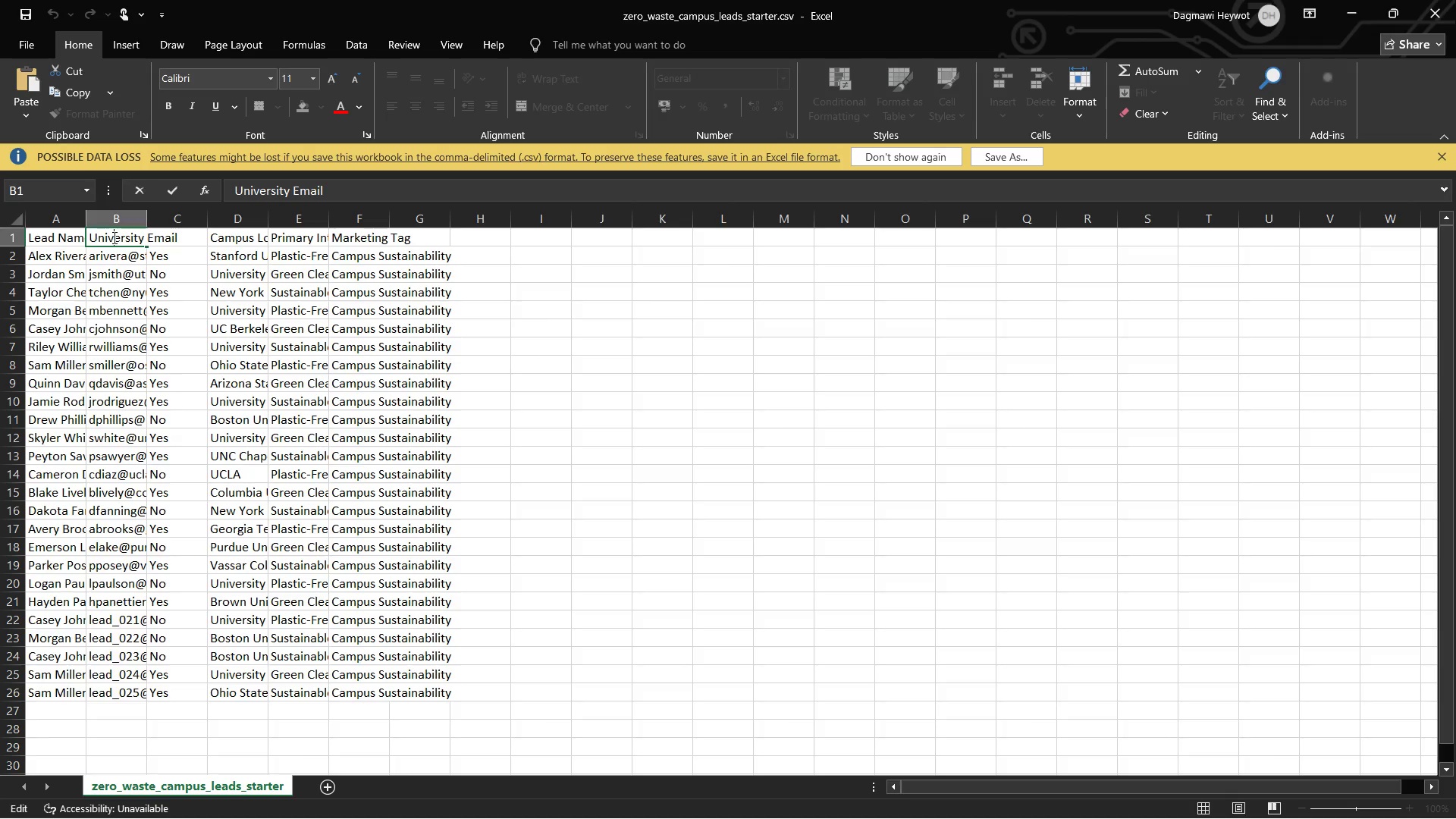 
wait(7.39)
 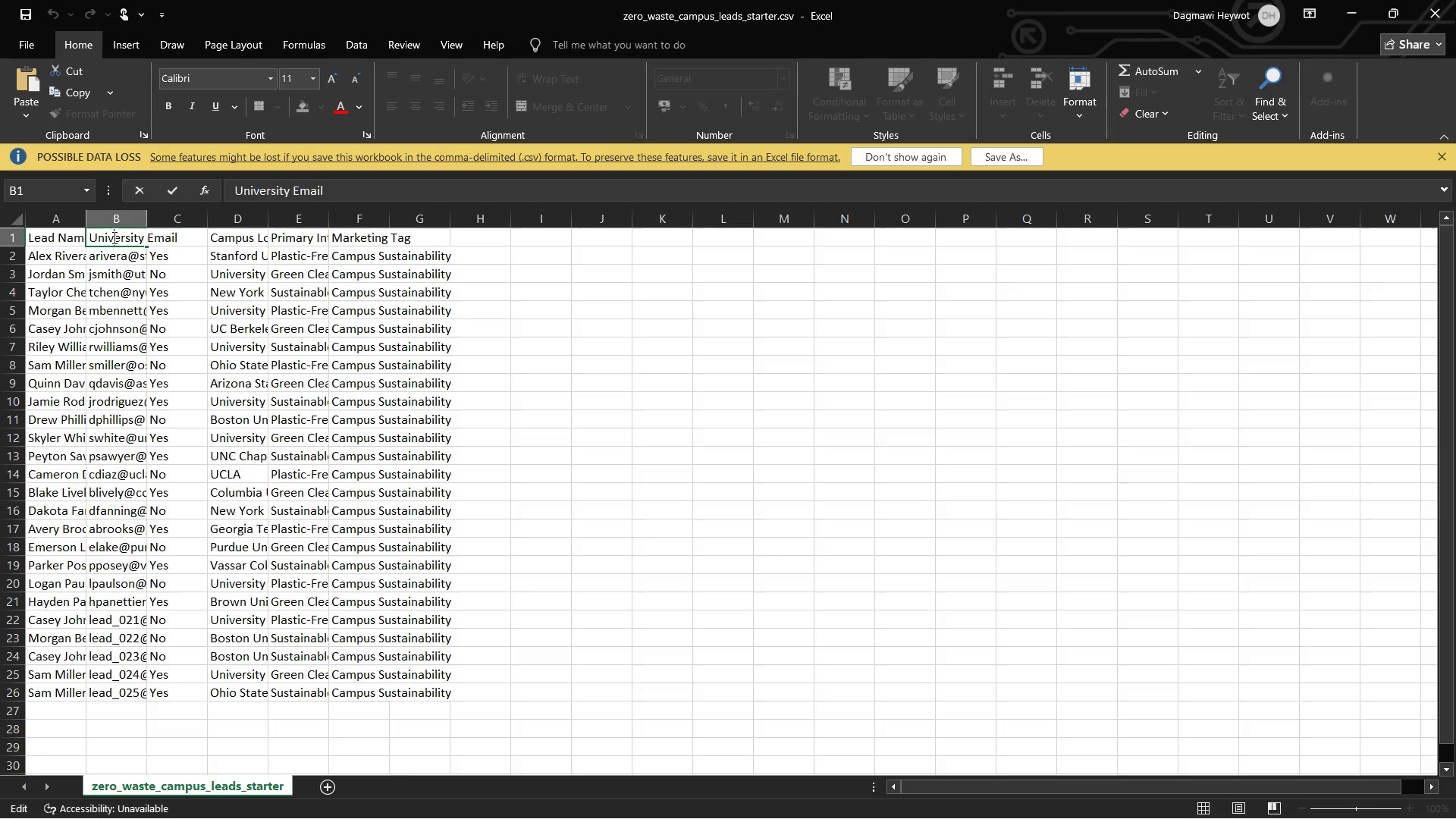 
left_click([249, 240])
 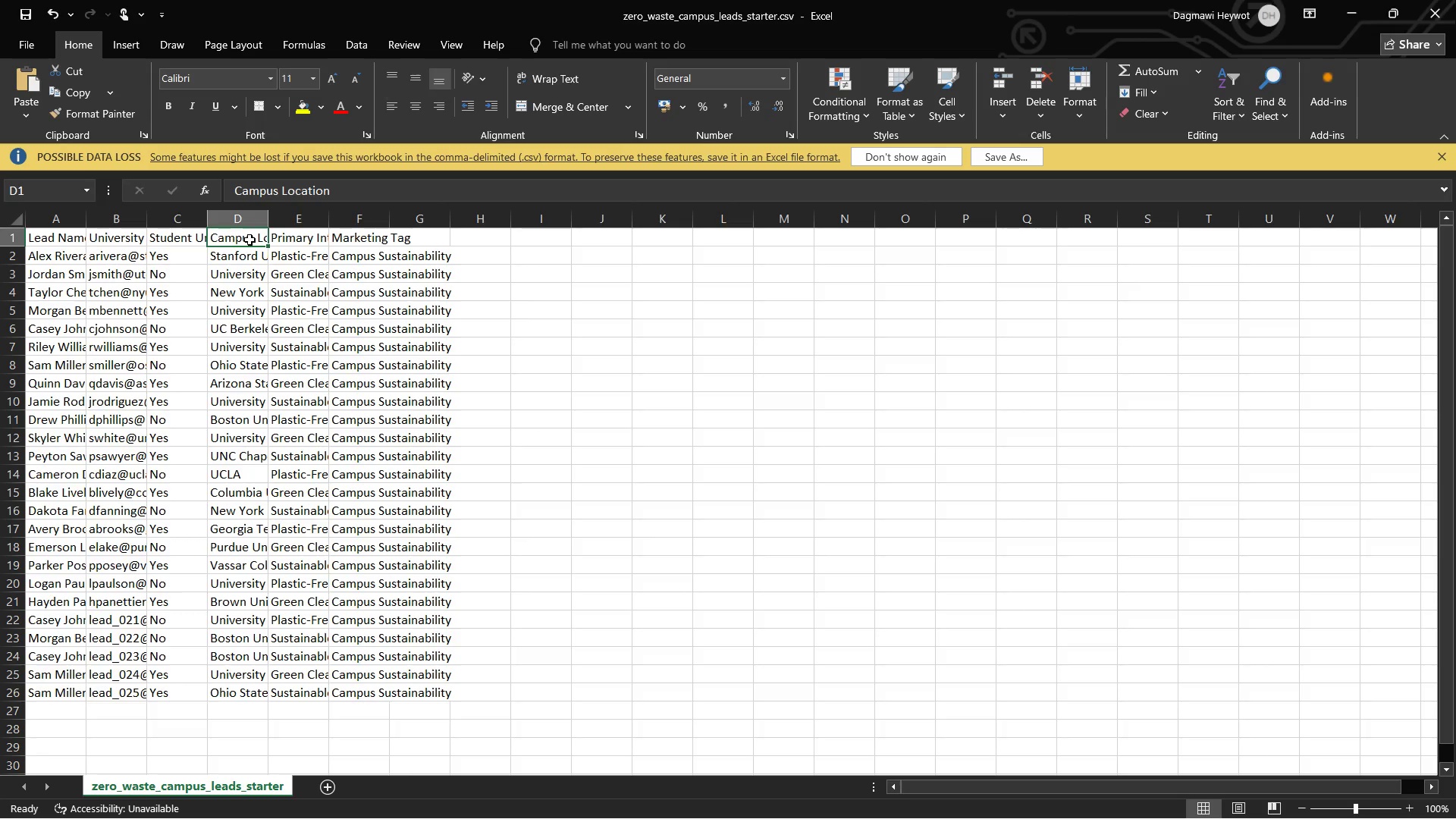 
double_click([249, 240])
 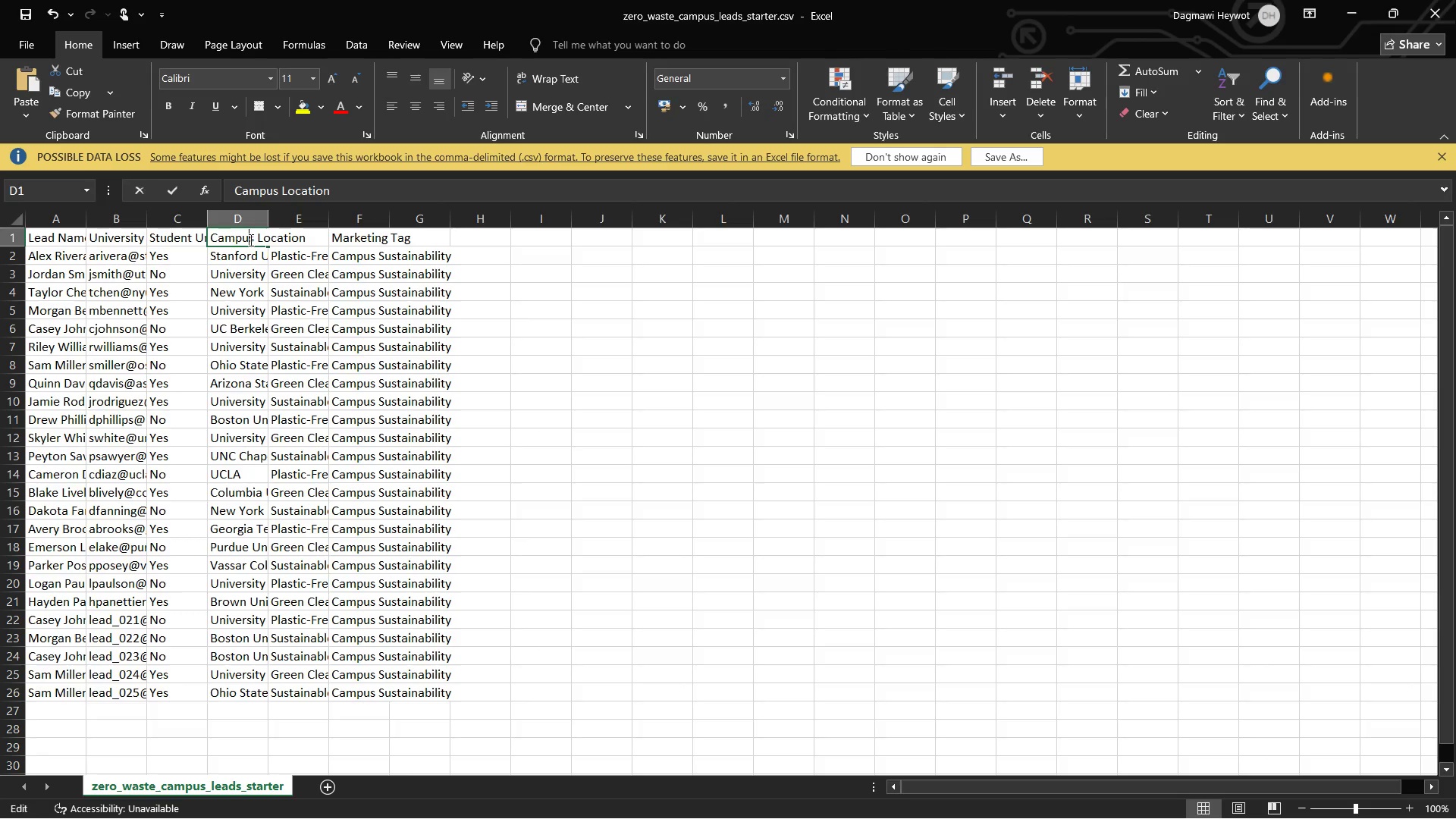 
triple_click([249, 240])
 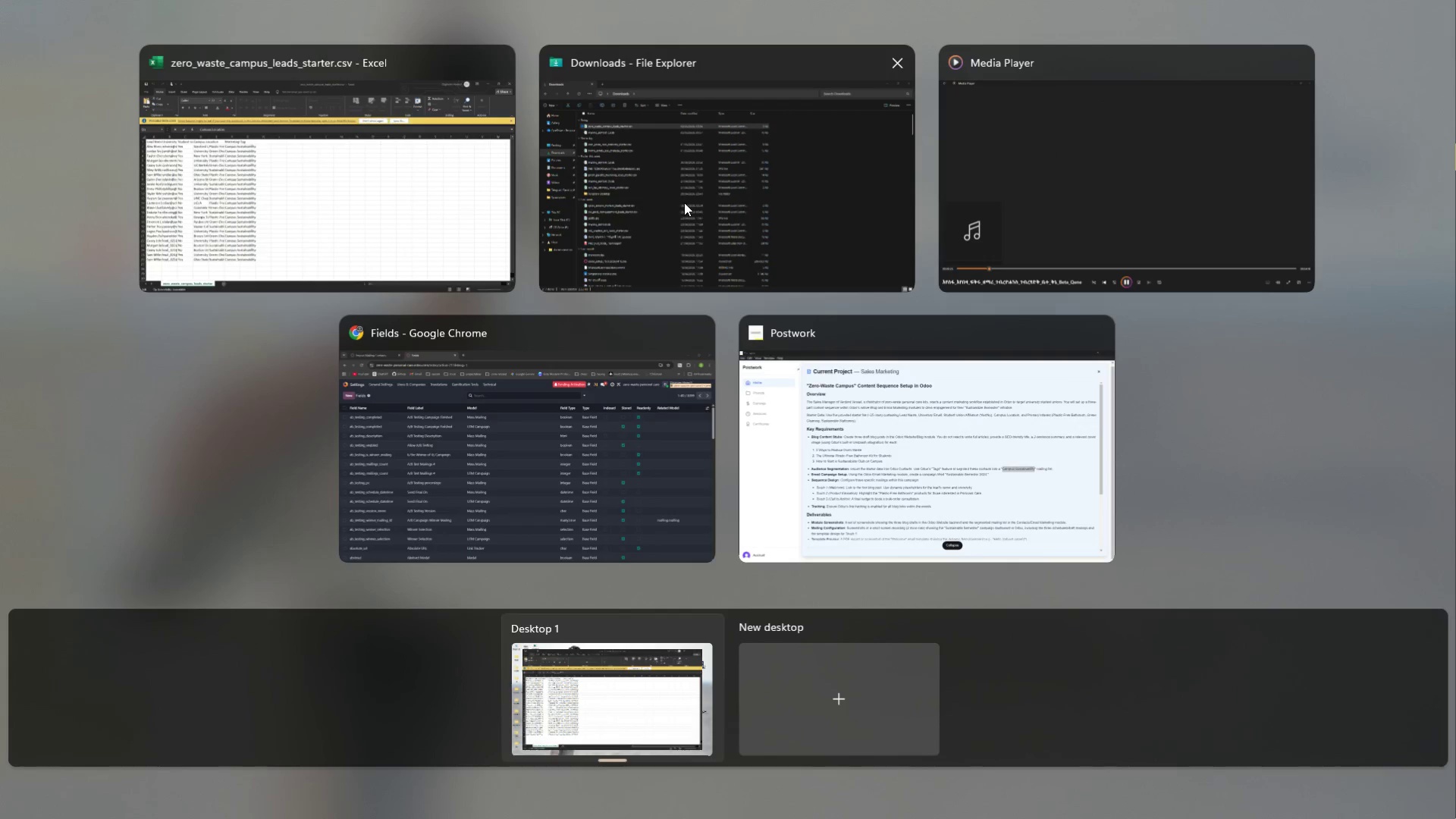 
left_click([606, 459])
 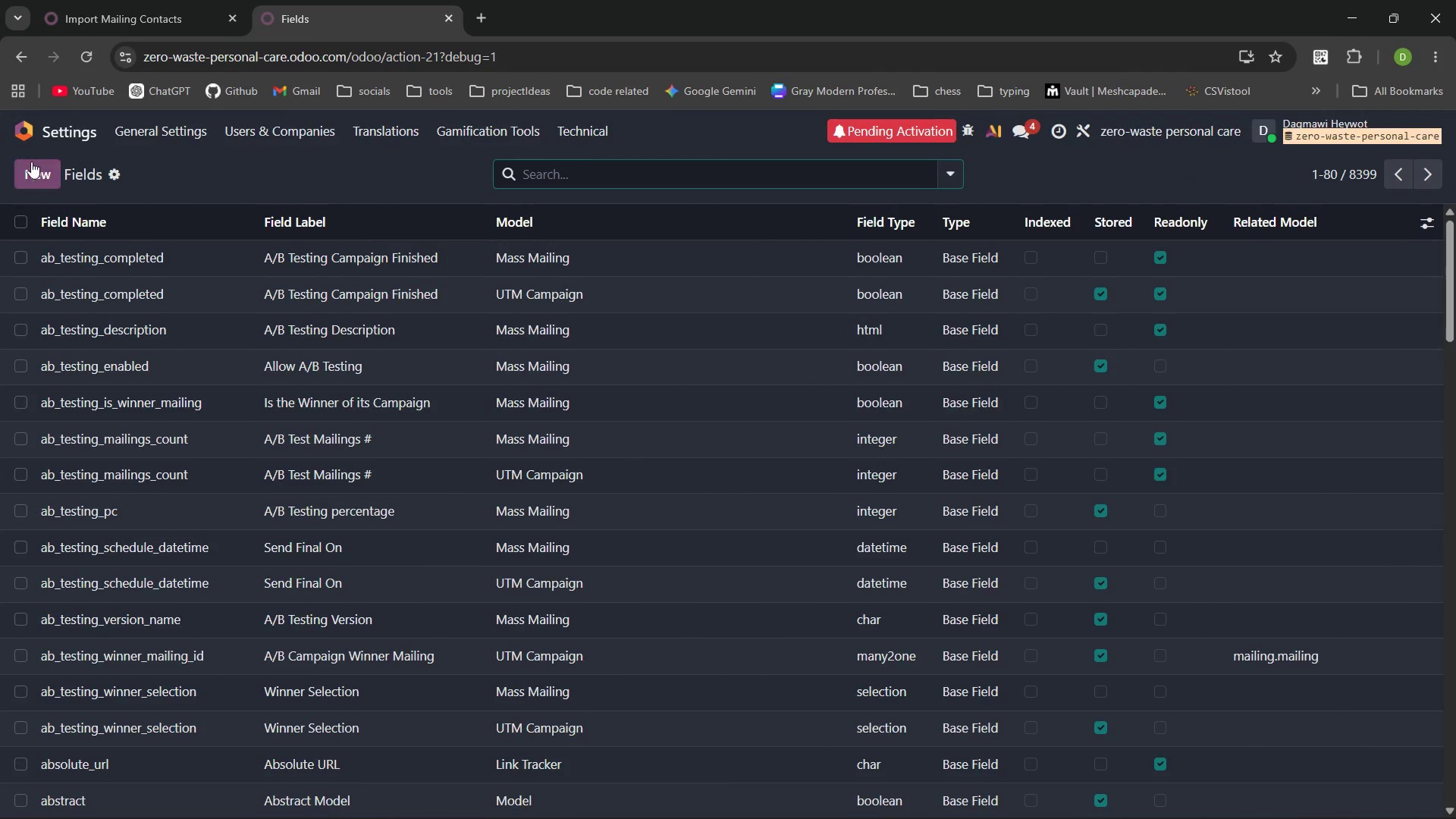 
left_click([36, 171])
 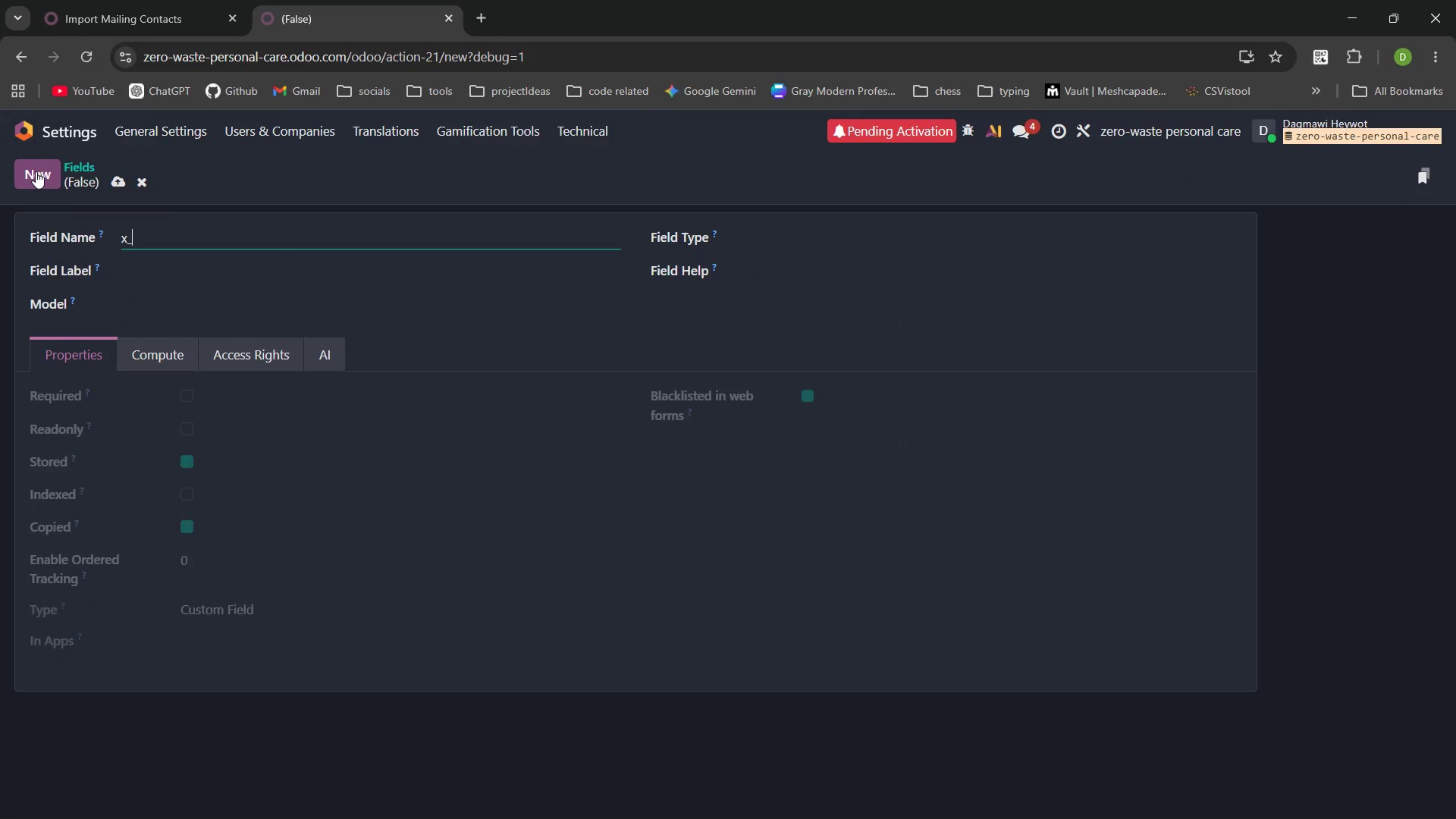 
type(campus_locatoin)
 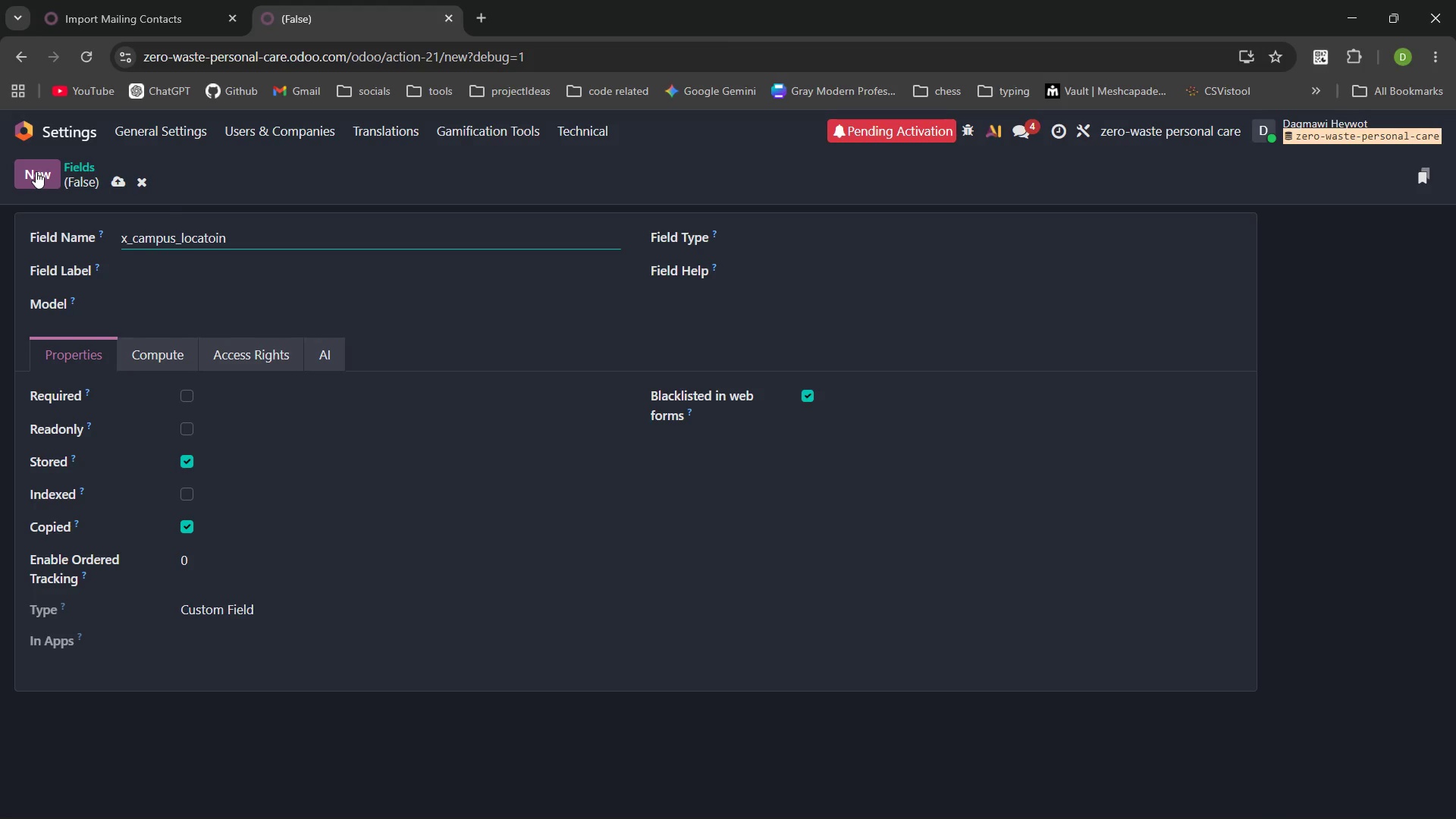 
key(Control+ControlLeft)
 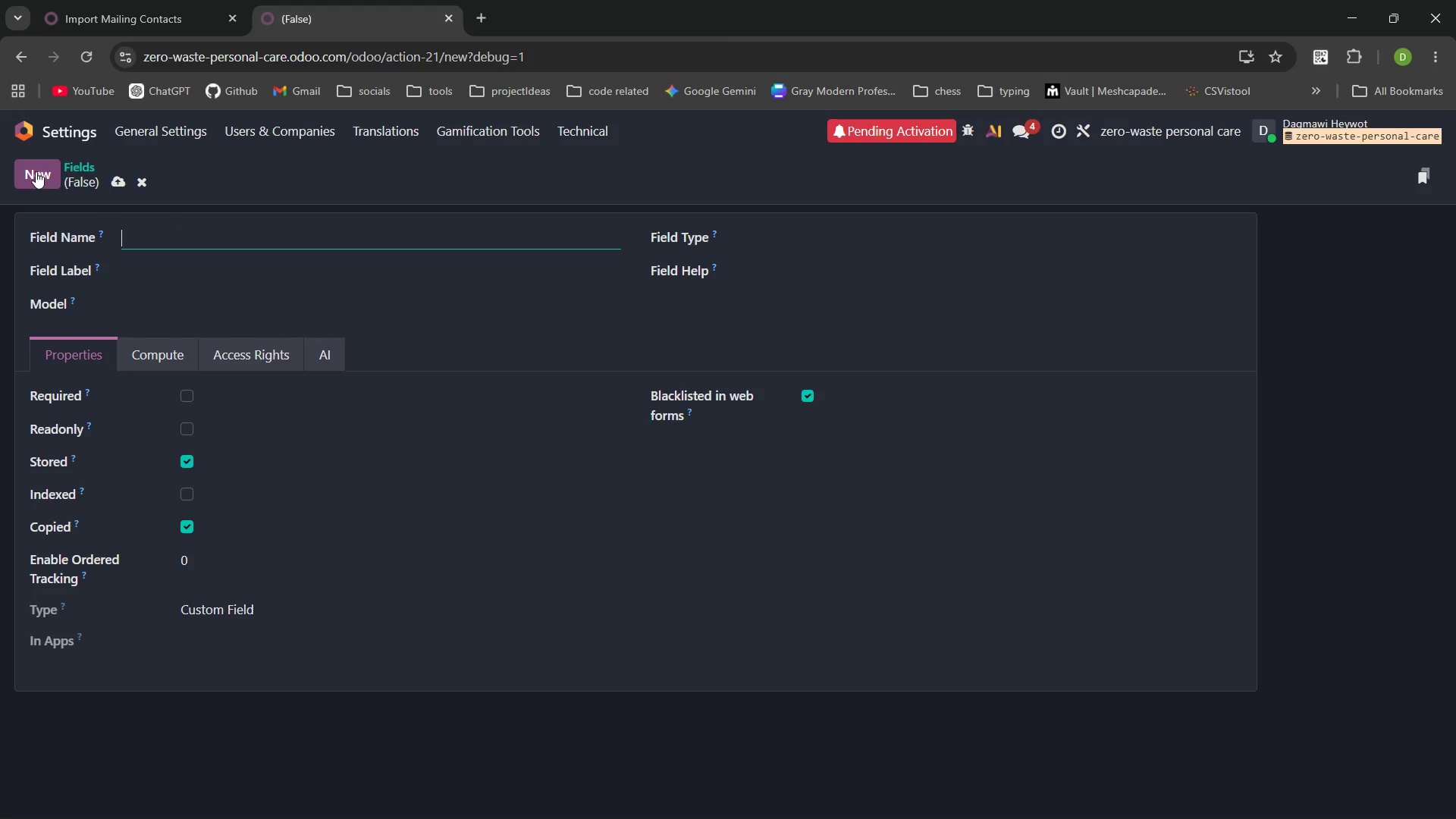 
key(Control+Backspace)
 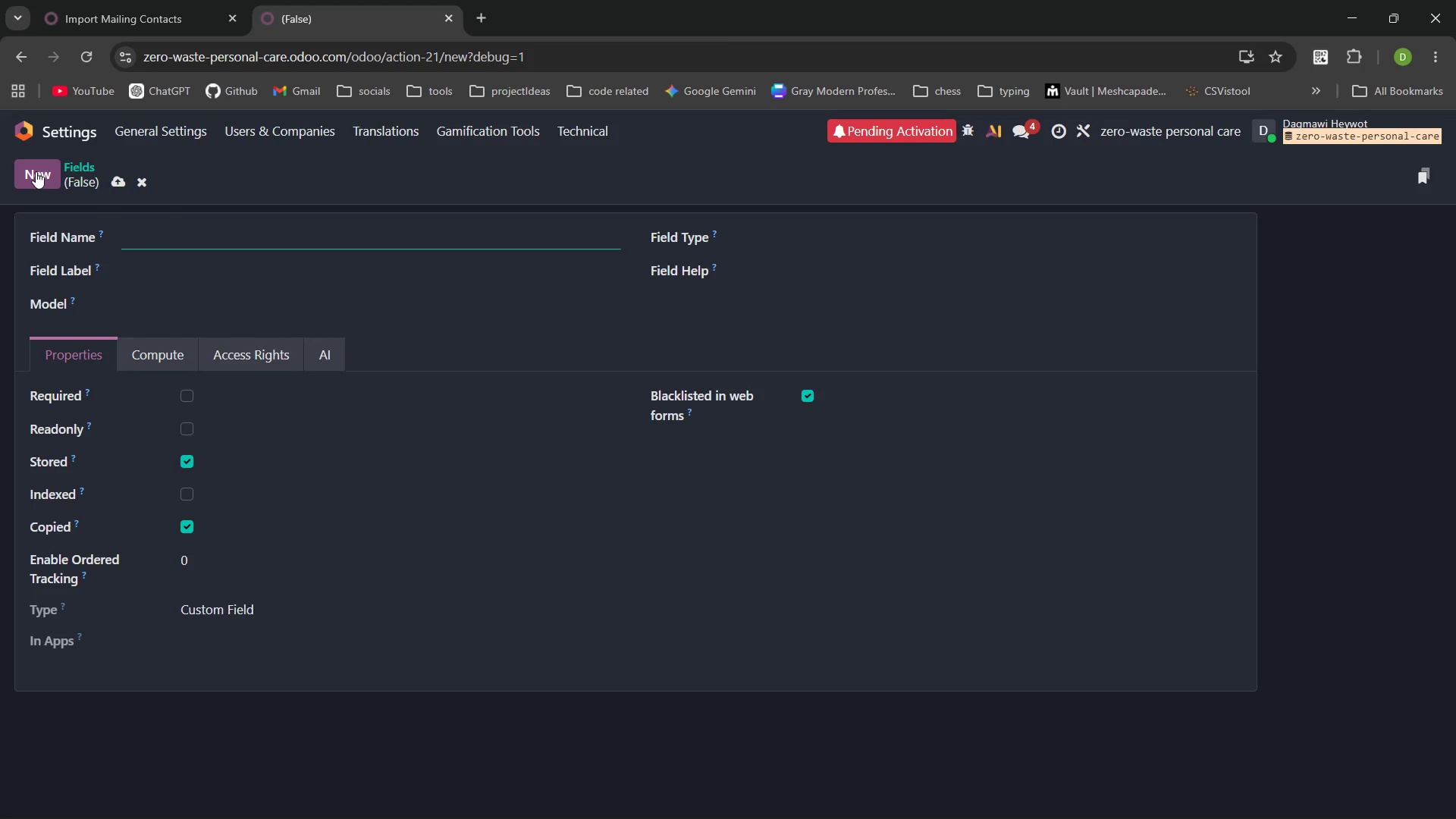 
key(Control+Z)
 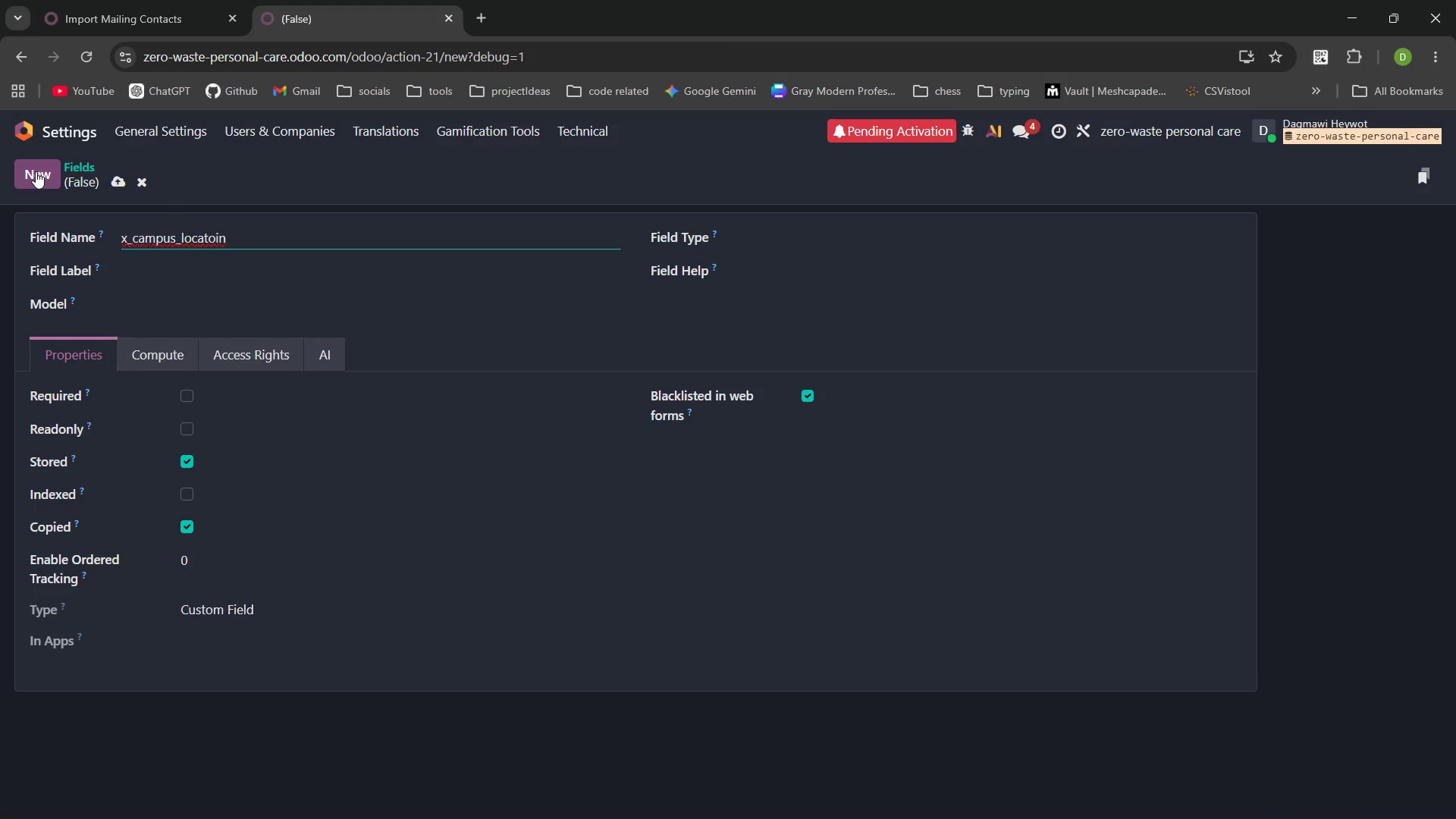 
key(Backspace)
key(Backspace)
key(Backspace)
key(Backspace)
key(Backspace)
type(ation)
 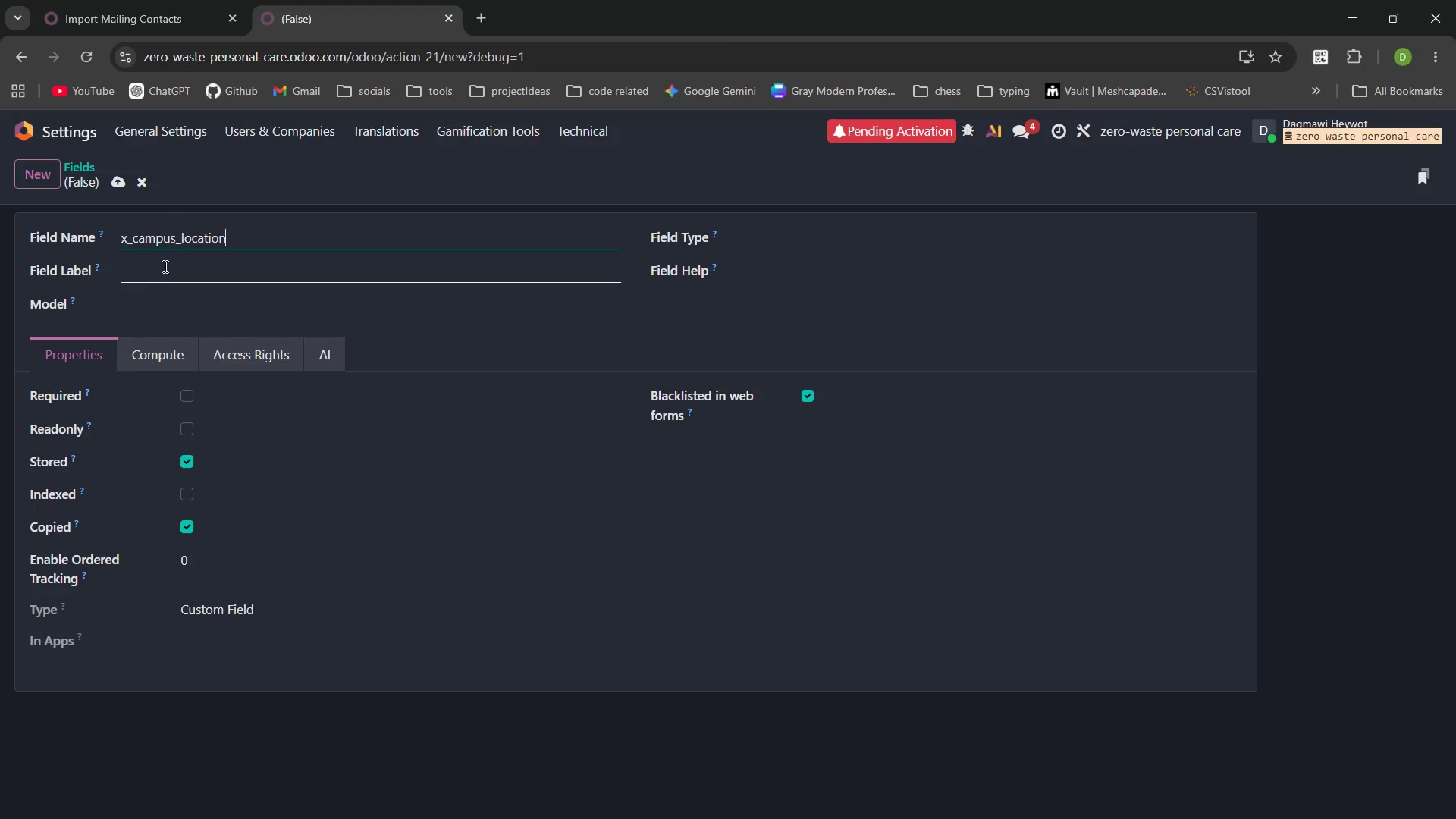 
left_click([164, 276])
 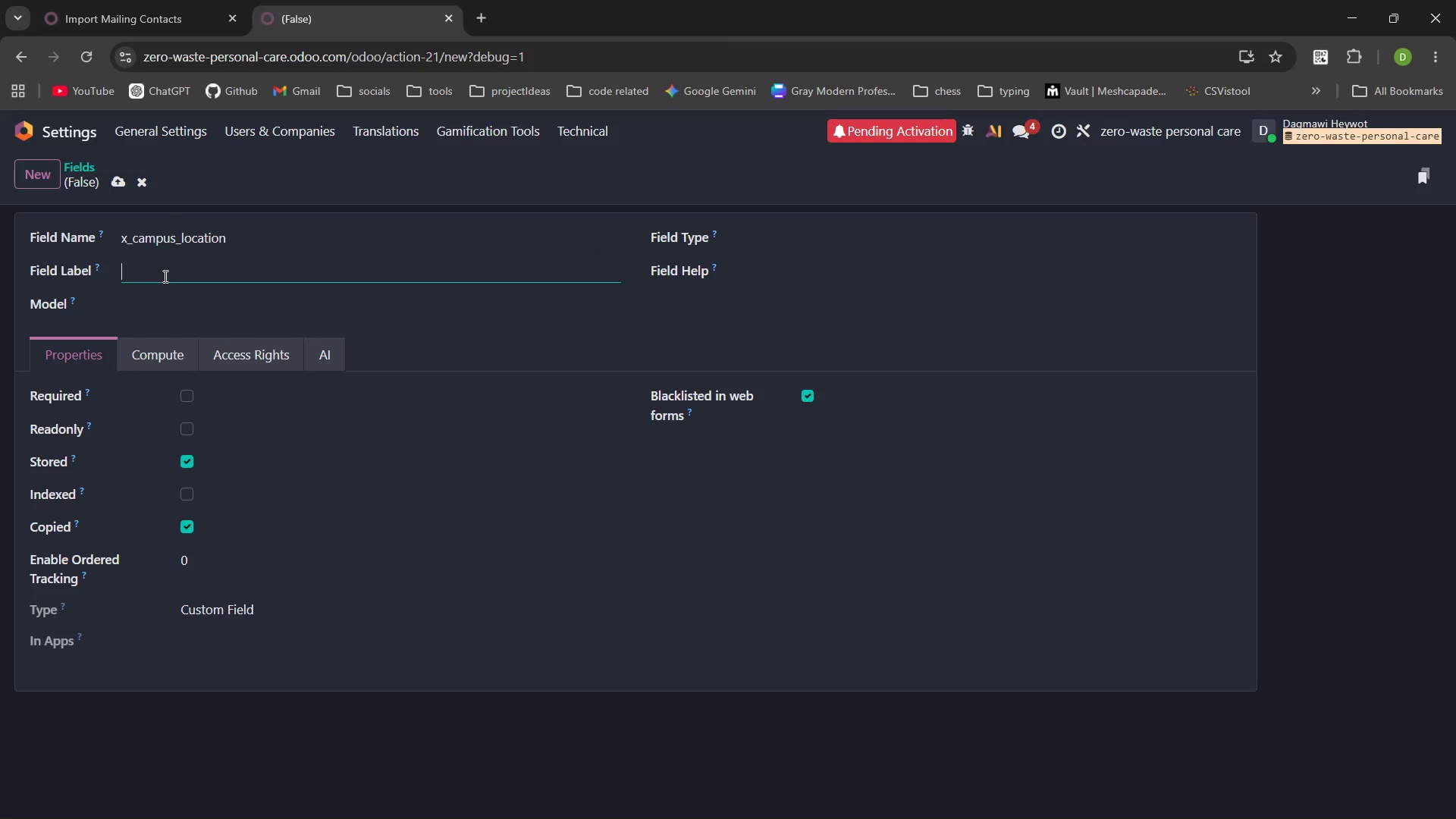 
type(Campus Locatoin)
 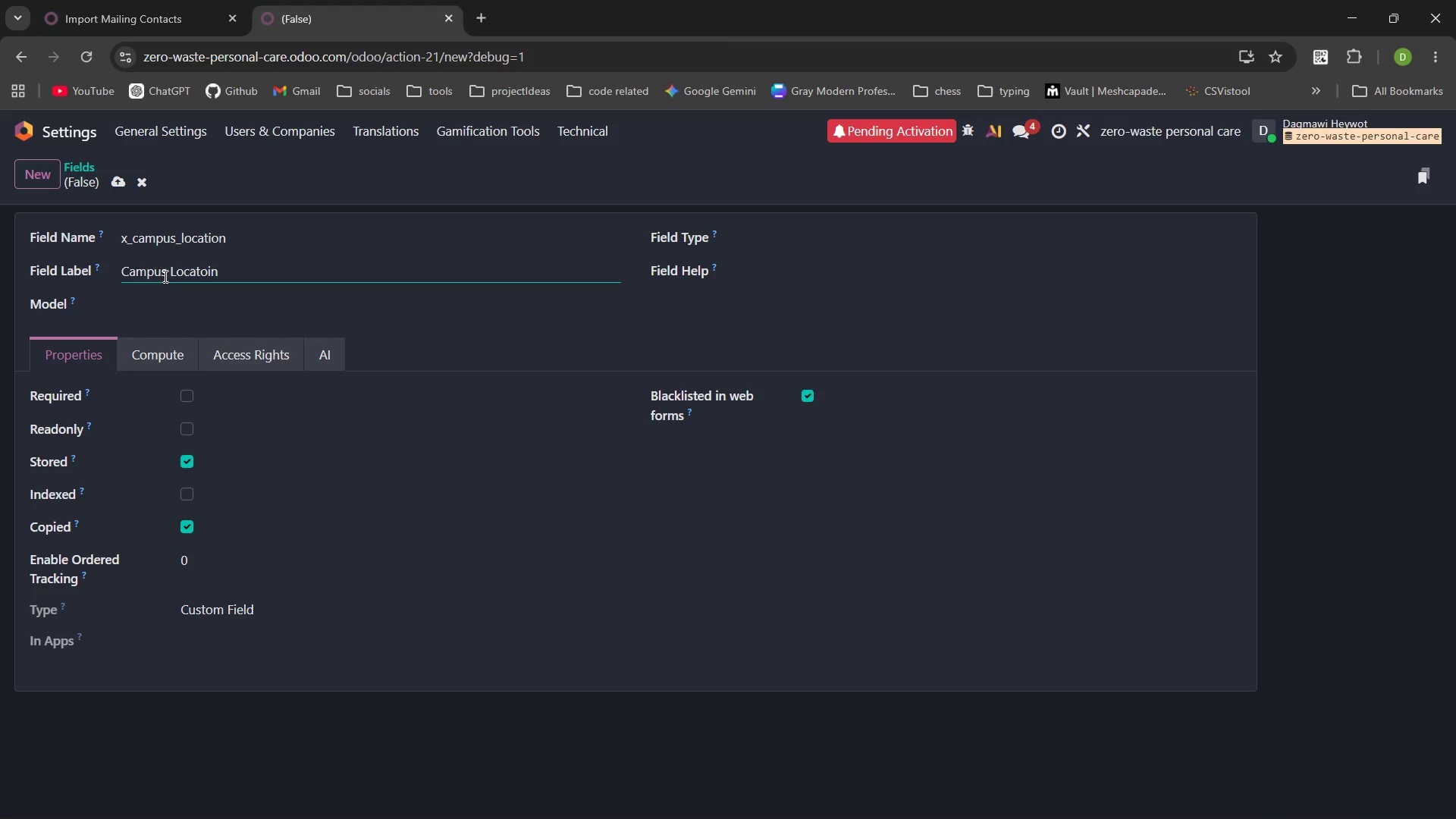 
left_click([199, 310])
 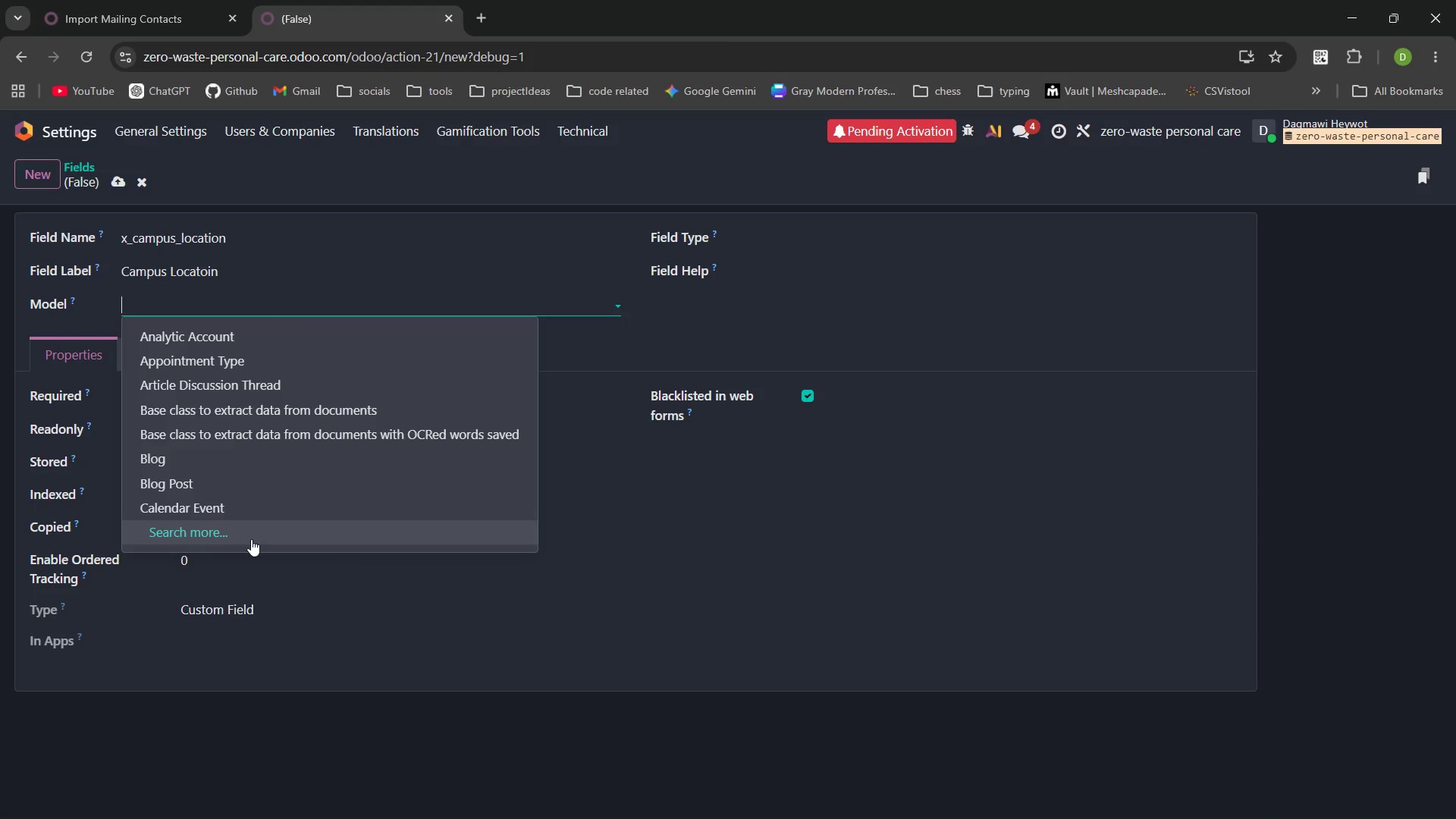 
left_click([249, 539])
 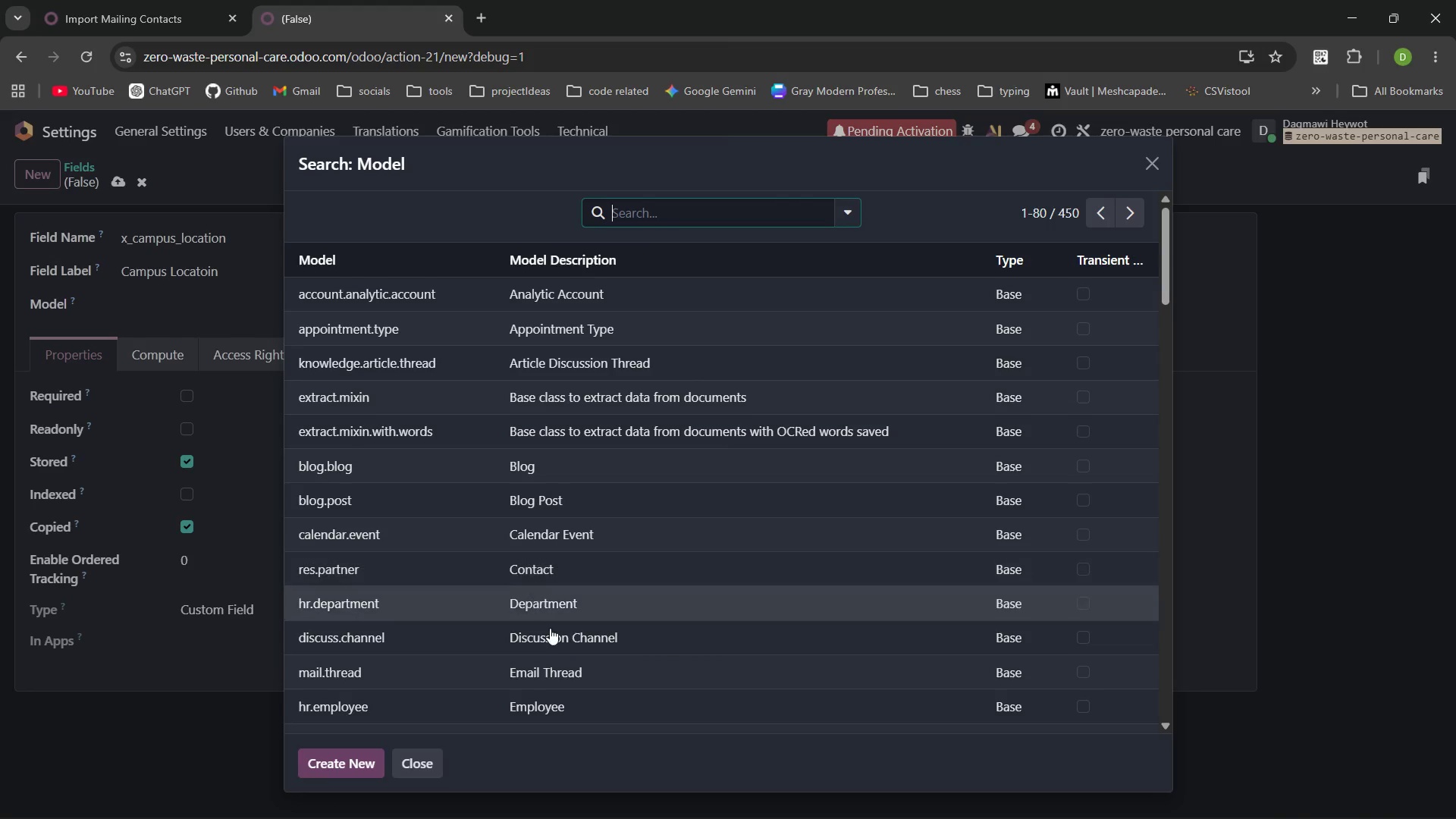 
wait(8.06)
 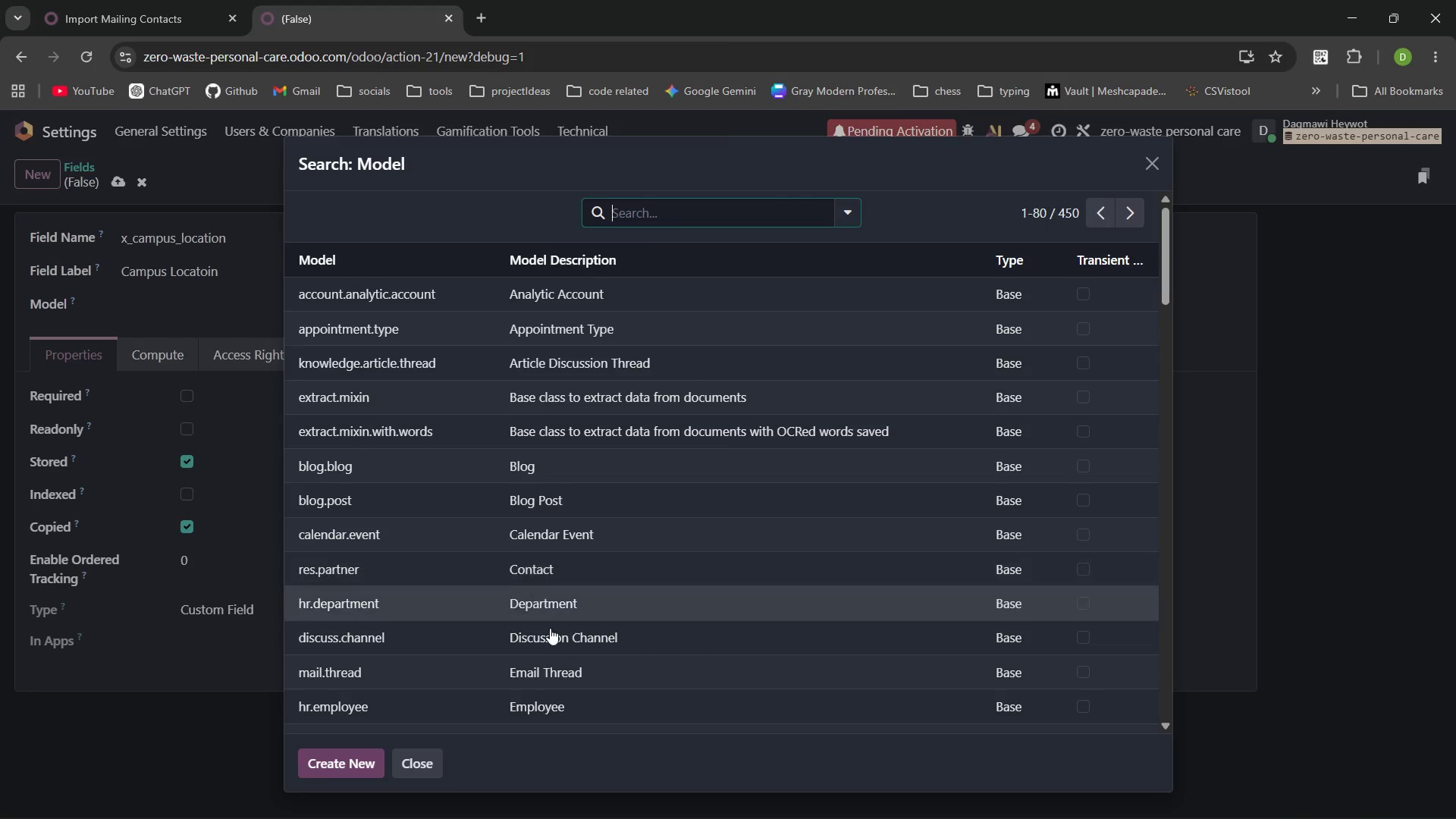 
left_click([546, 623])
 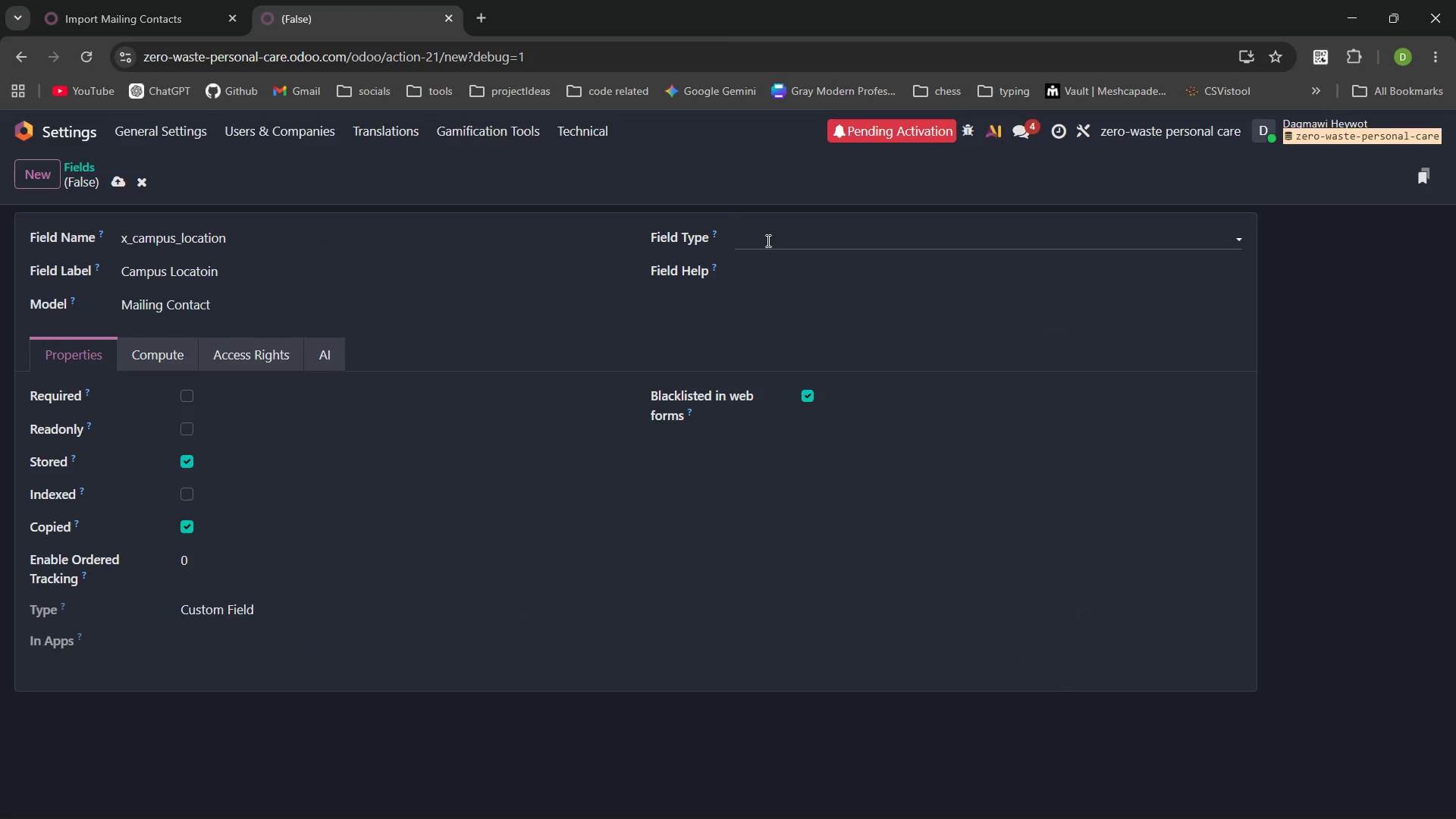 
left_click([770, 237])
 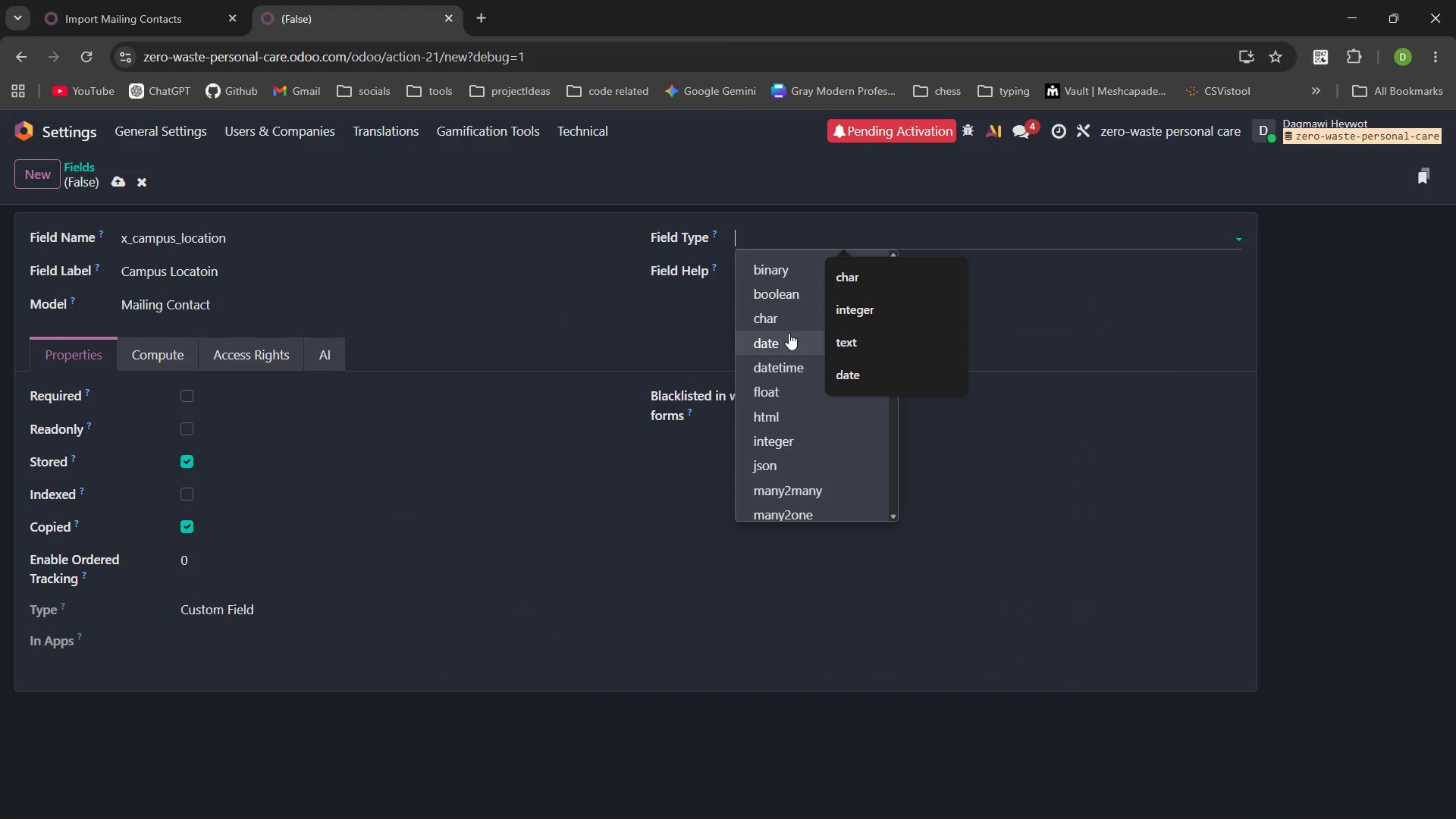 
left_click([783, 318])
 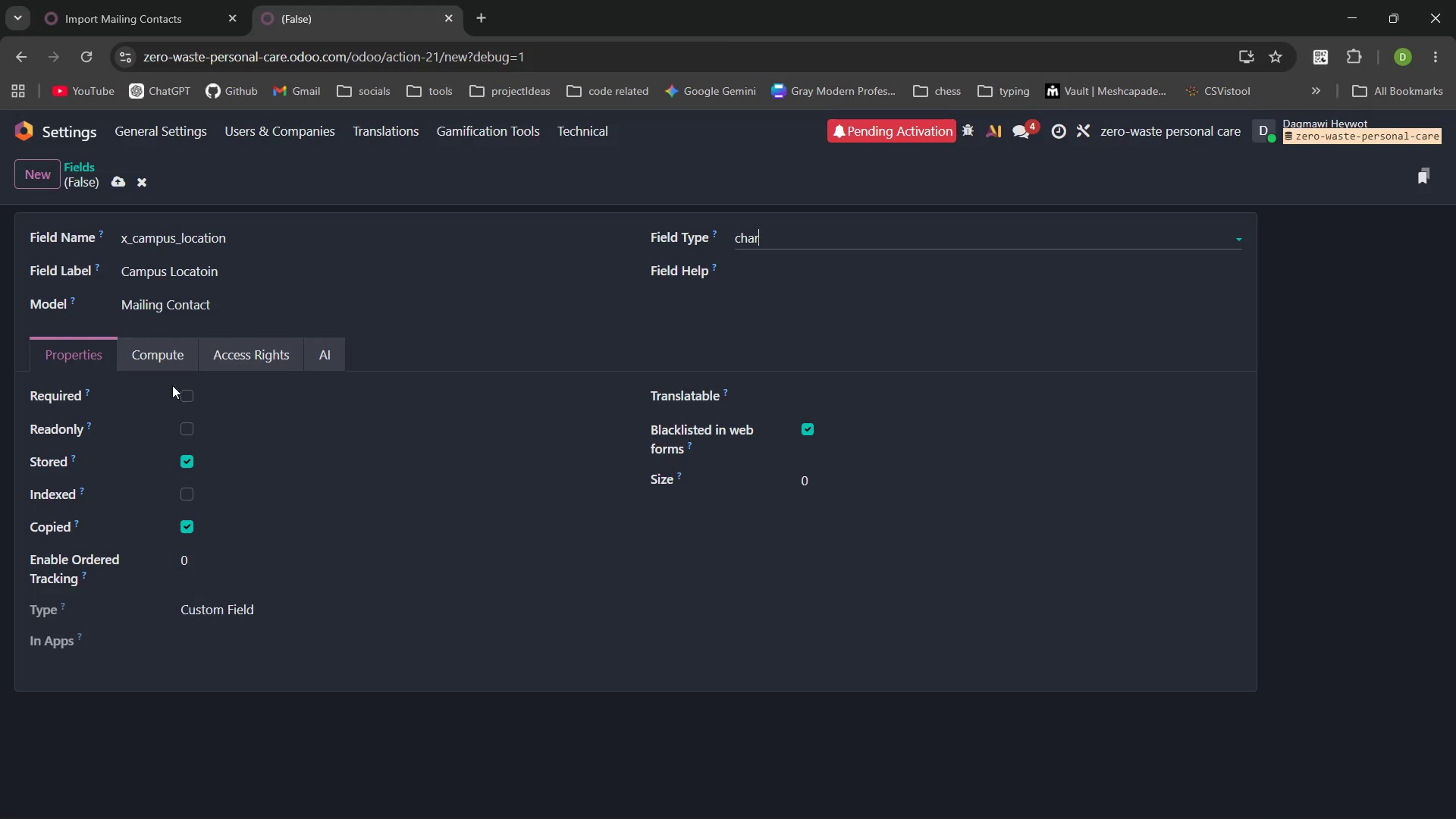 
left_click([121, 184])
 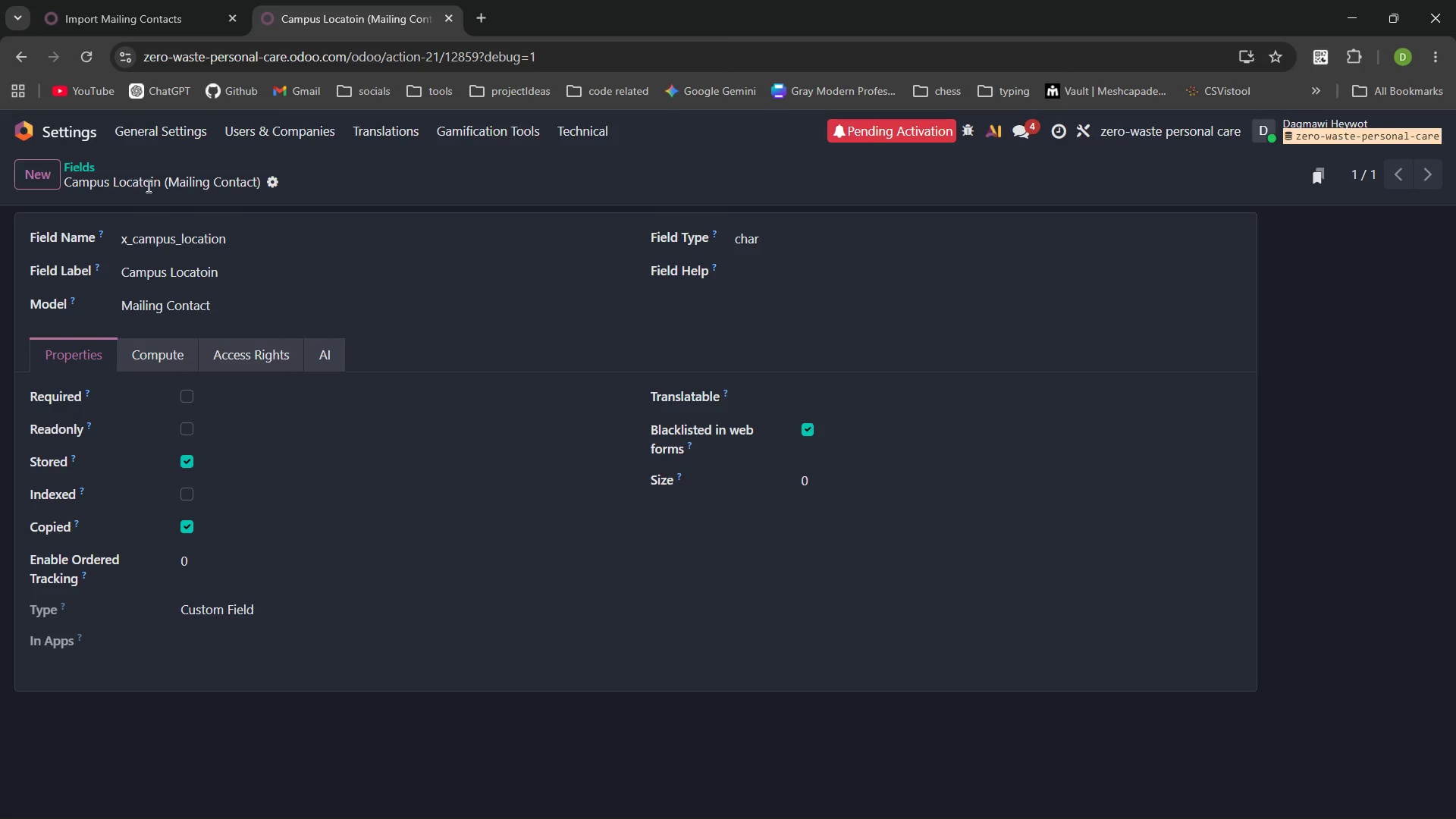 
mouse_move([68, 192])
 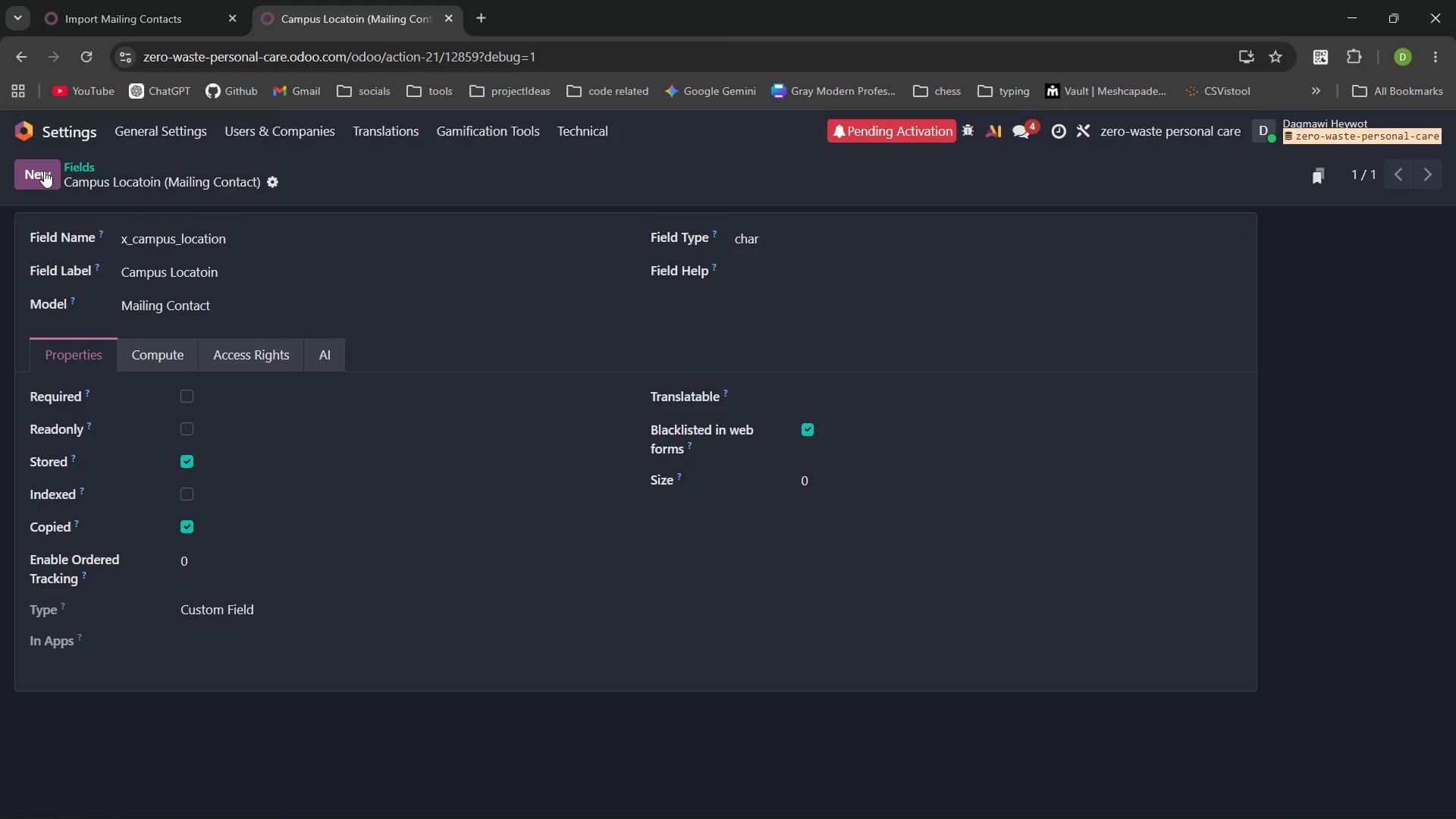 
left_click([44, 171])
 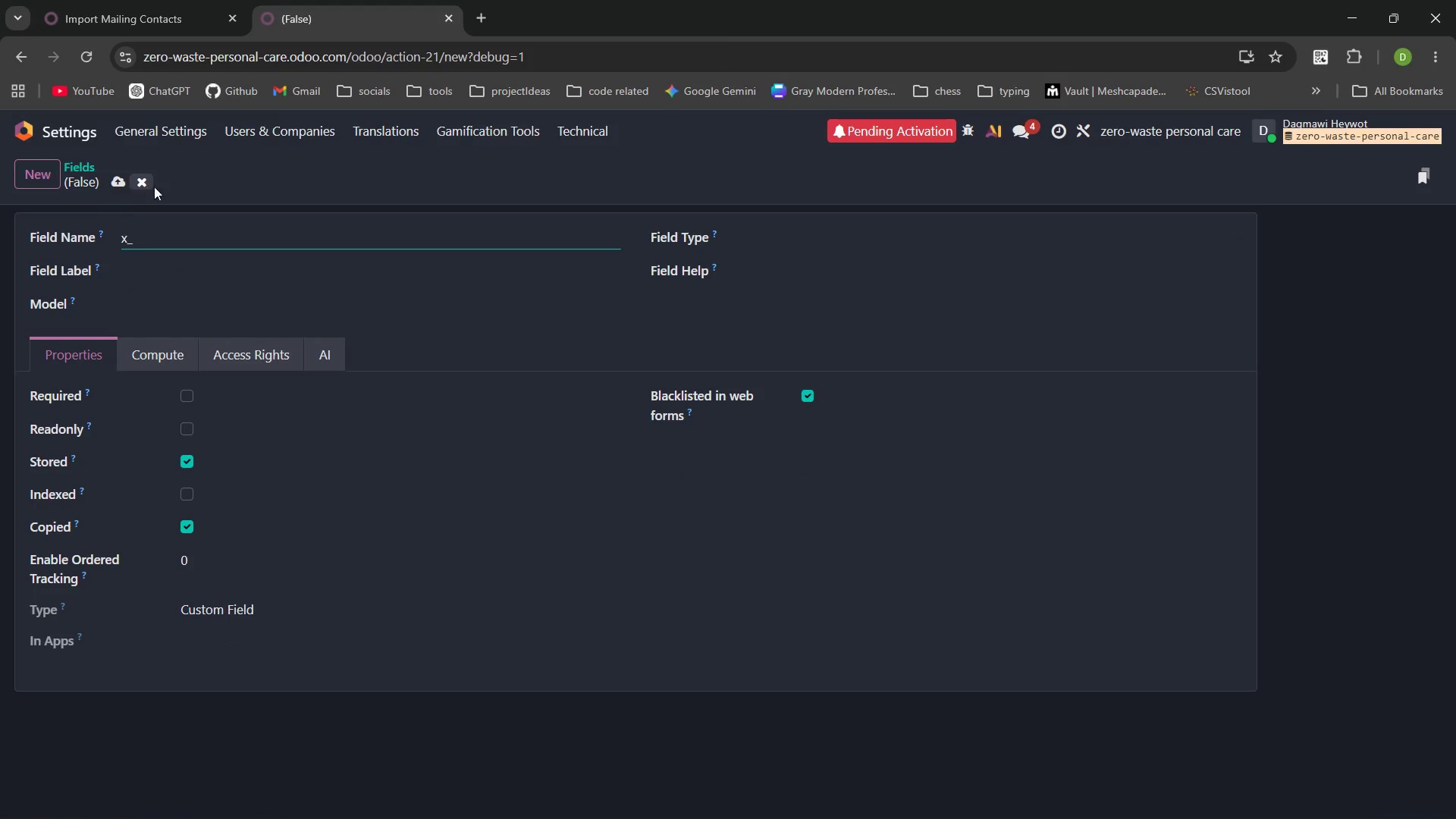 
left_click([145, 182])
 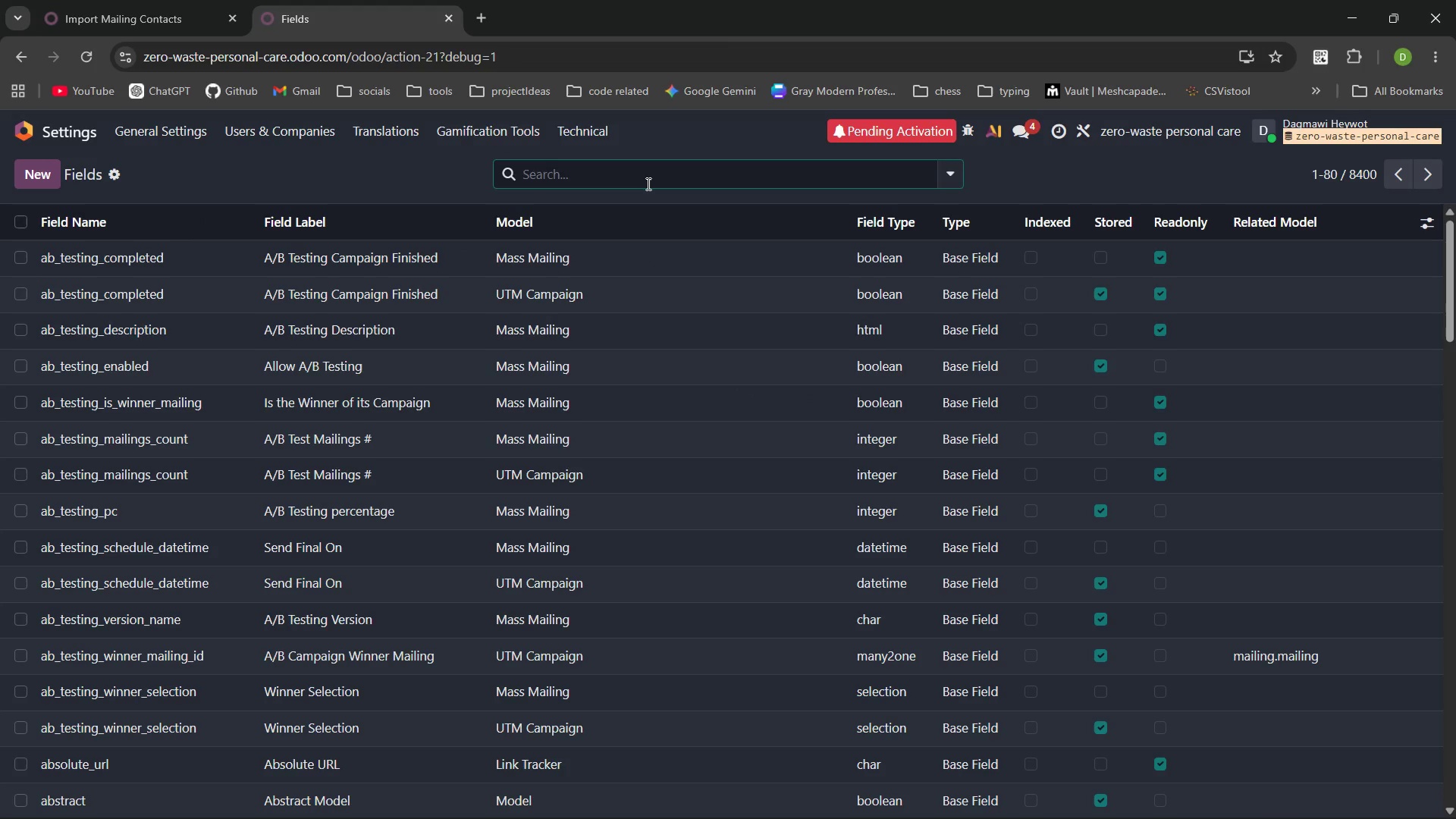 
type(campus)
 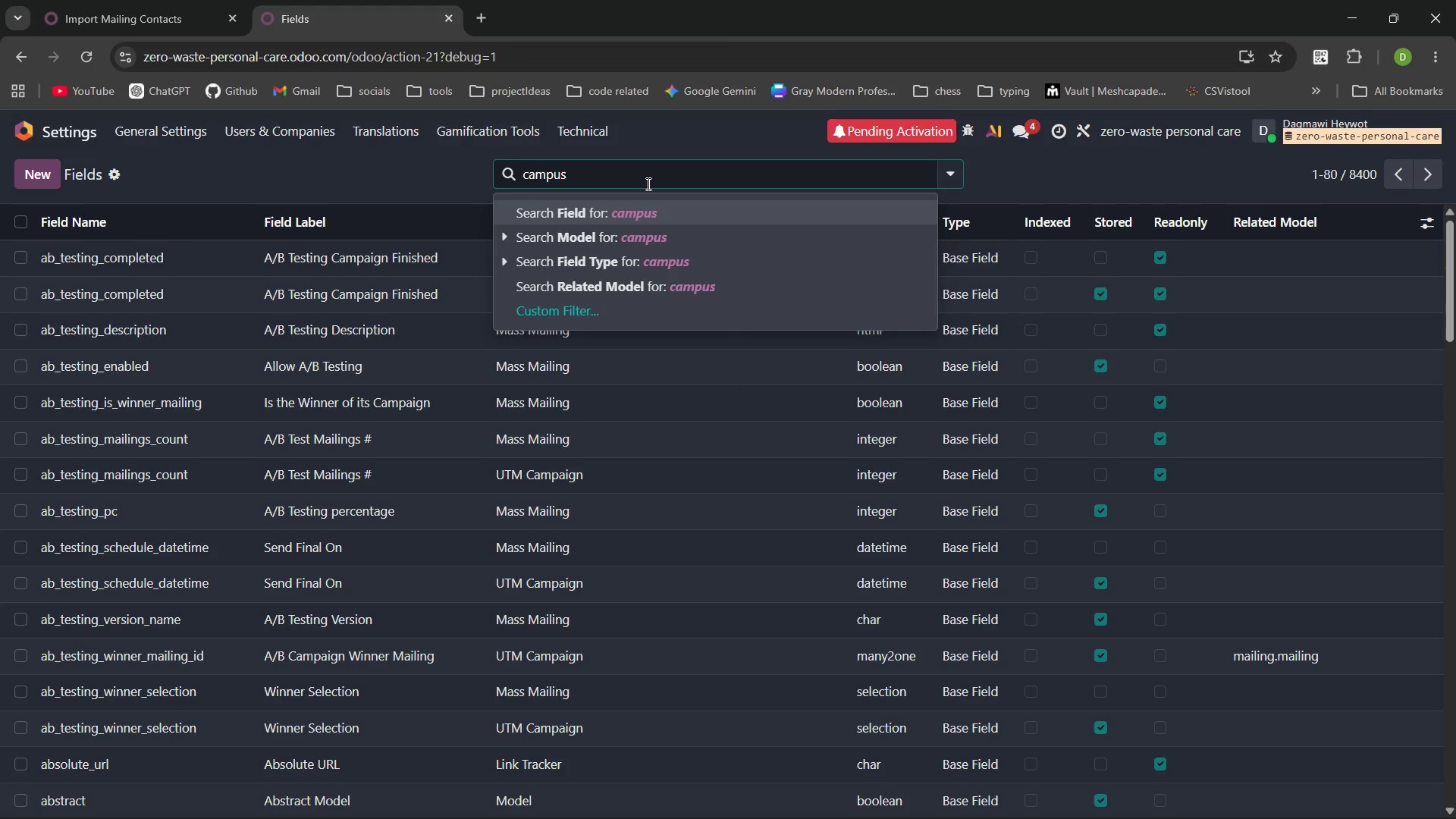 
key(Enter)
 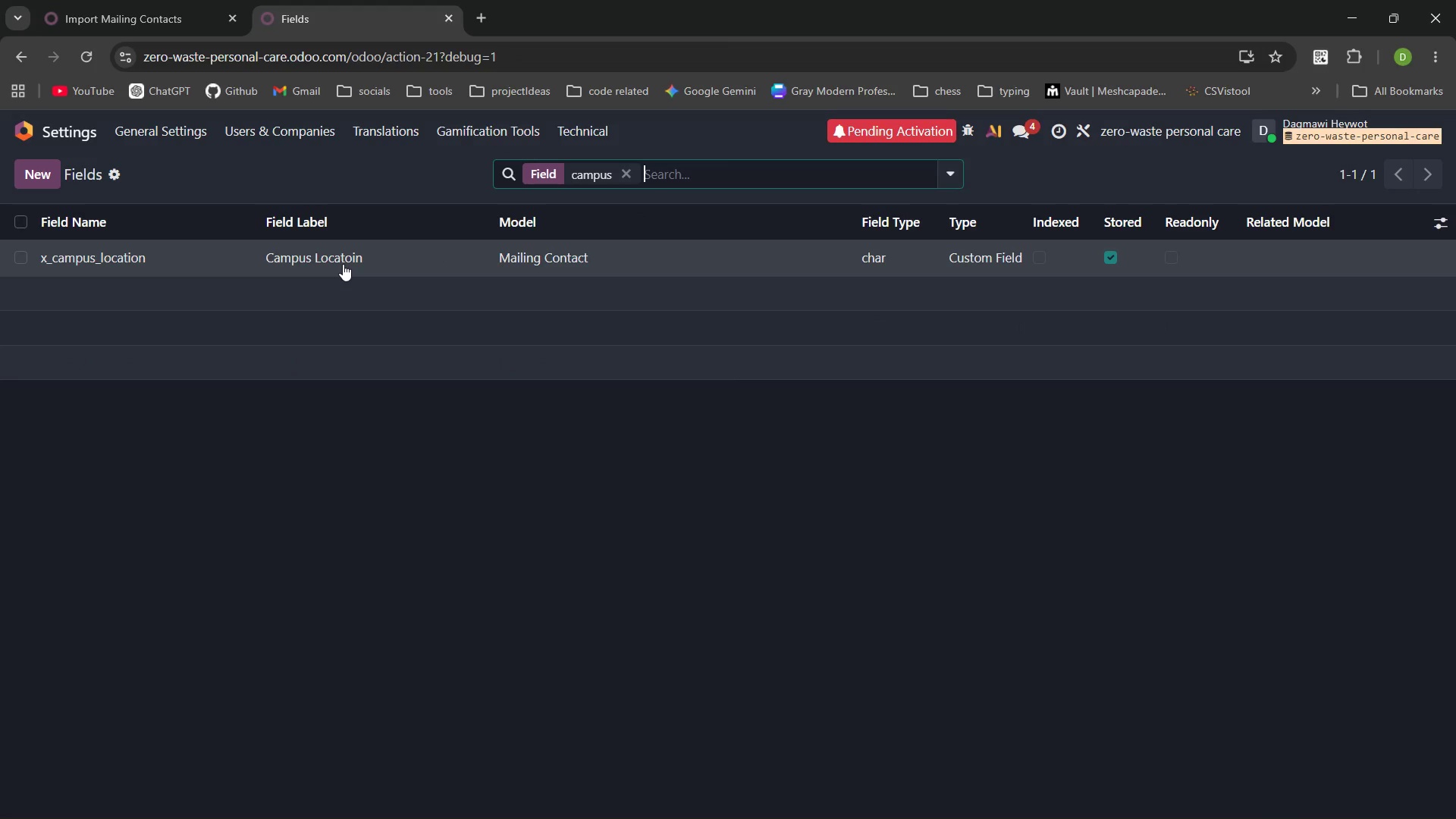 
left_click([343, 264])
 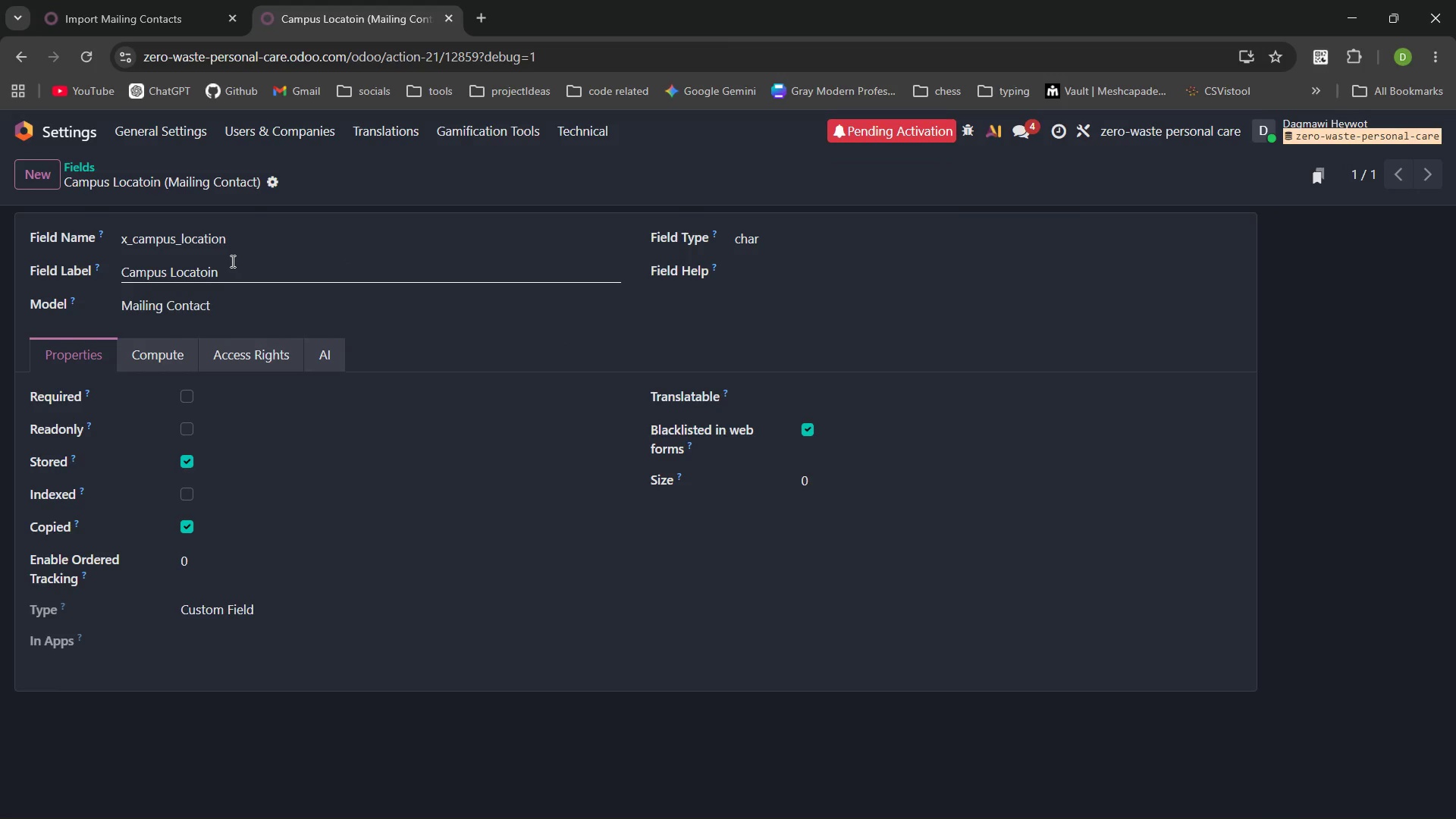 
left_click([222, 278])
 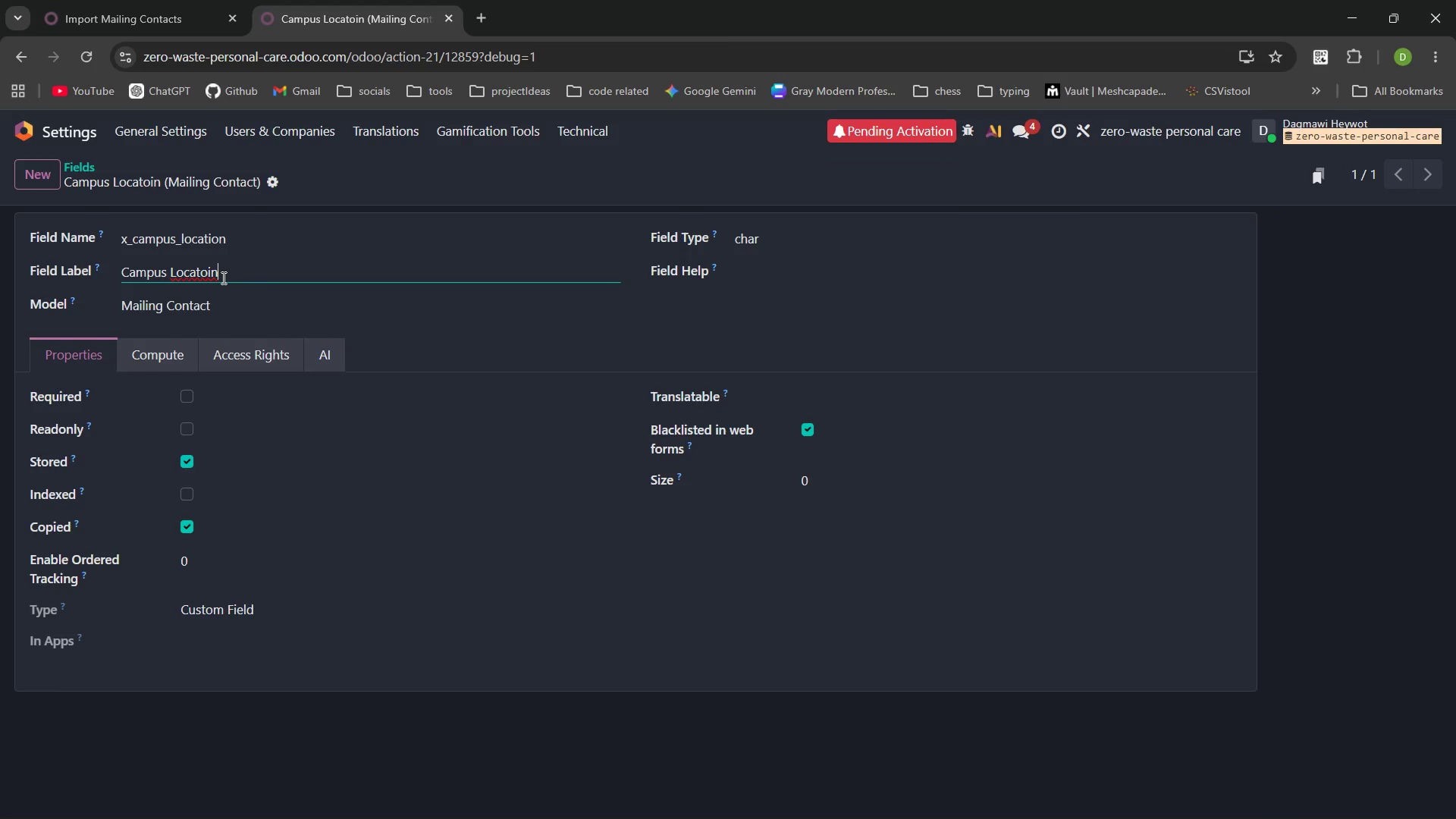 
key(Backspace)
key(Backspace)
key(Backspace)
key(Backspace)
type(tion)
 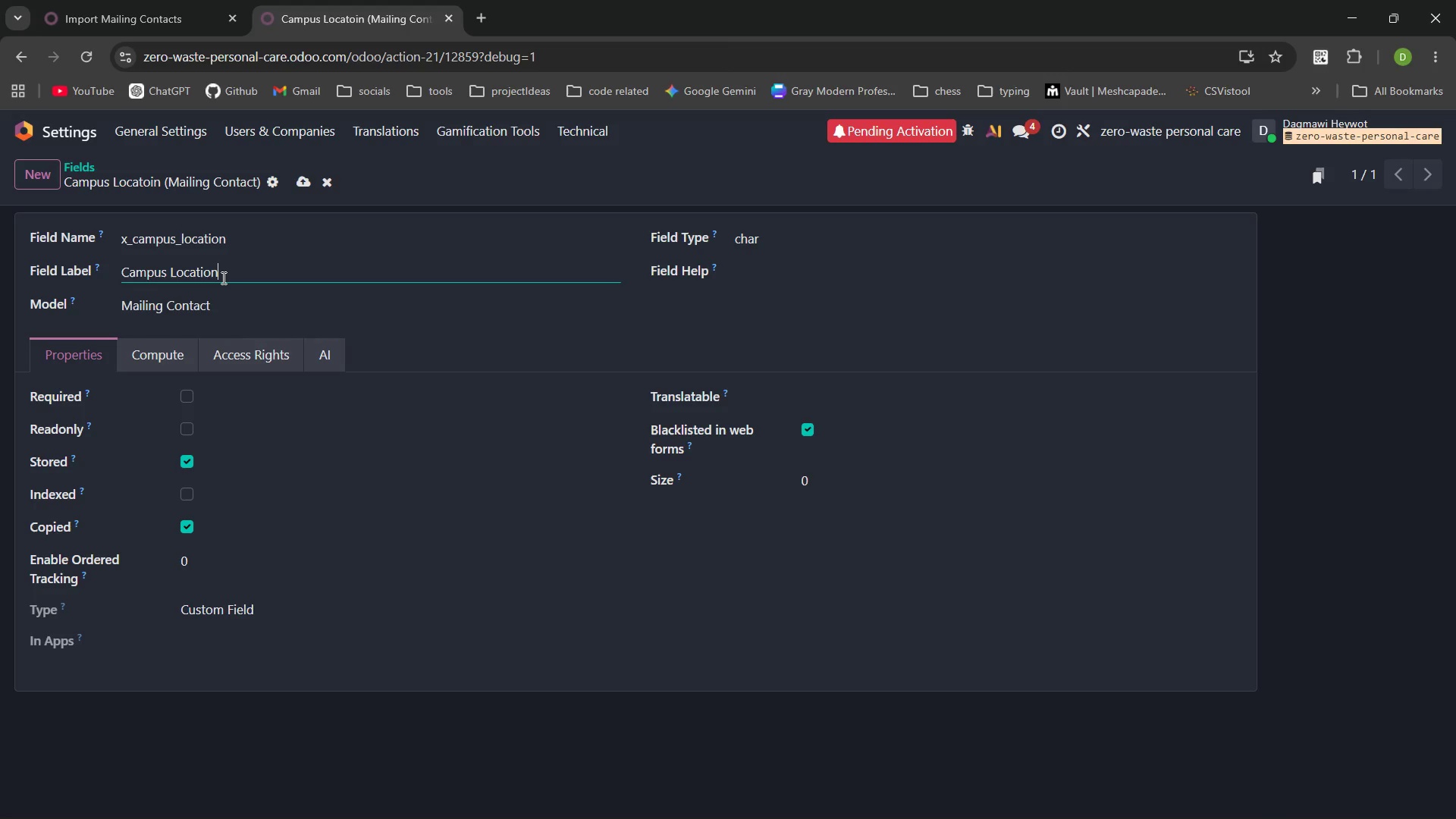 
key(Enter)
 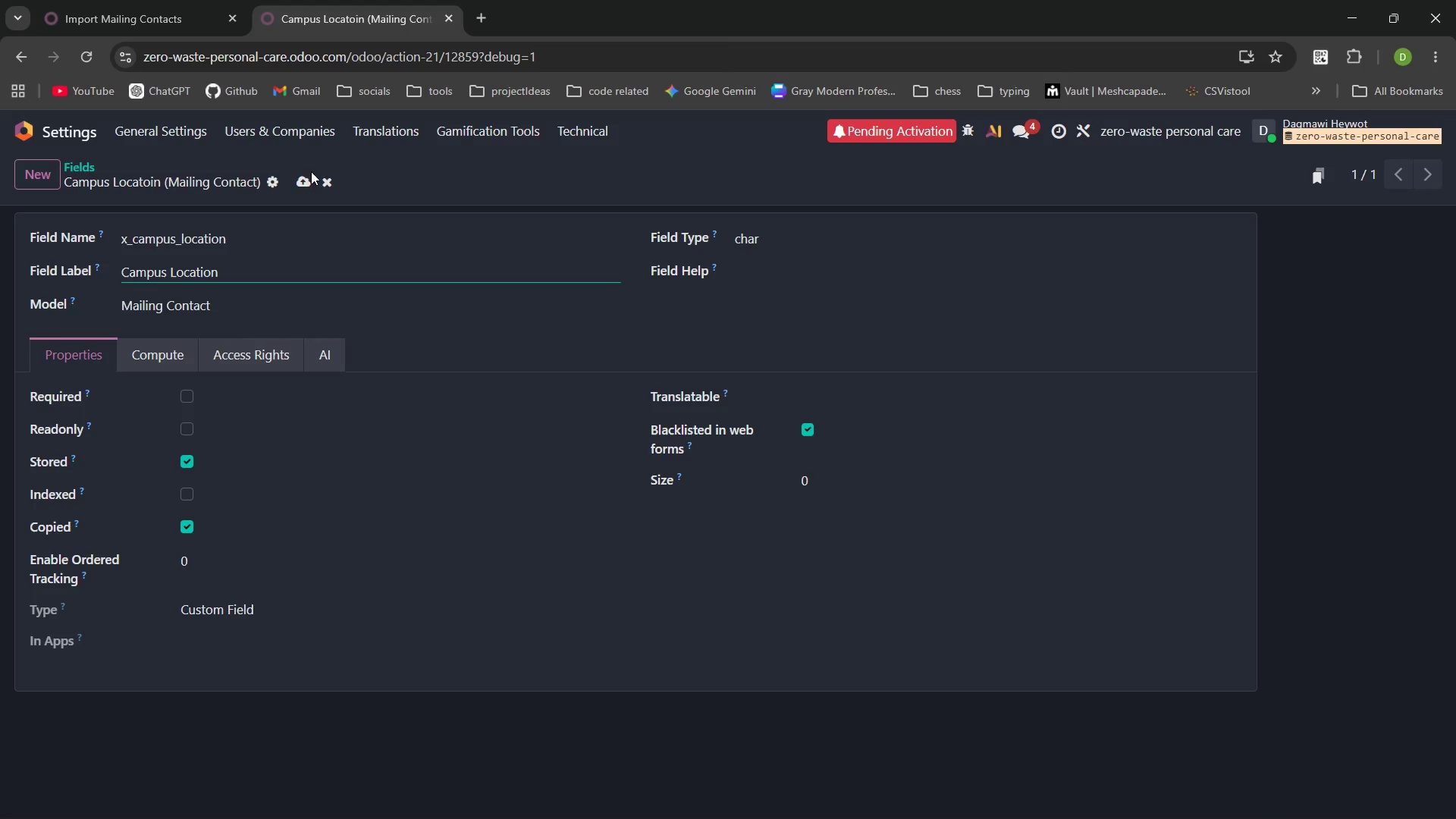 
left_click([307, 176])
 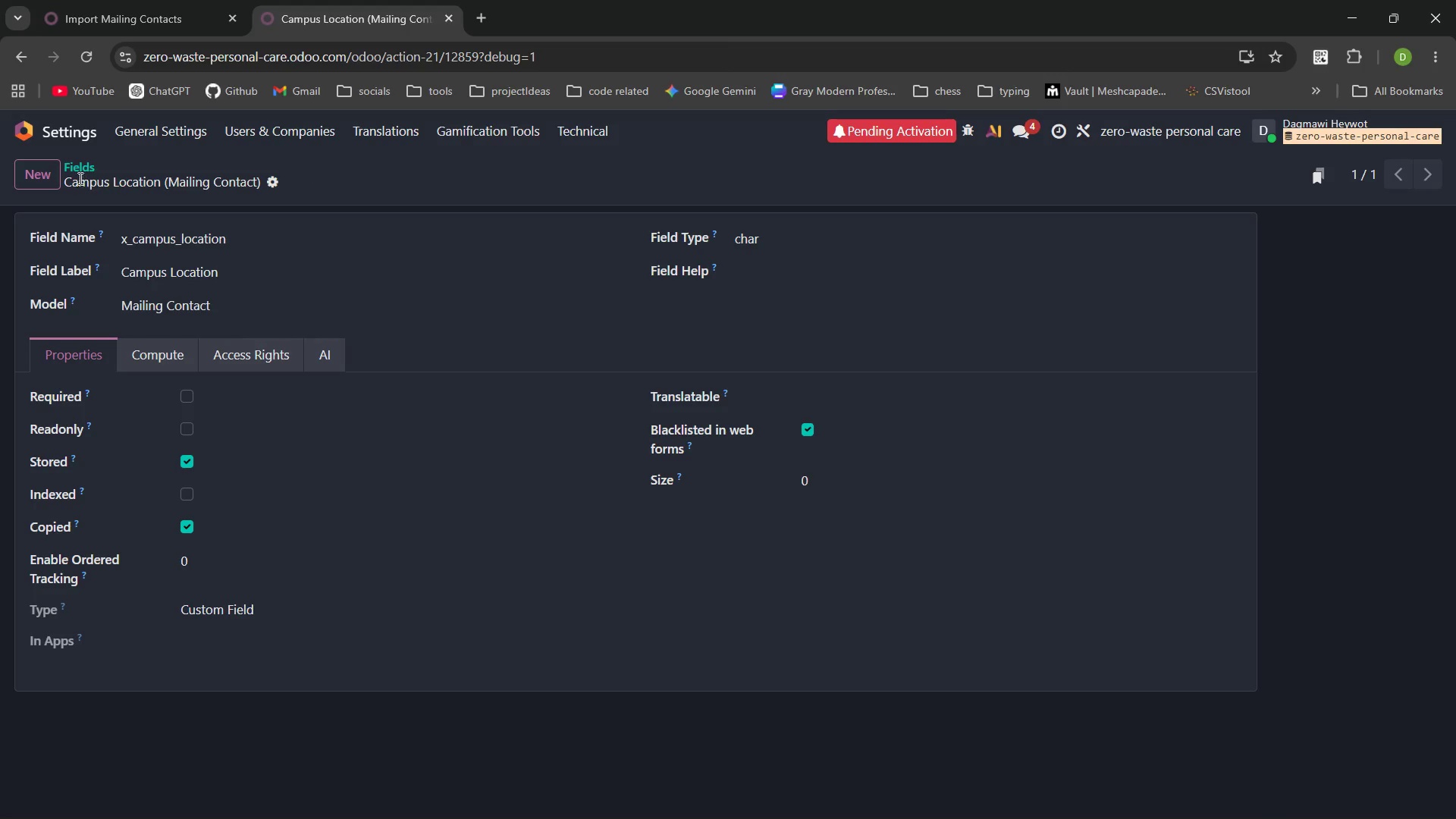 
left_click([49, 176])
 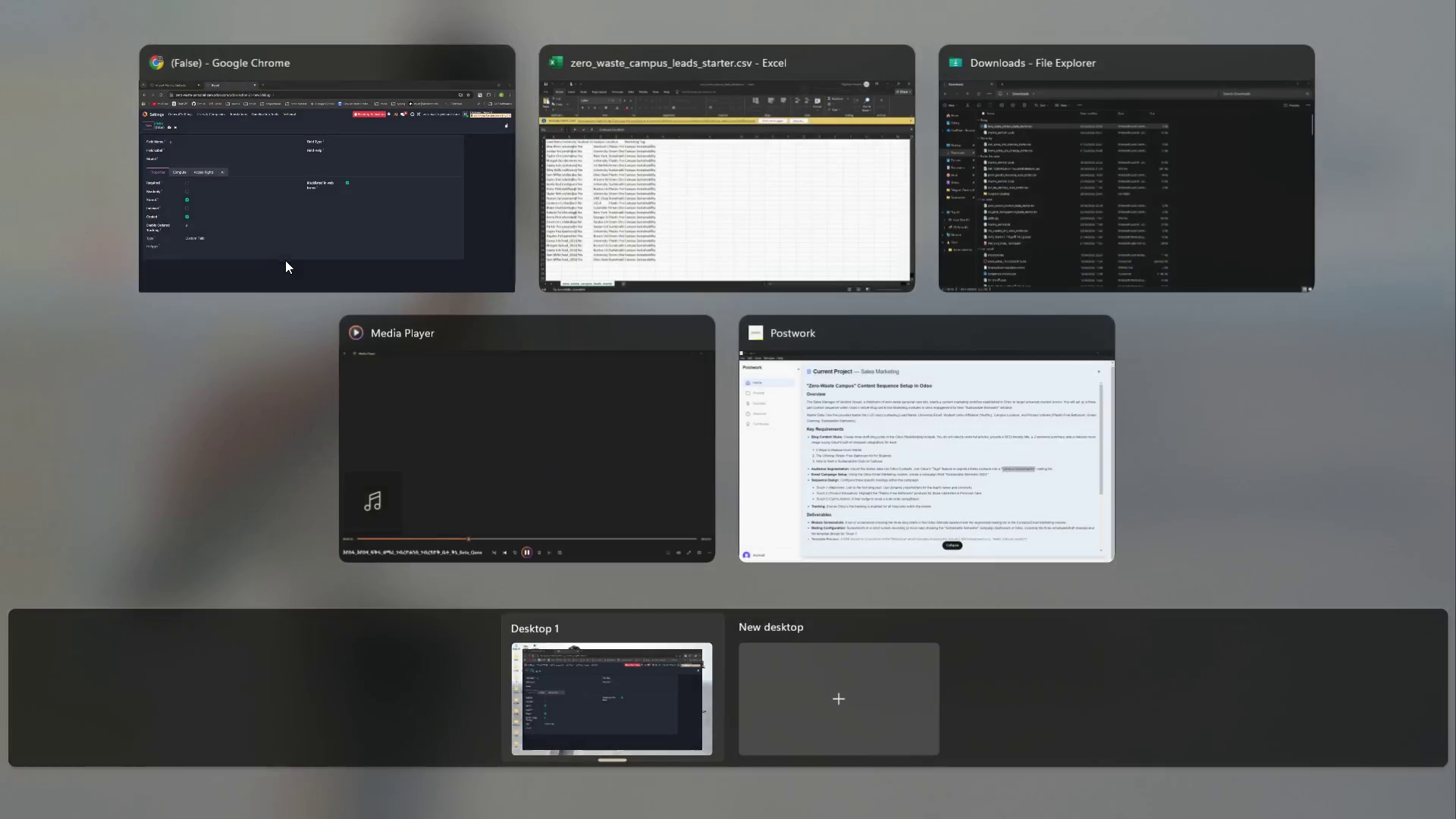 
left_click([769, 184])
 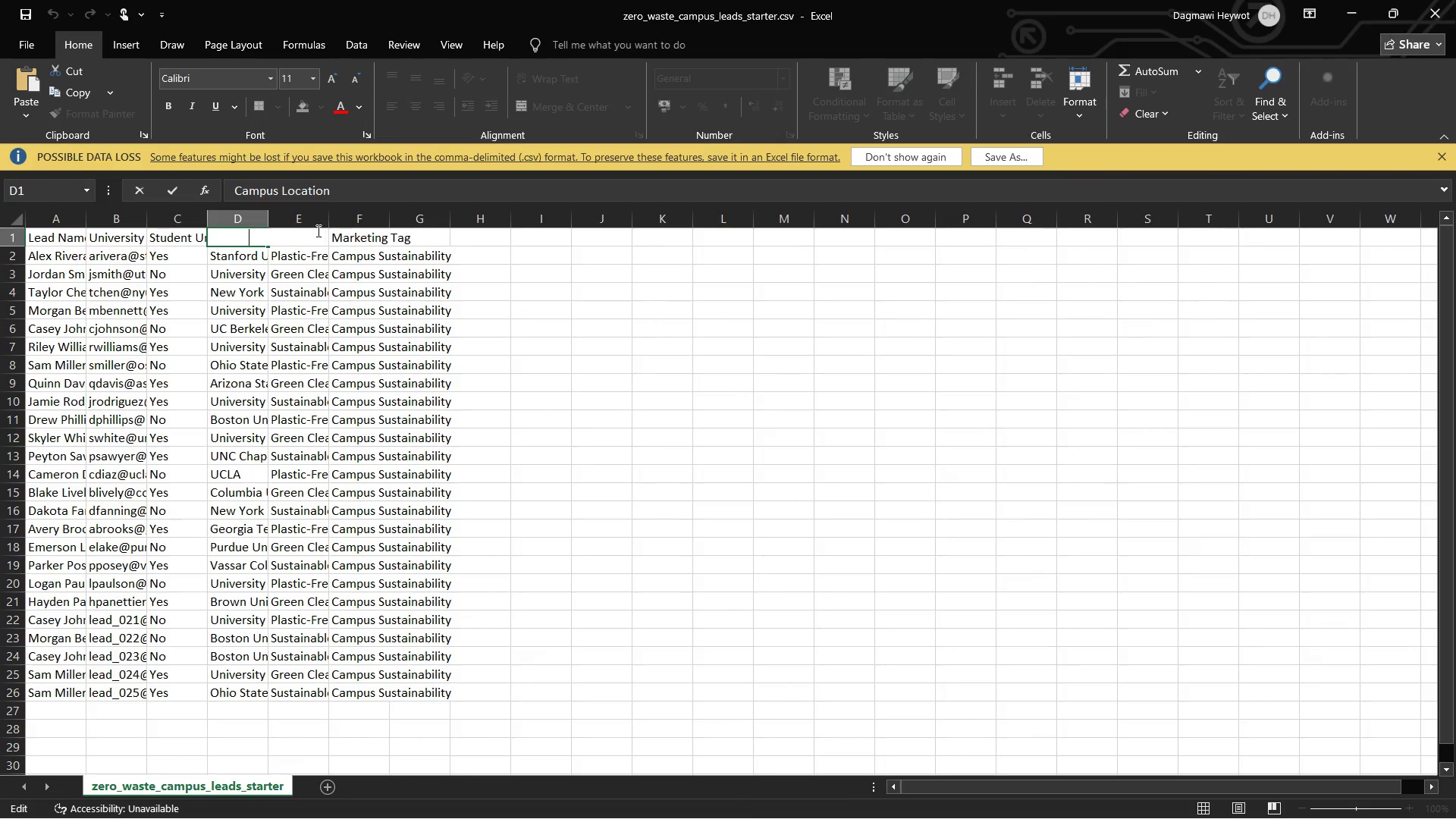 
wait(6.48)
 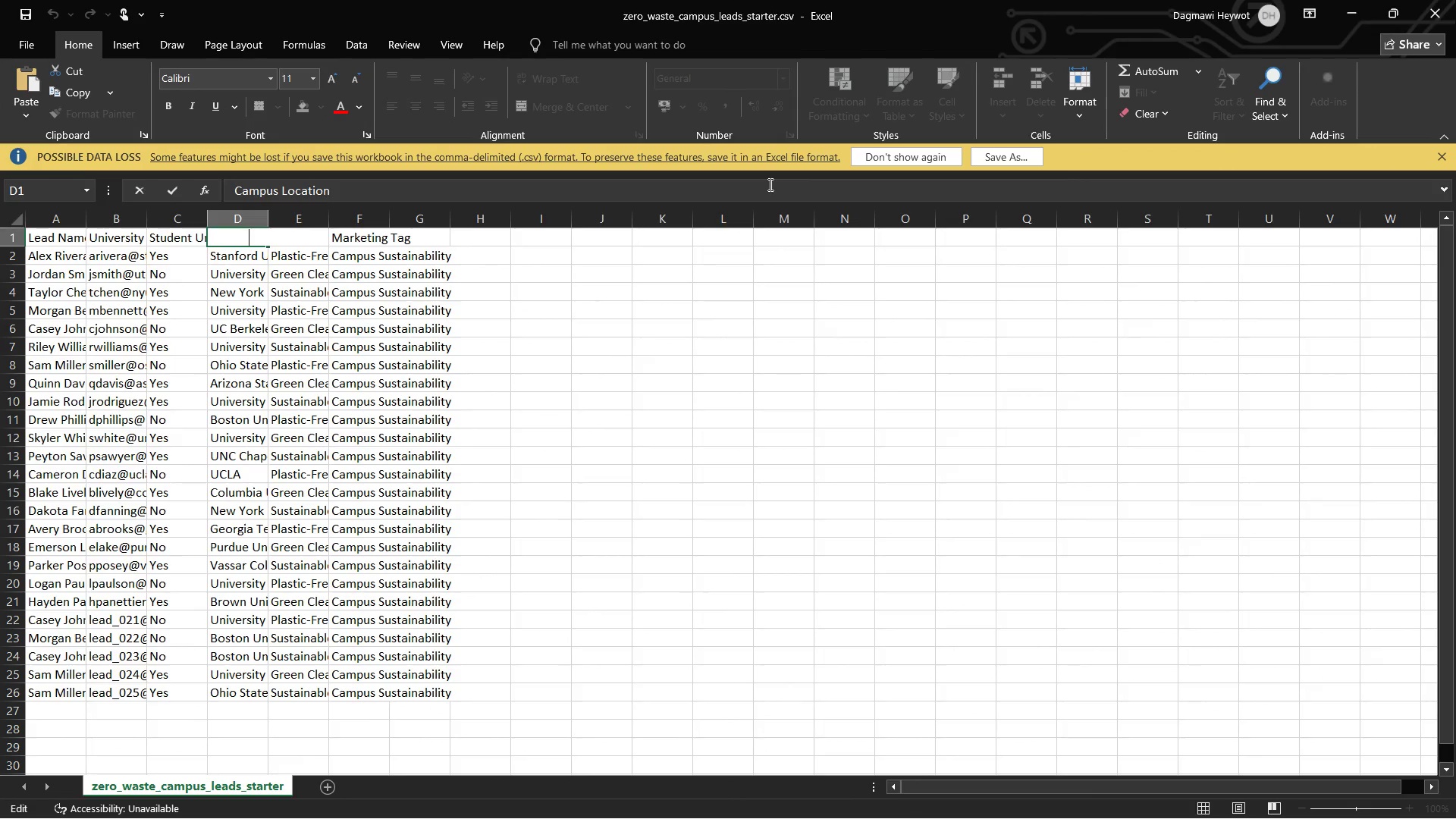 
left_click([551, 240])
 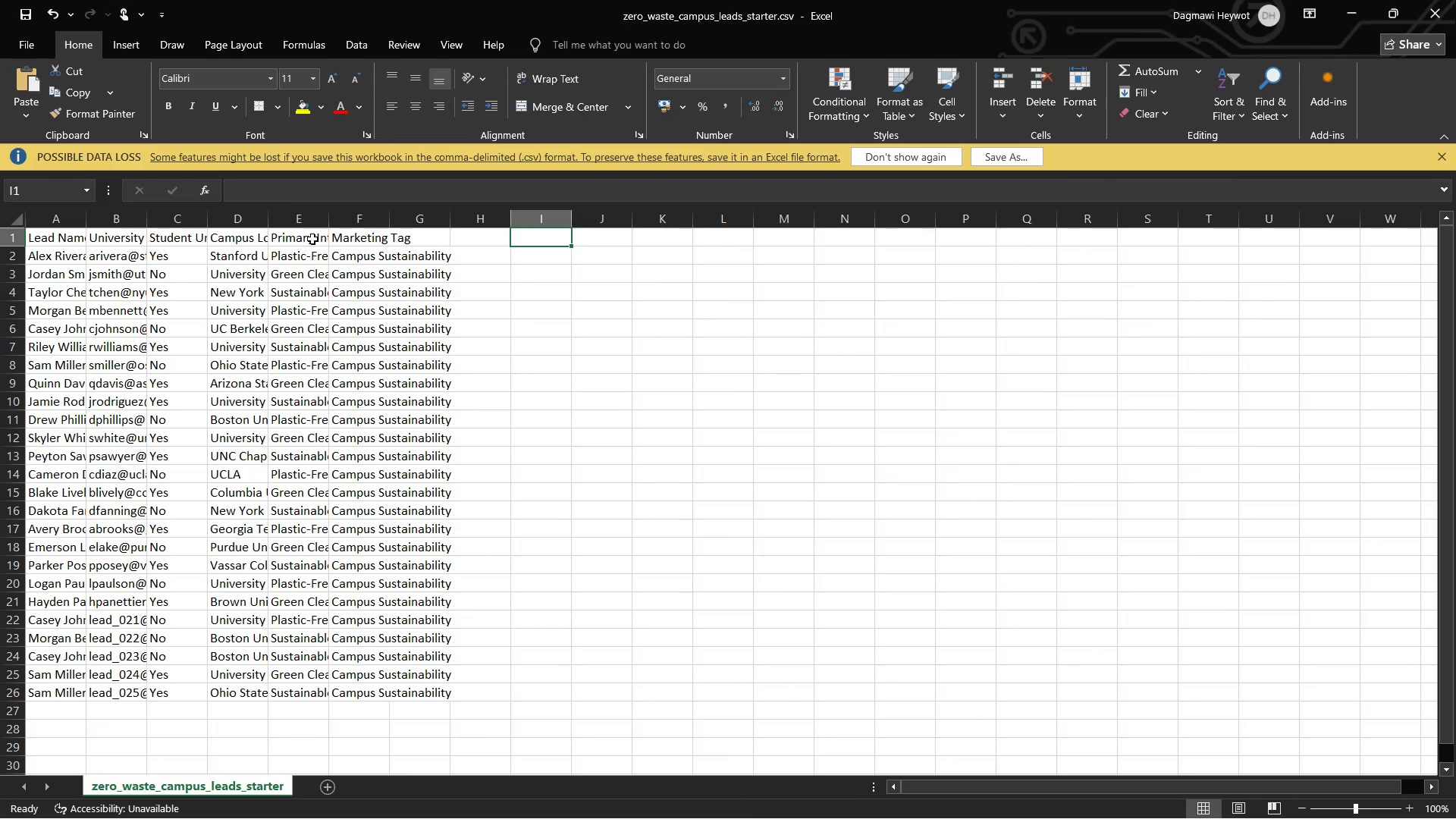 
left_click([704, 184])
 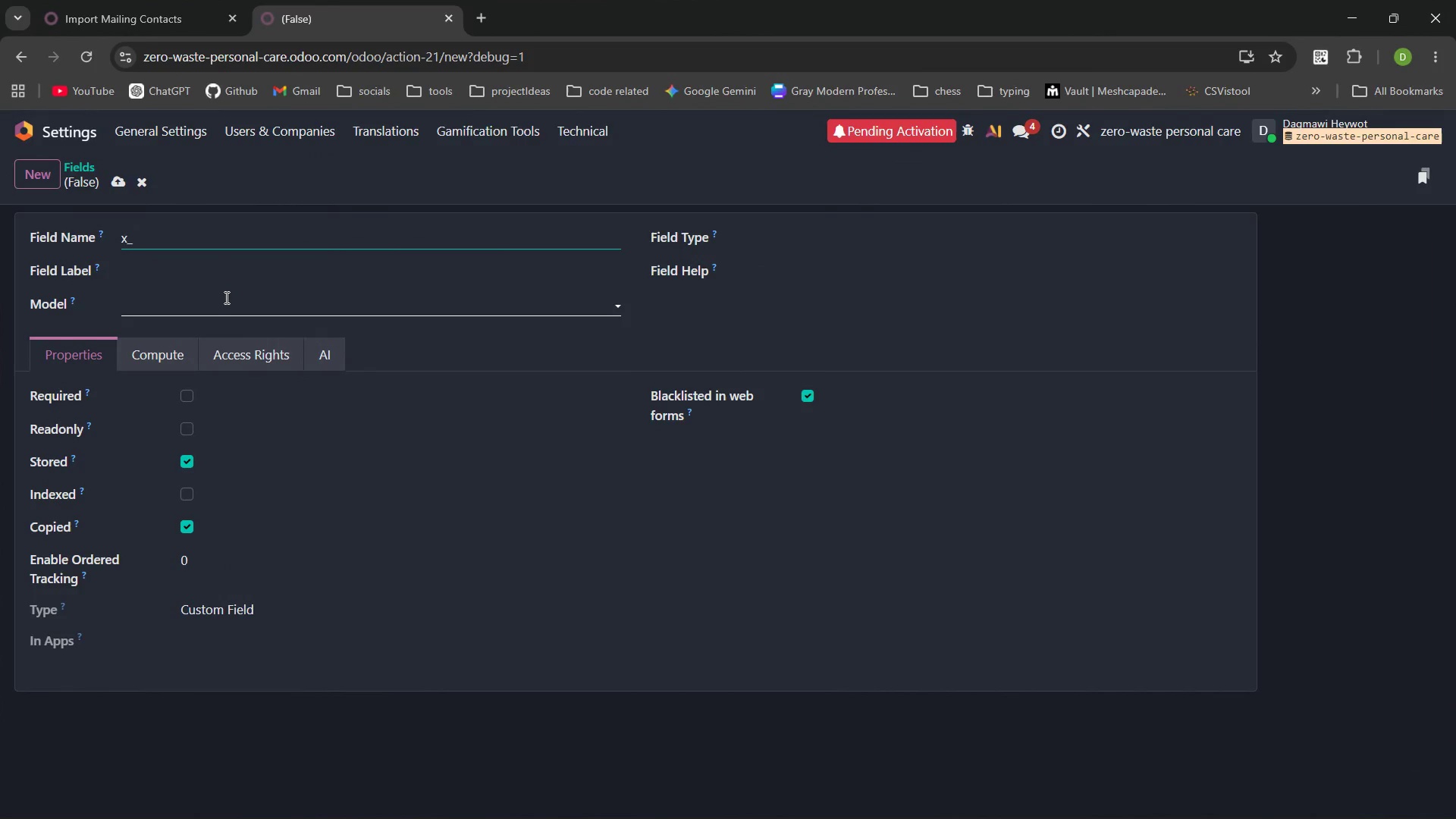 
type(Pr)
key(Backspace)
key(Backspace)
type(primary_interest)
 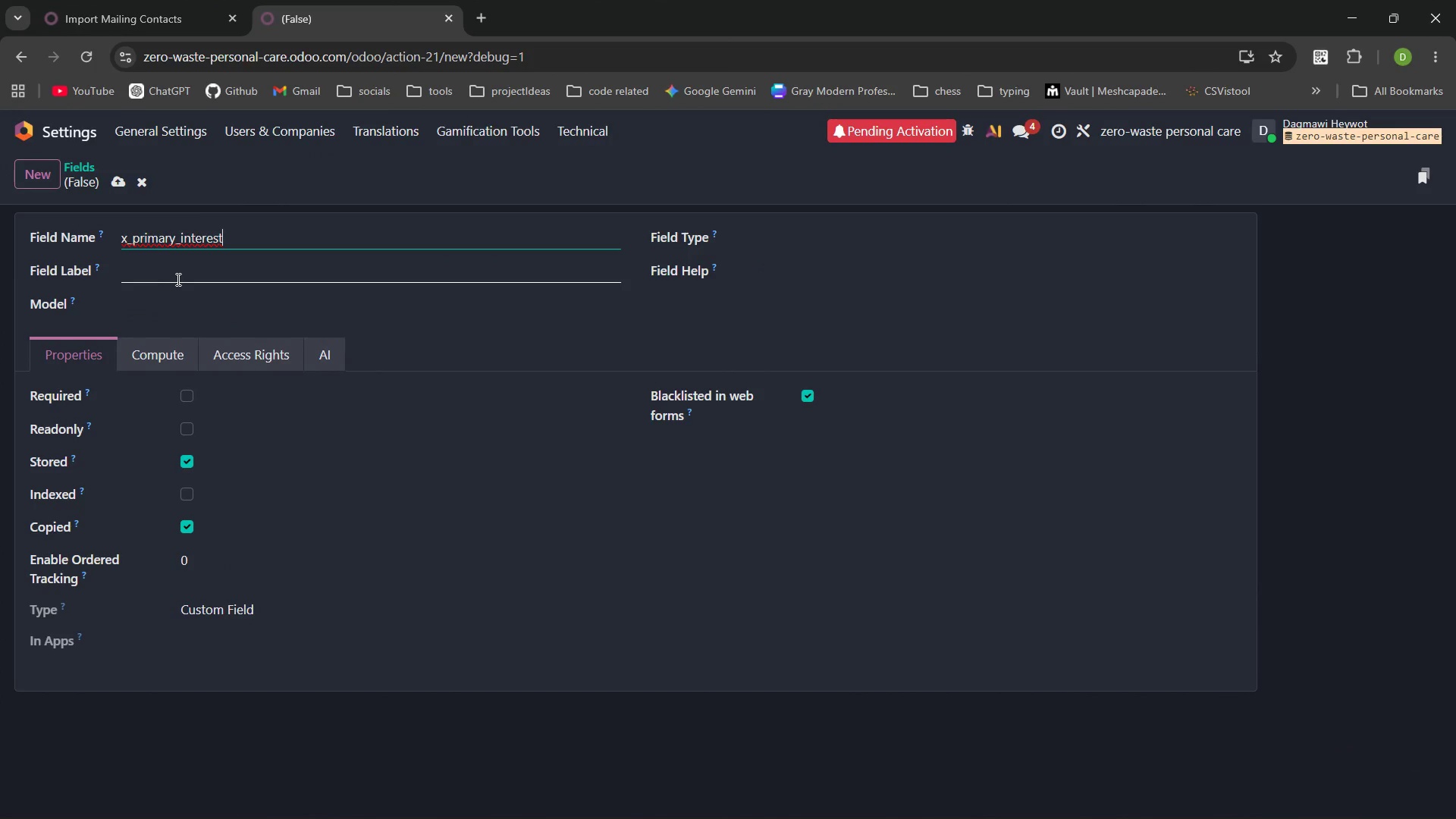 
left_click([178, 278])
 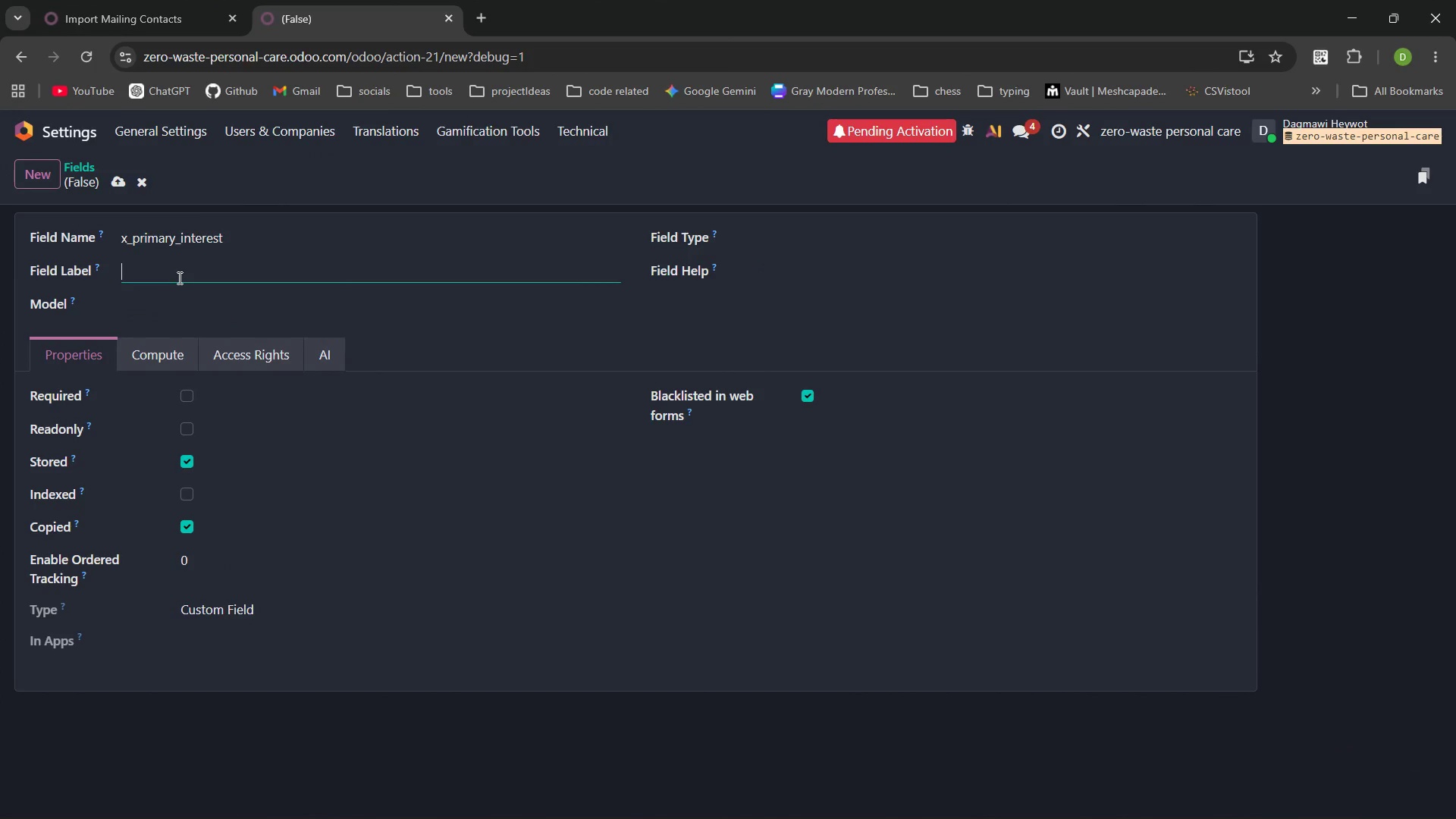 
type(Primary Interest )
 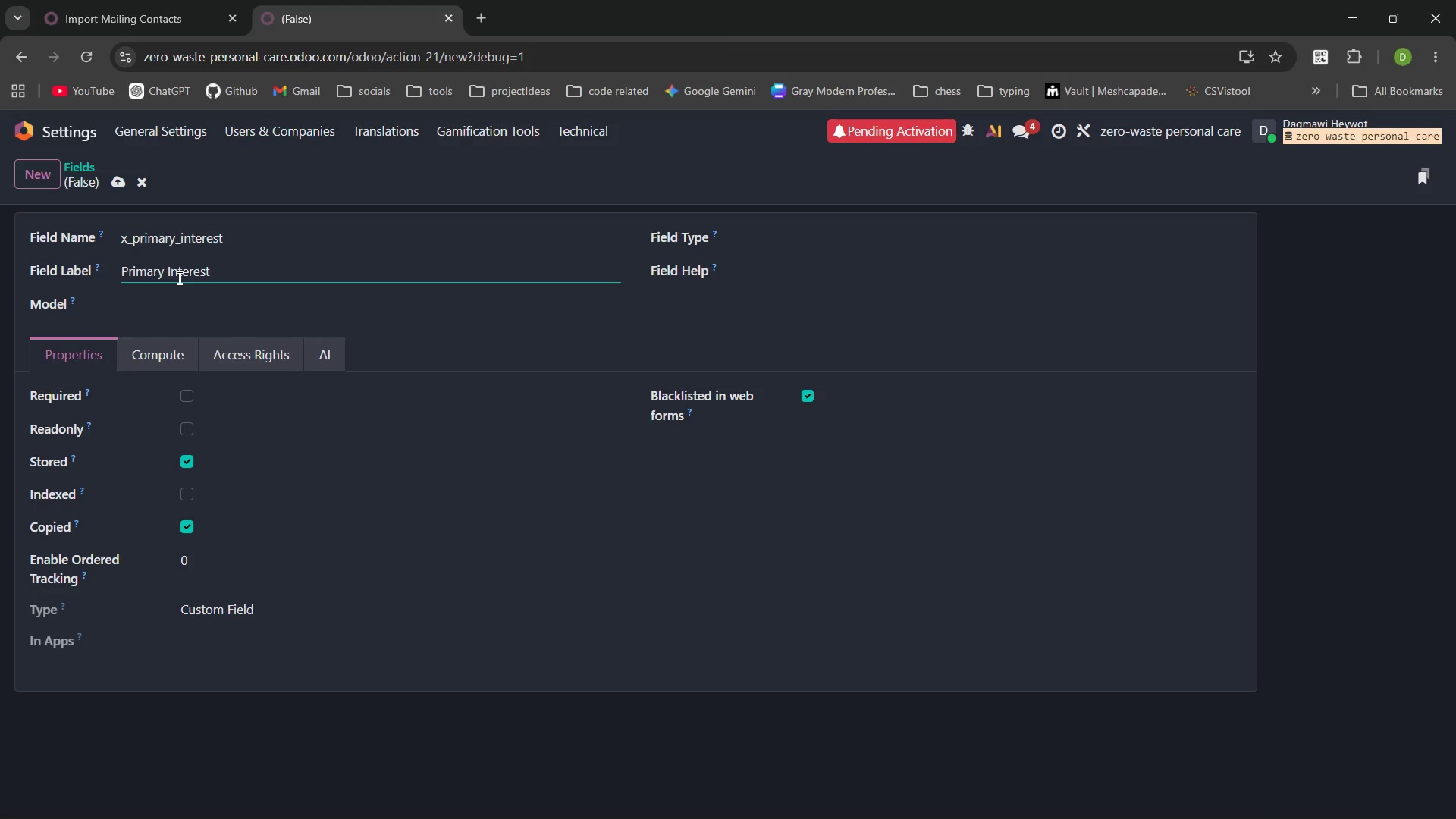 
left_click([709, 190])
 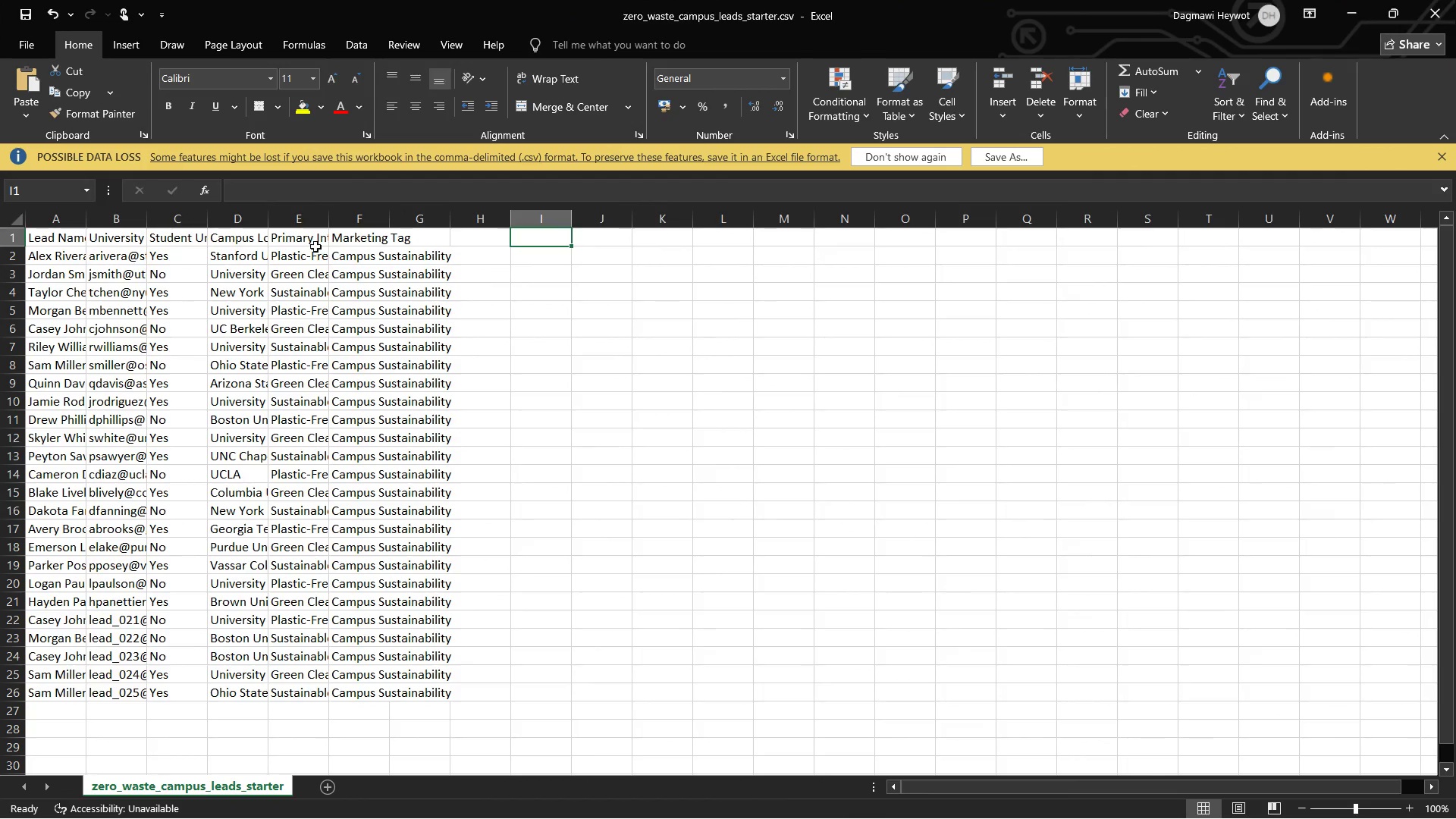 
double_click([307, 240])
 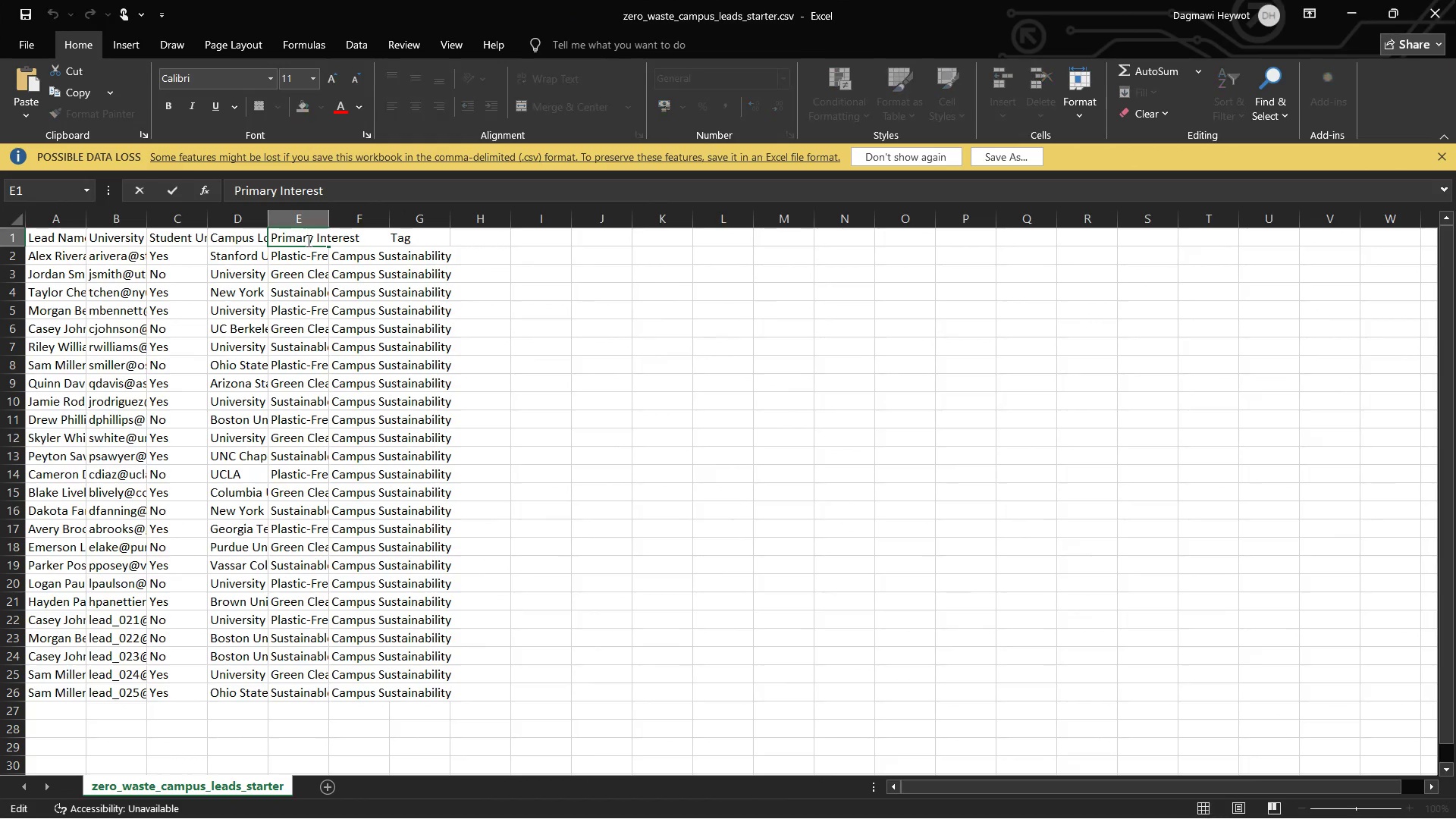 
triple_click([307, 240])
 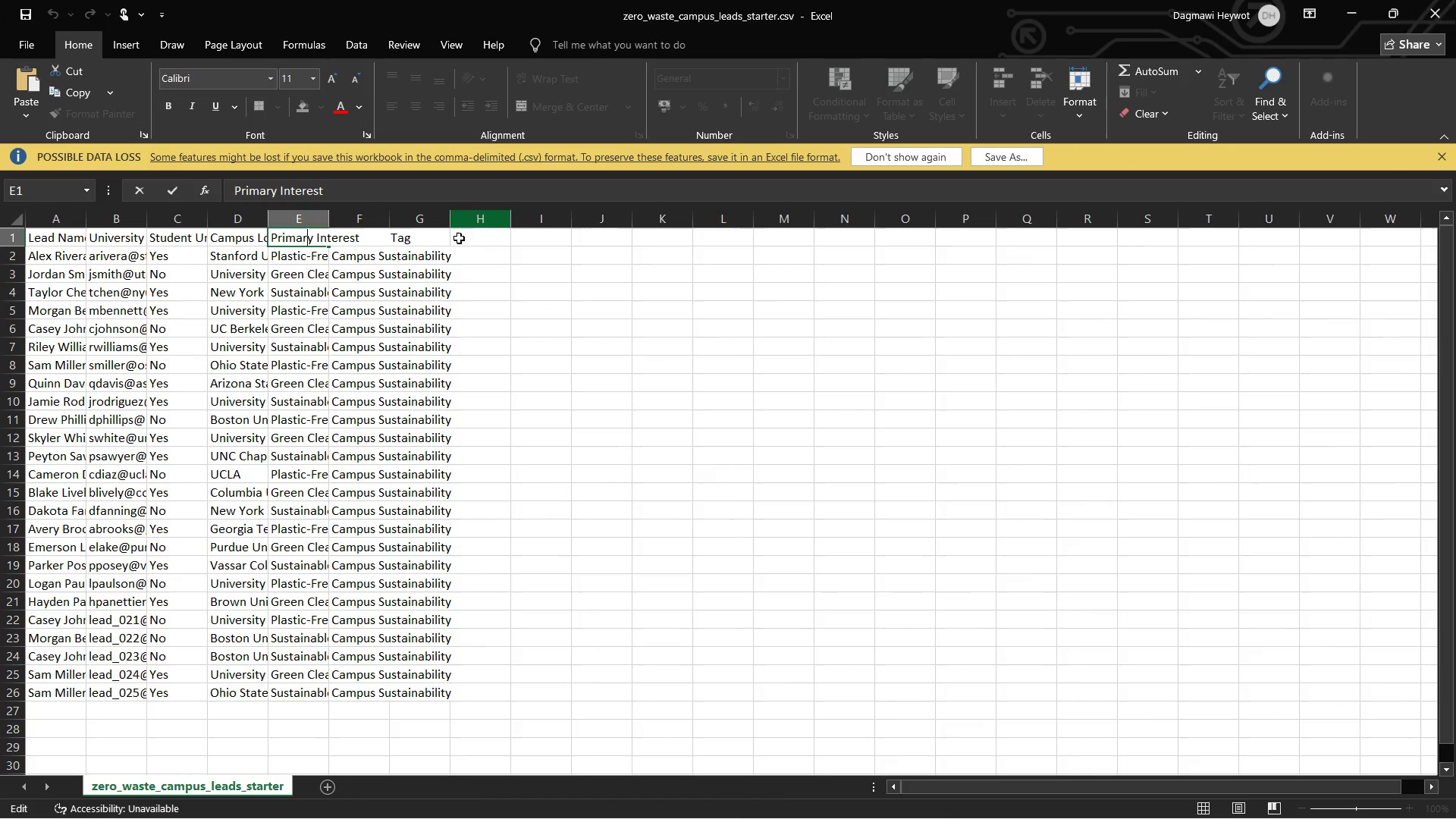 
left_click([425, 243])
 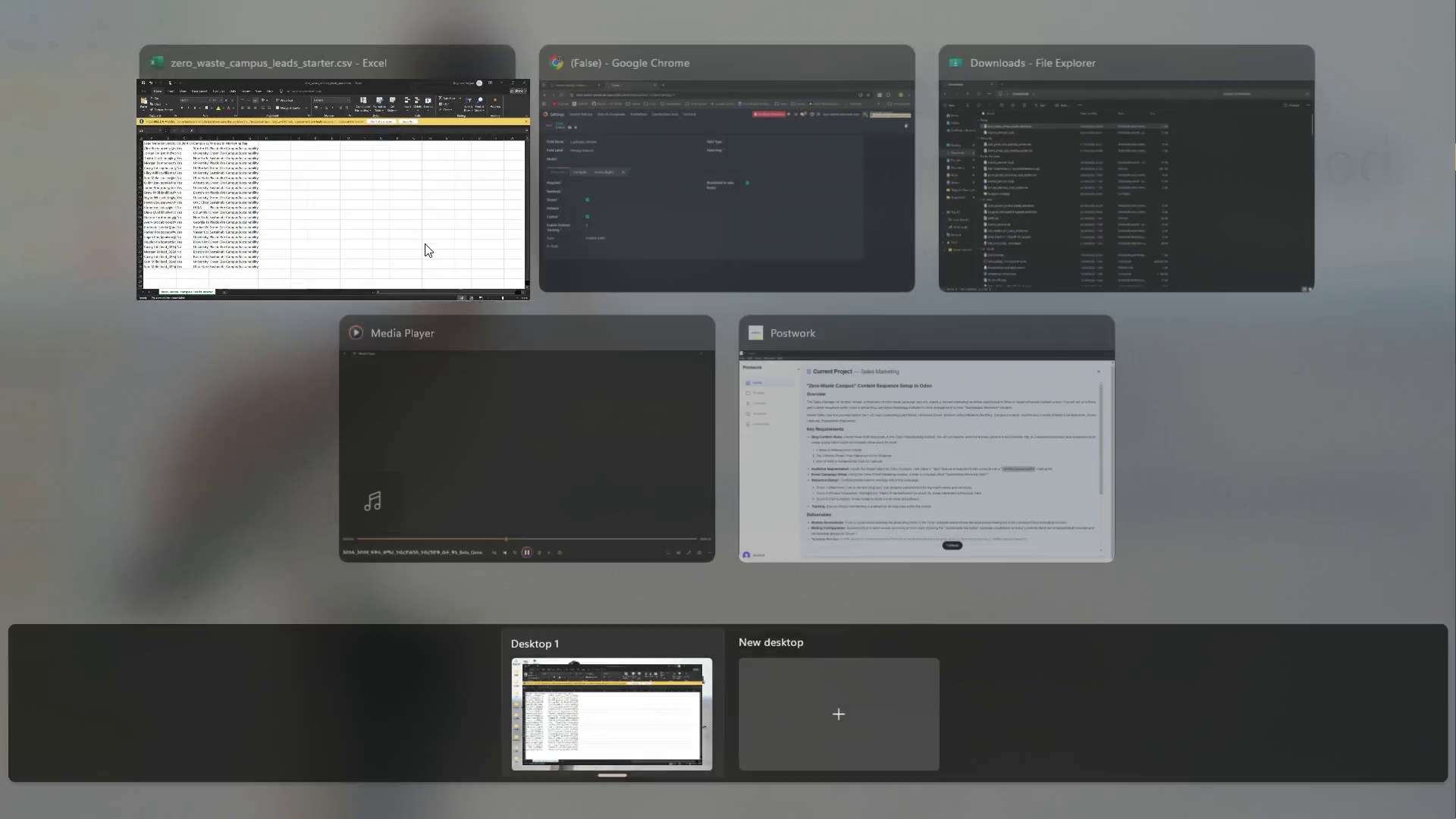 
left_click([613, 190])
 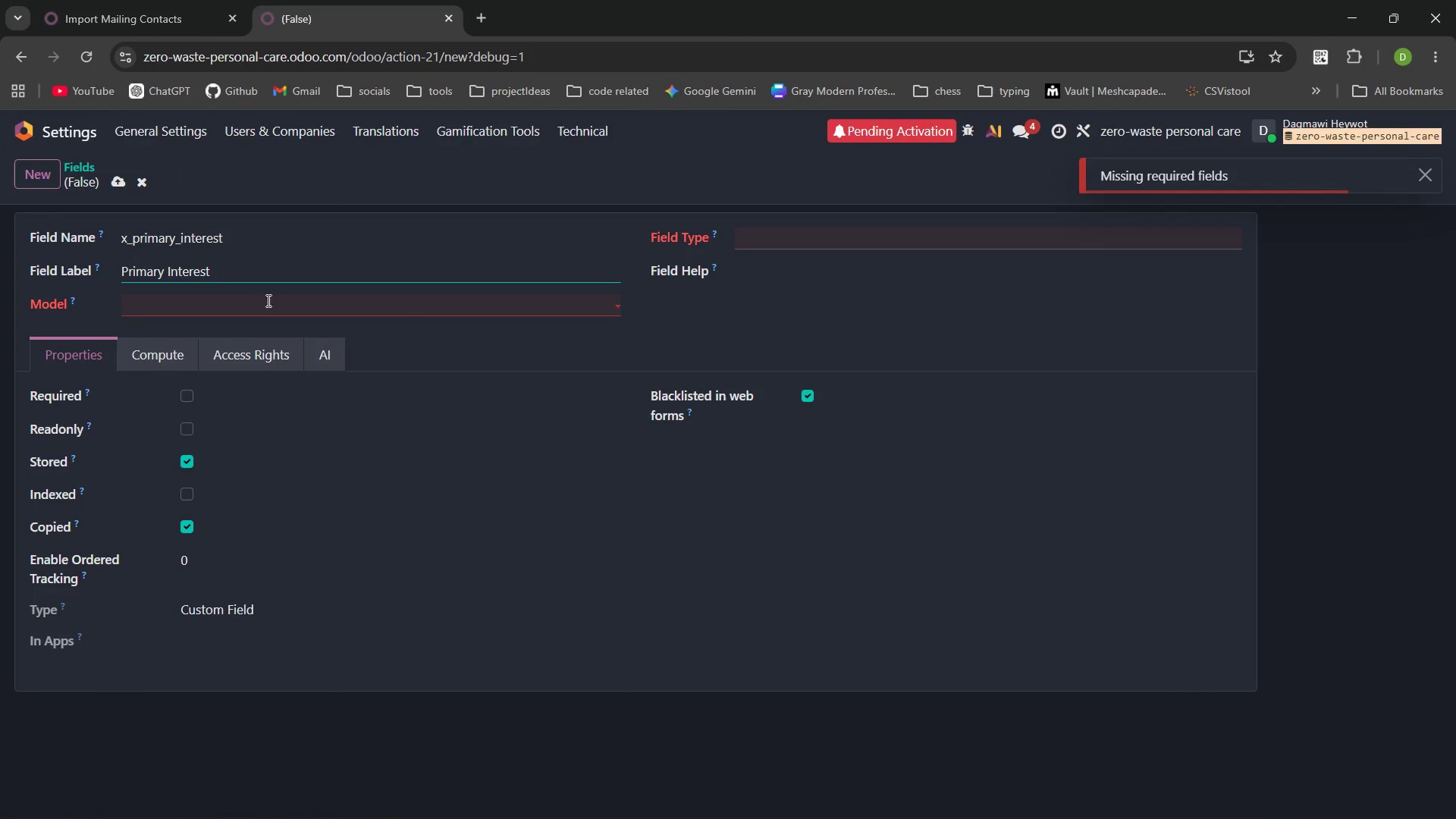 
left_click([263, 300])
 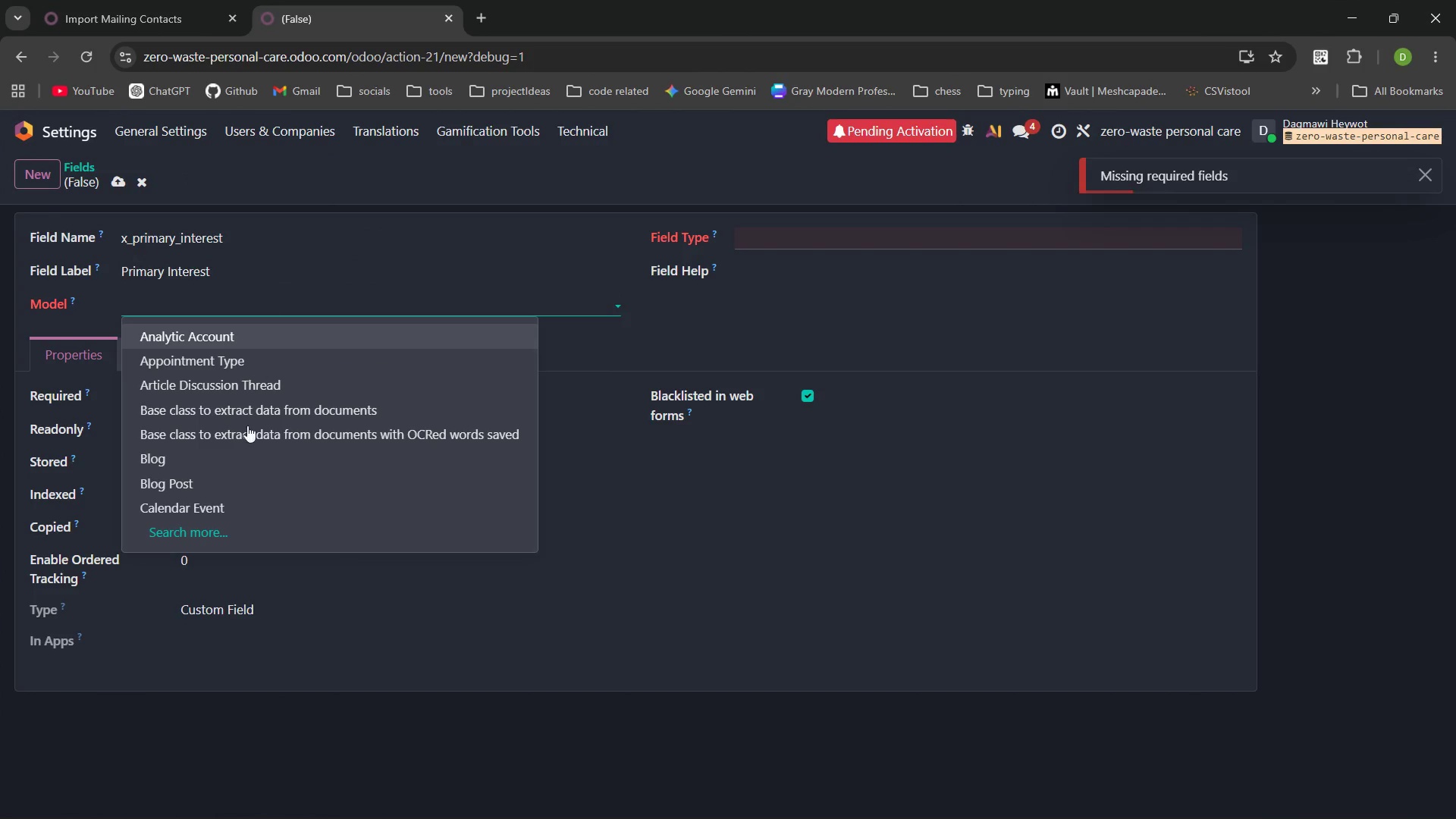 
left_click([204, 532])
 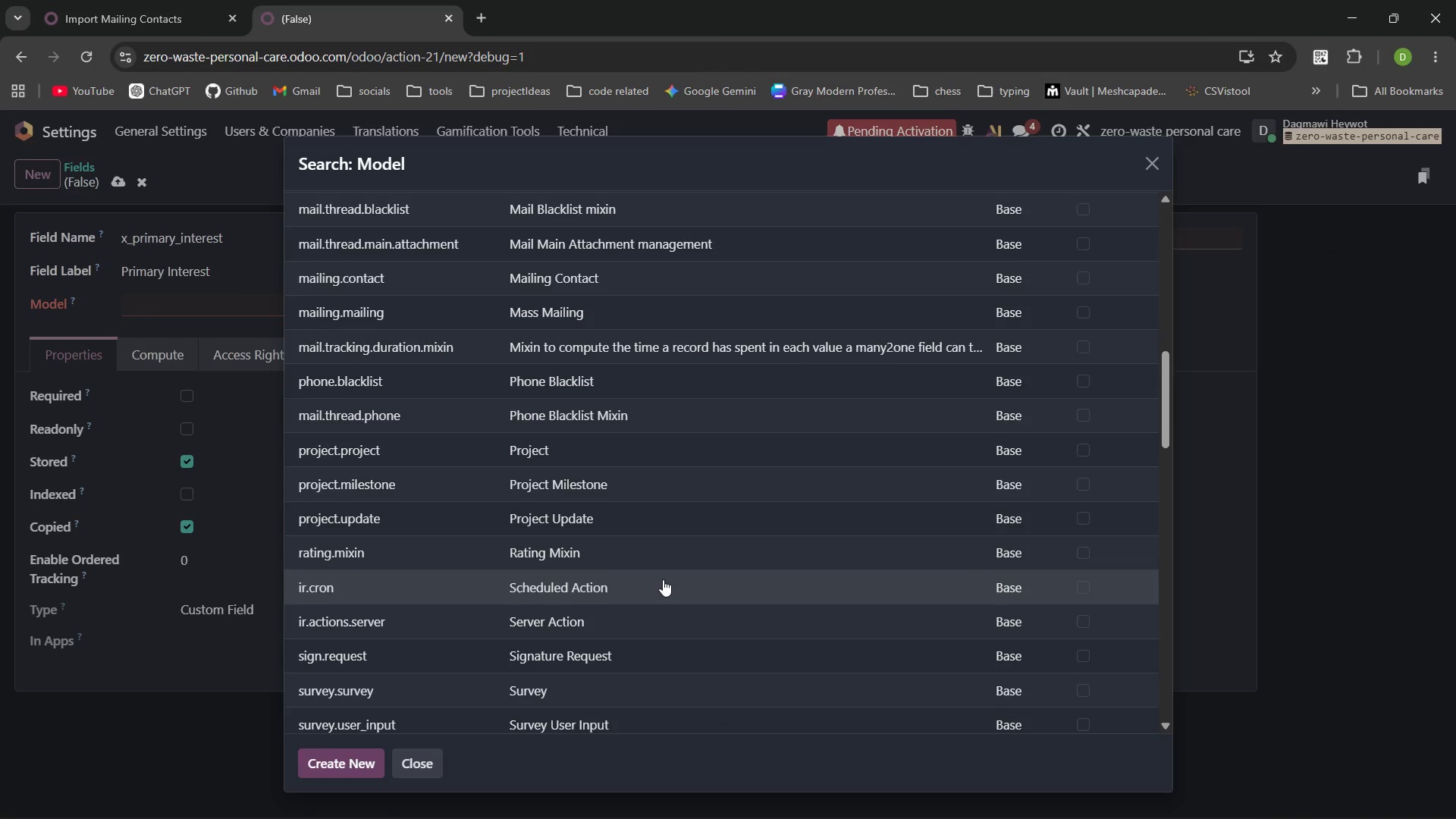 
left_click([577, 259])
 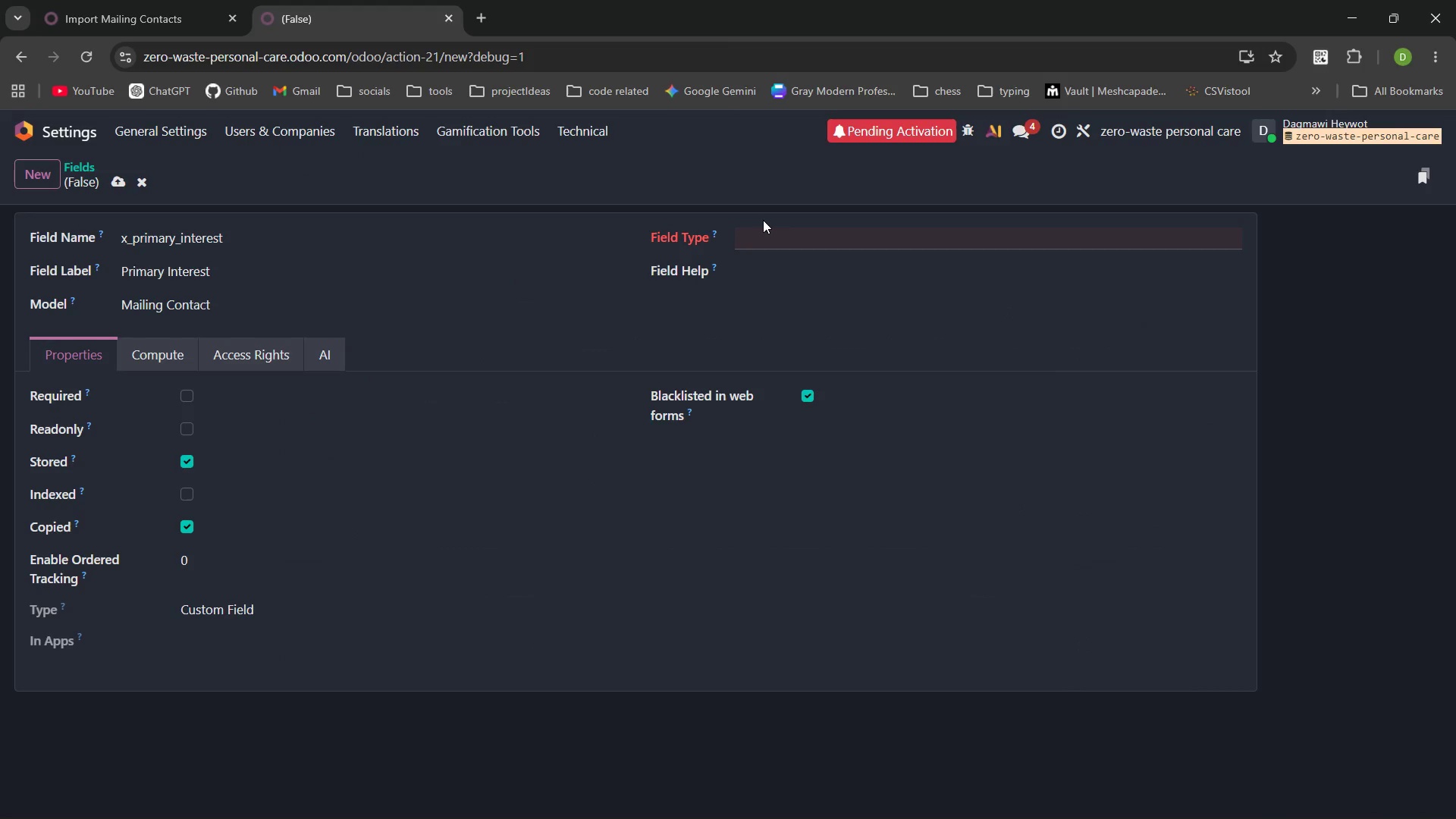 
wait(5.92)
 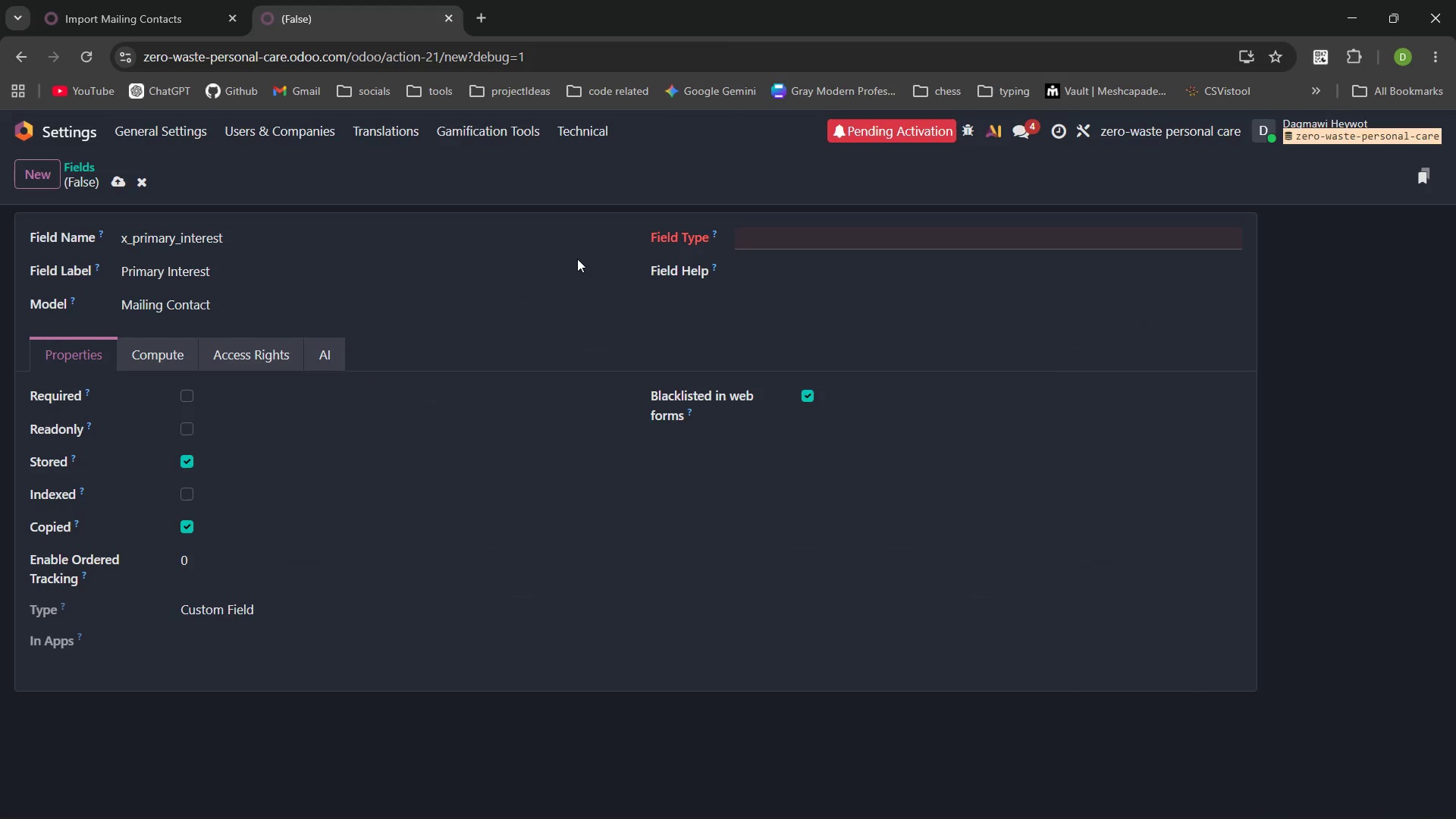 
left_click([784, 240])
 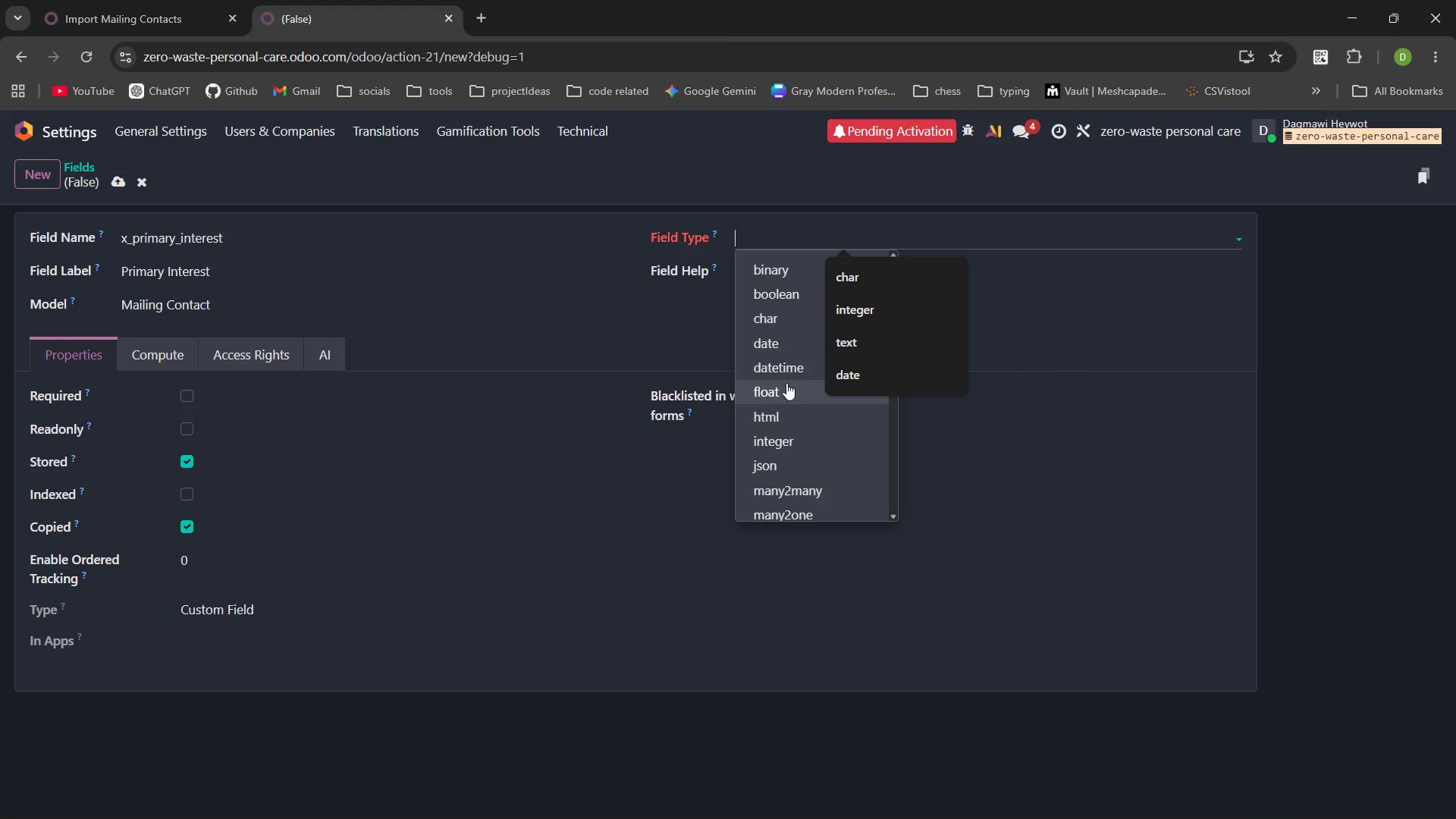 
left_click([786, 322])
 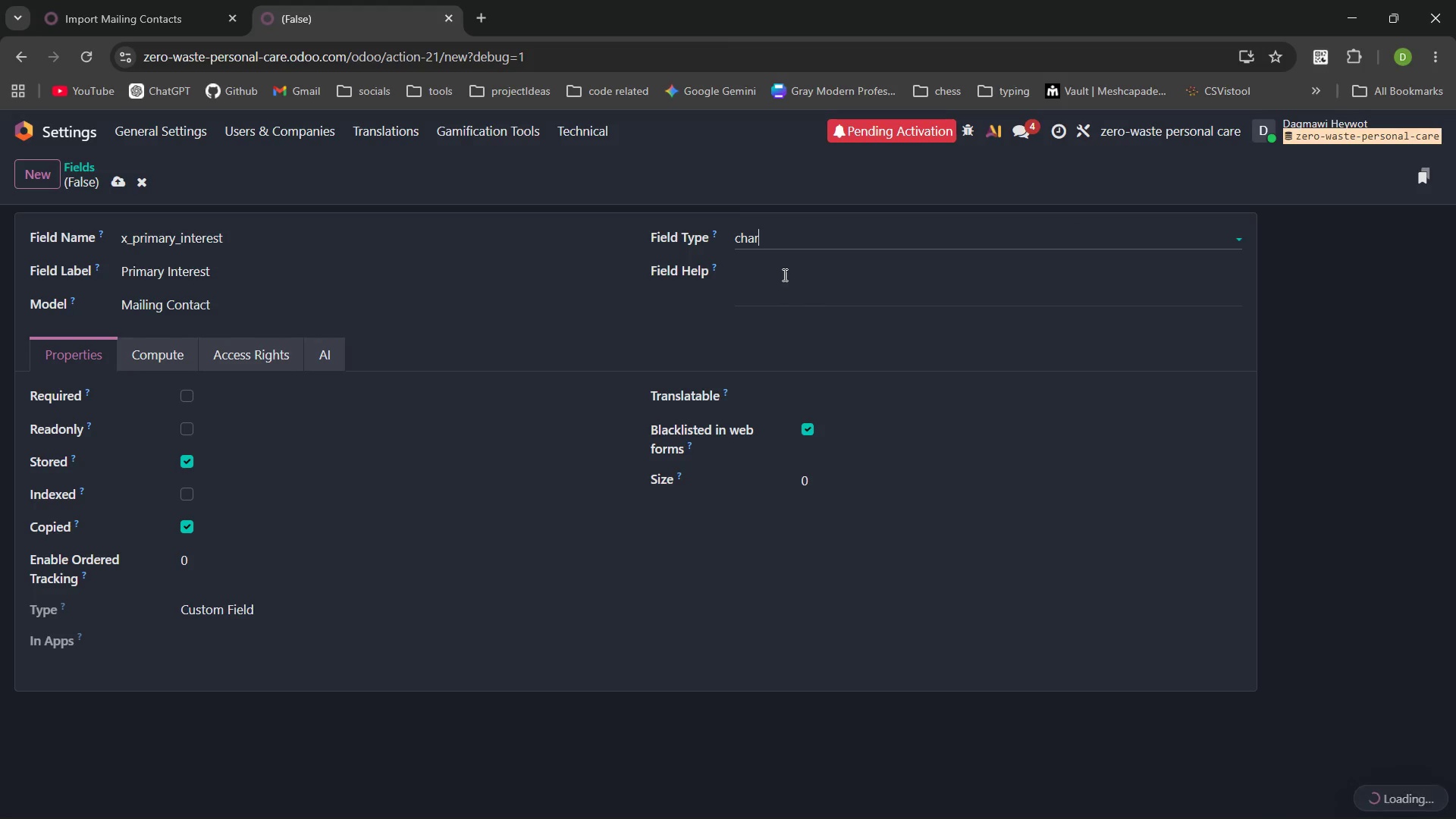 
left_click([777, 266])
 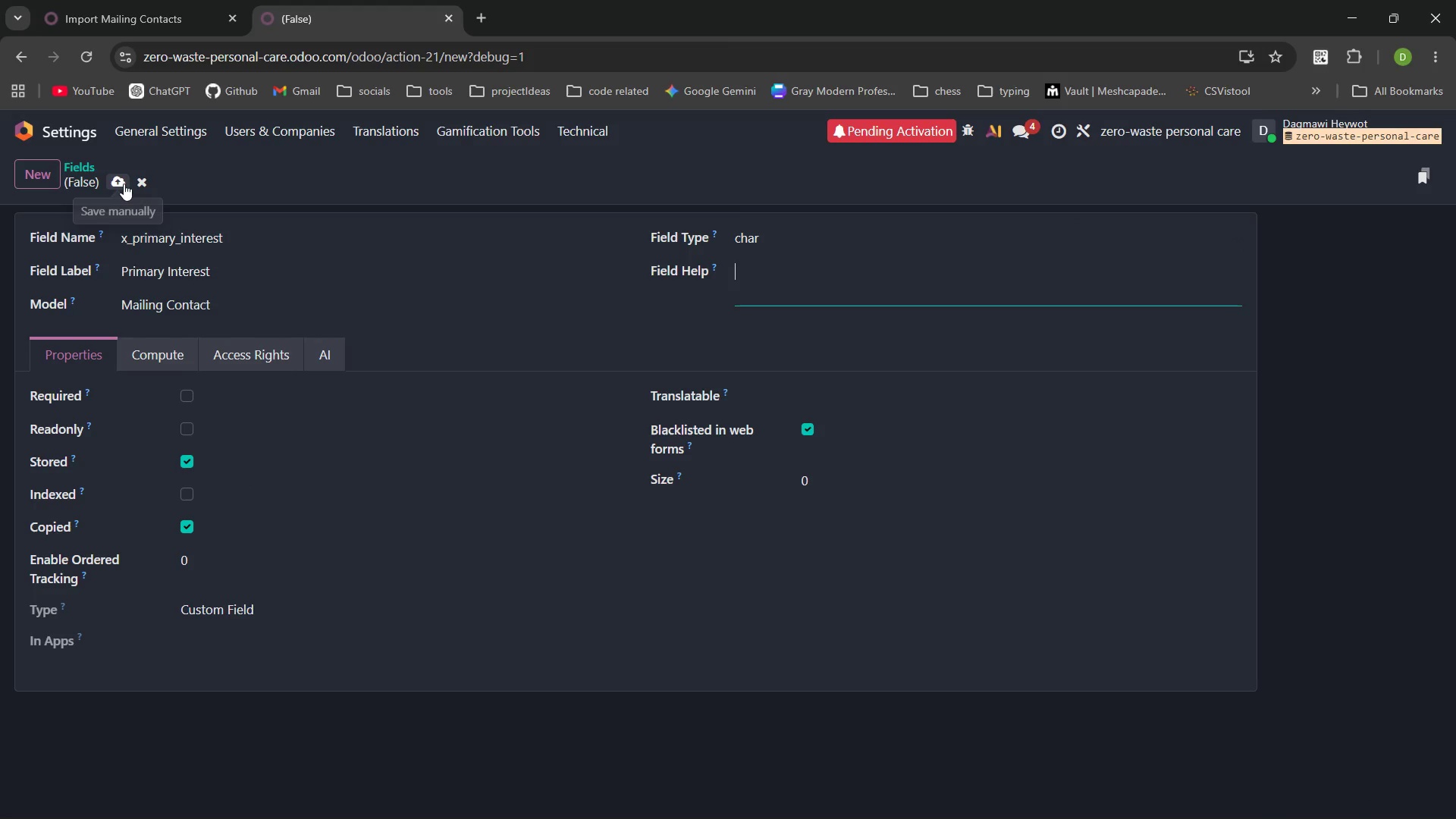 
left_click([124, 184])
 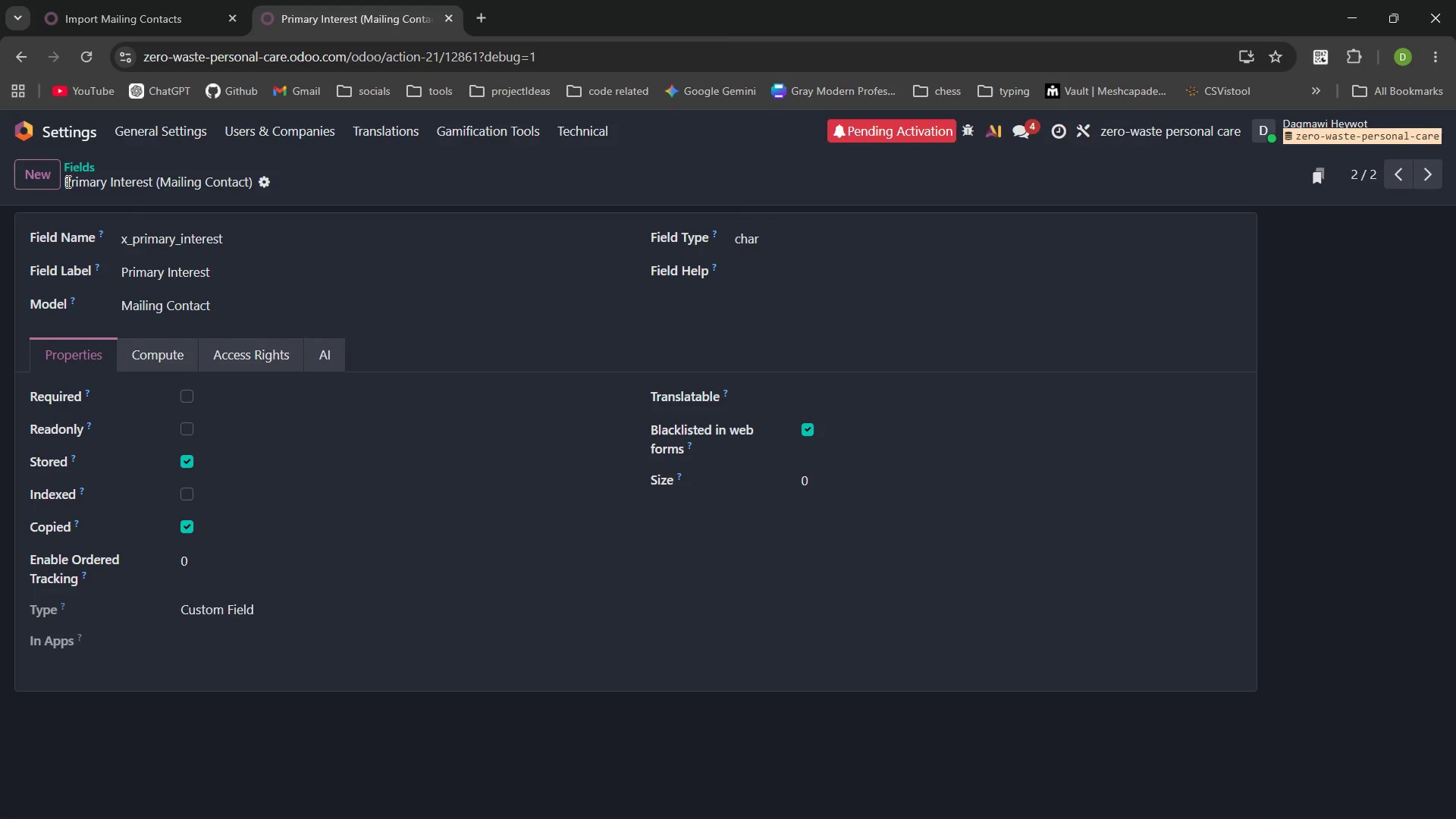 
left_click([40, 181])
 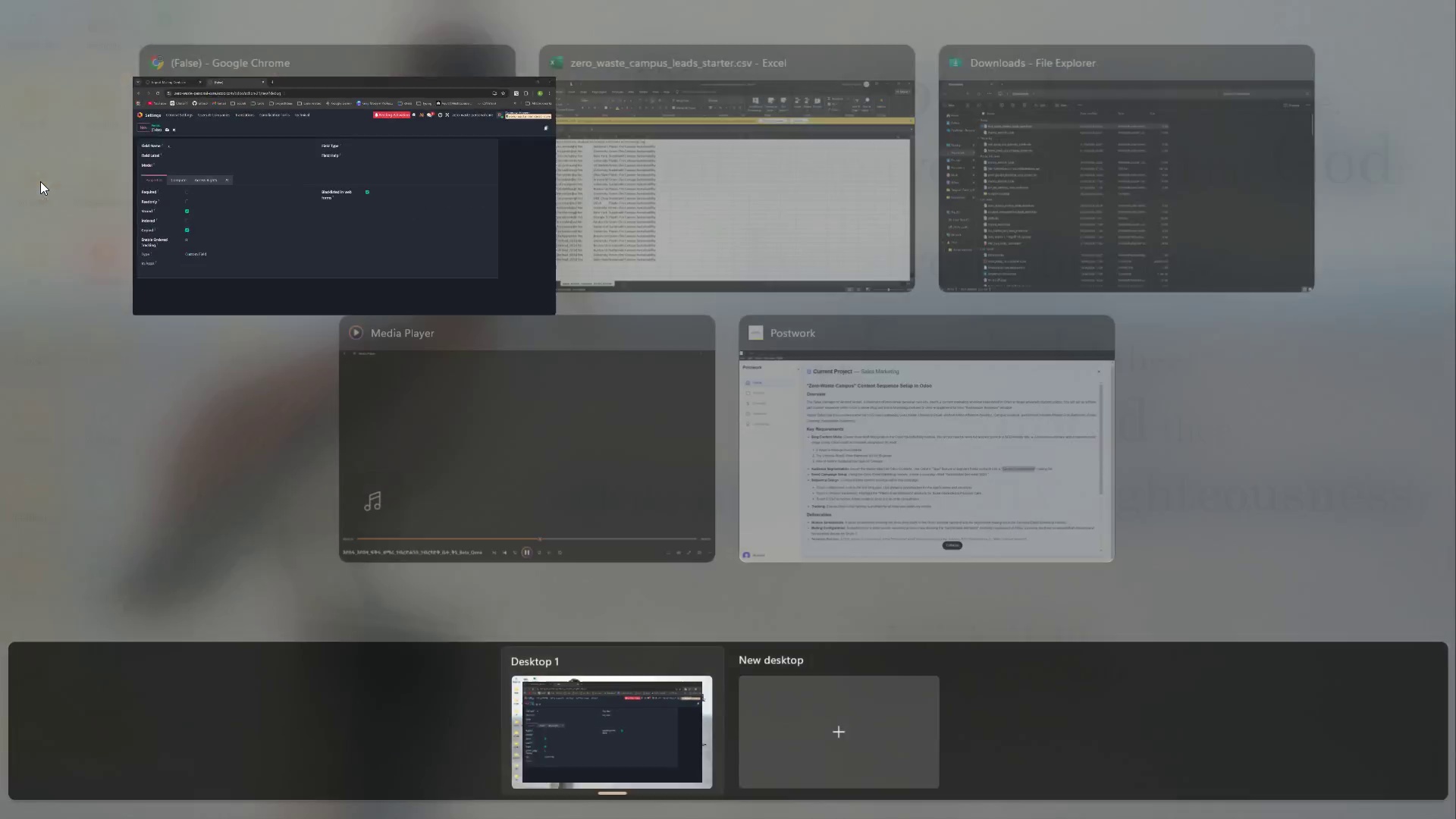 
left_click([766, 146])
 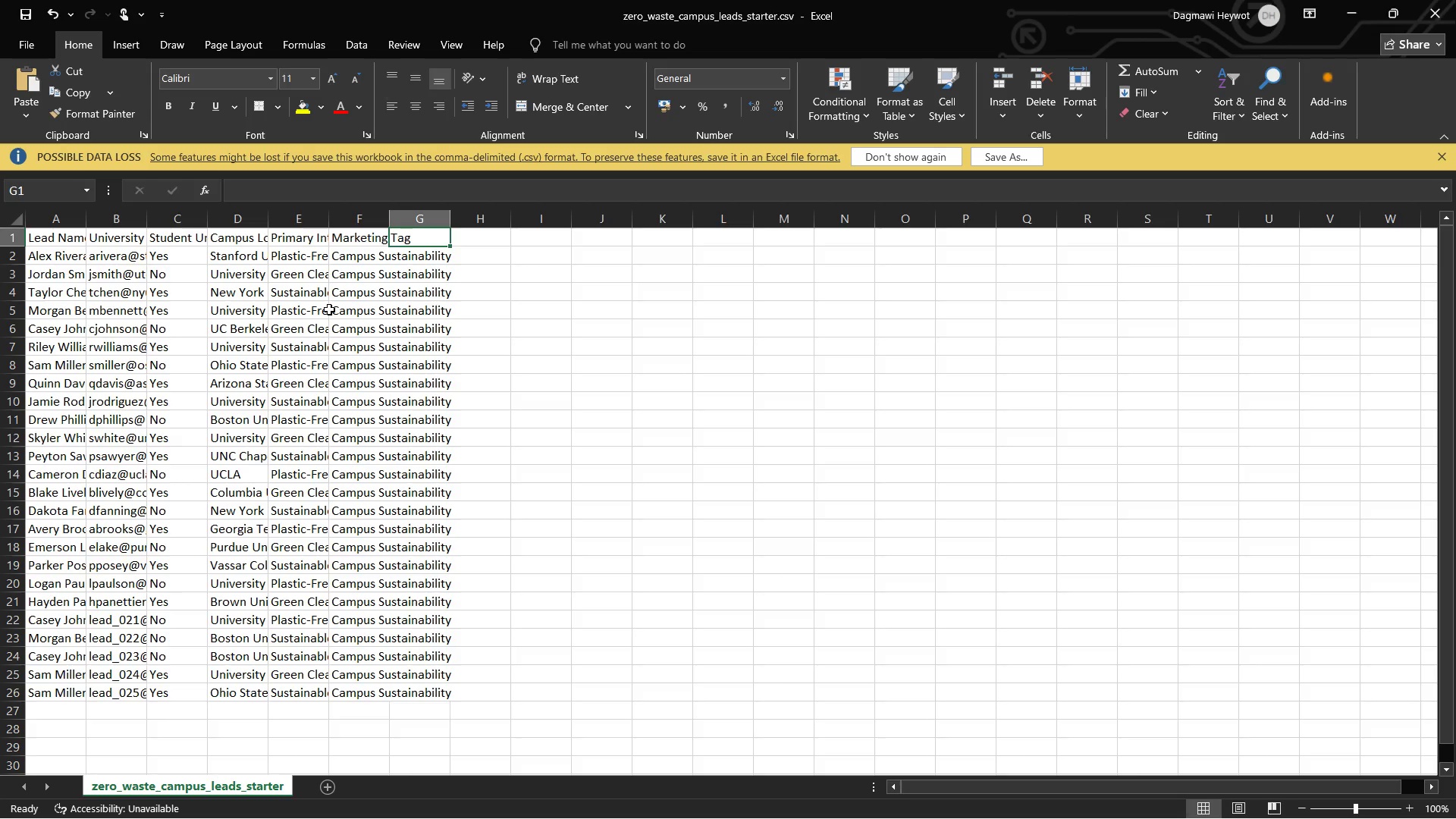 
wait(8.48)
 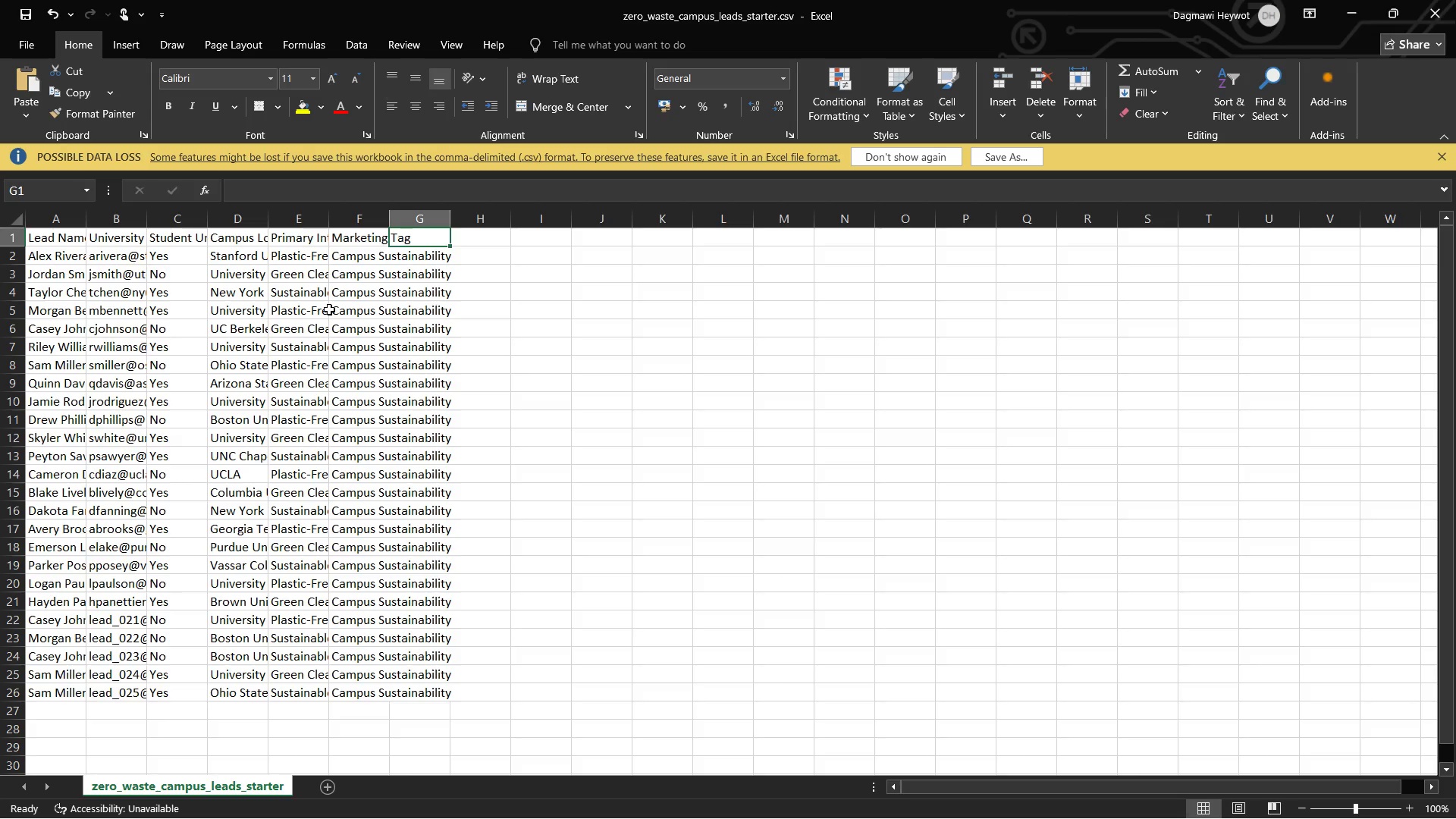 
double_click([369, 238])
 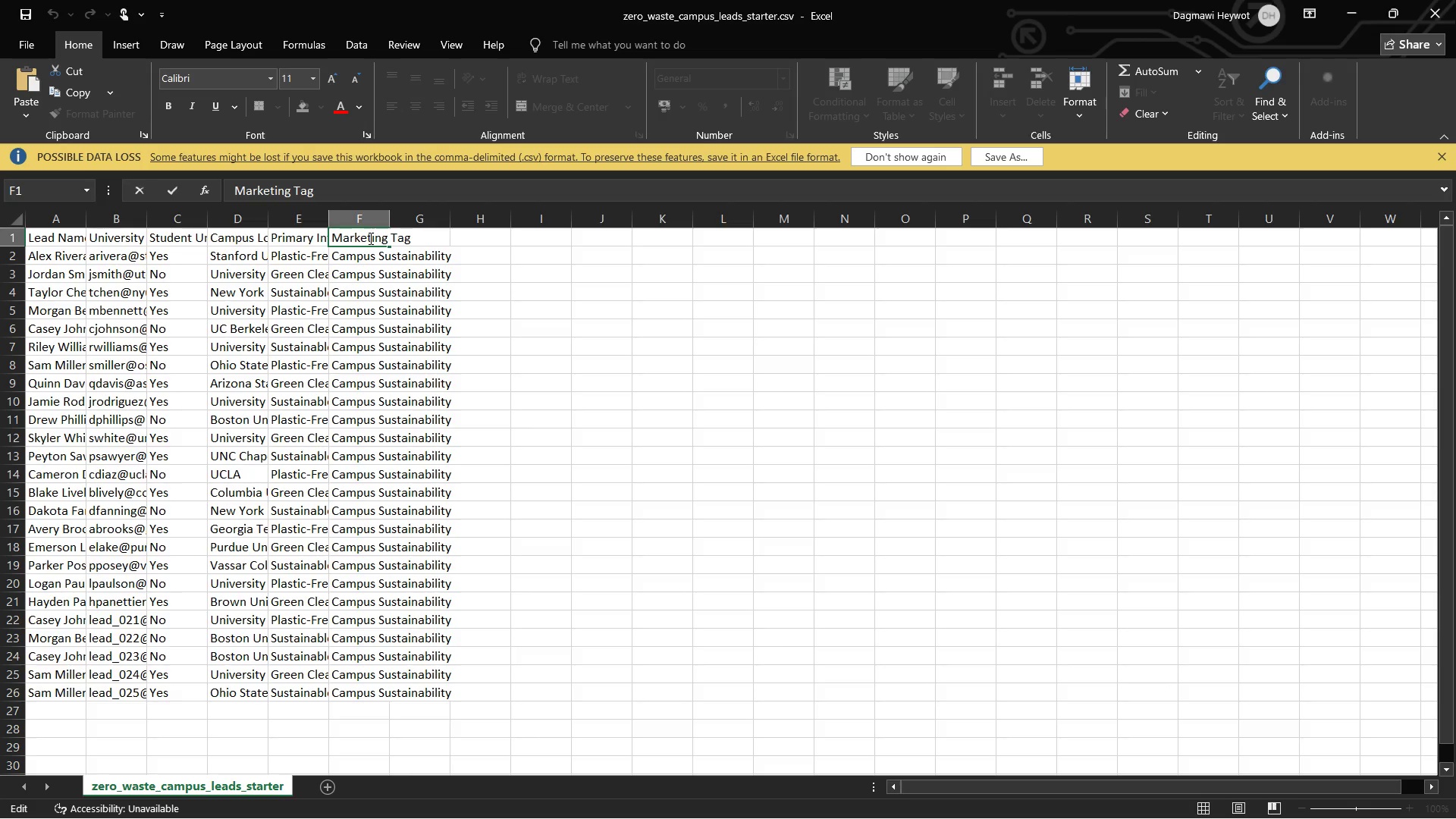 
double_click([369, 238])
 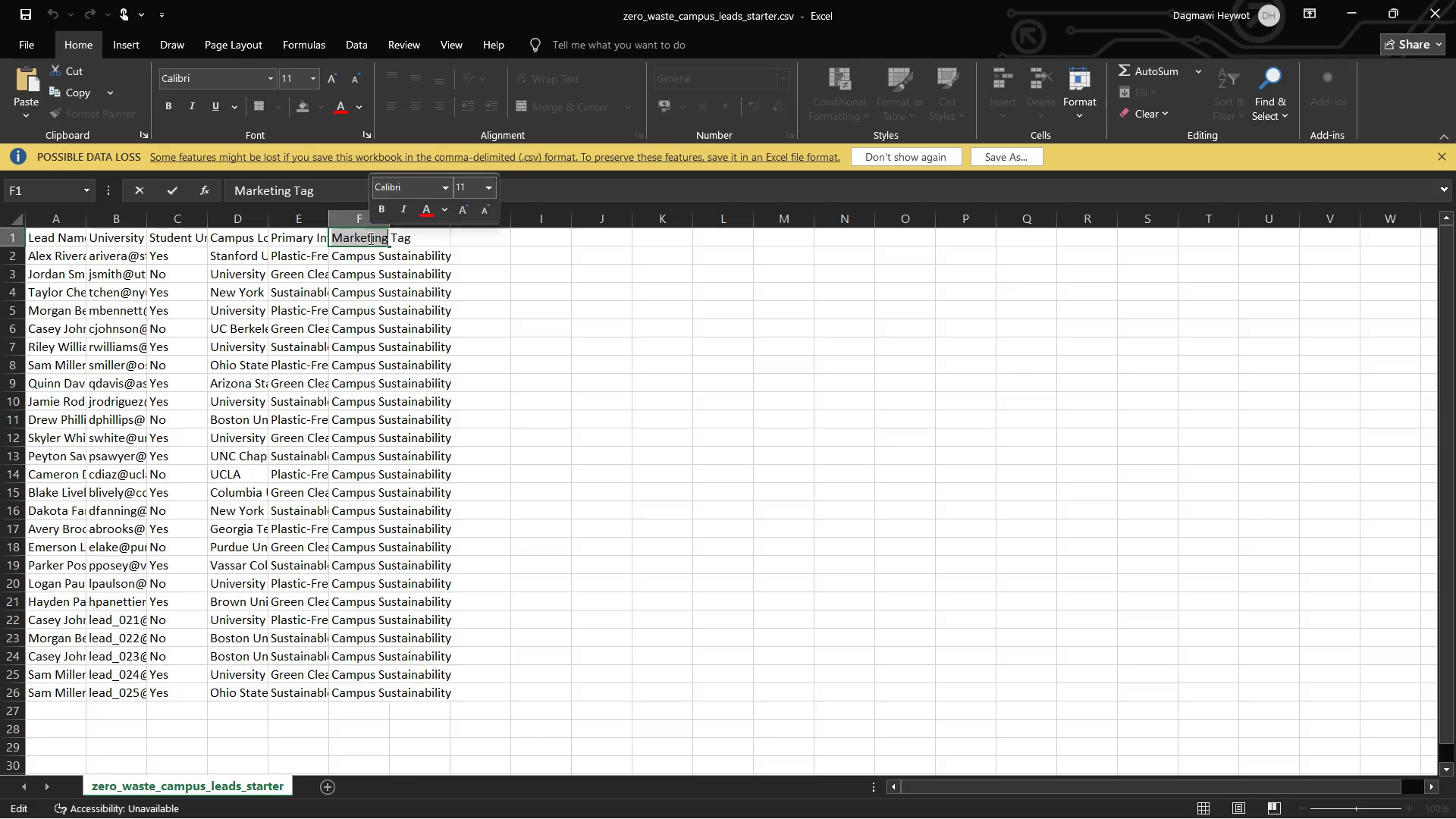 
triple_click([369, 238])
 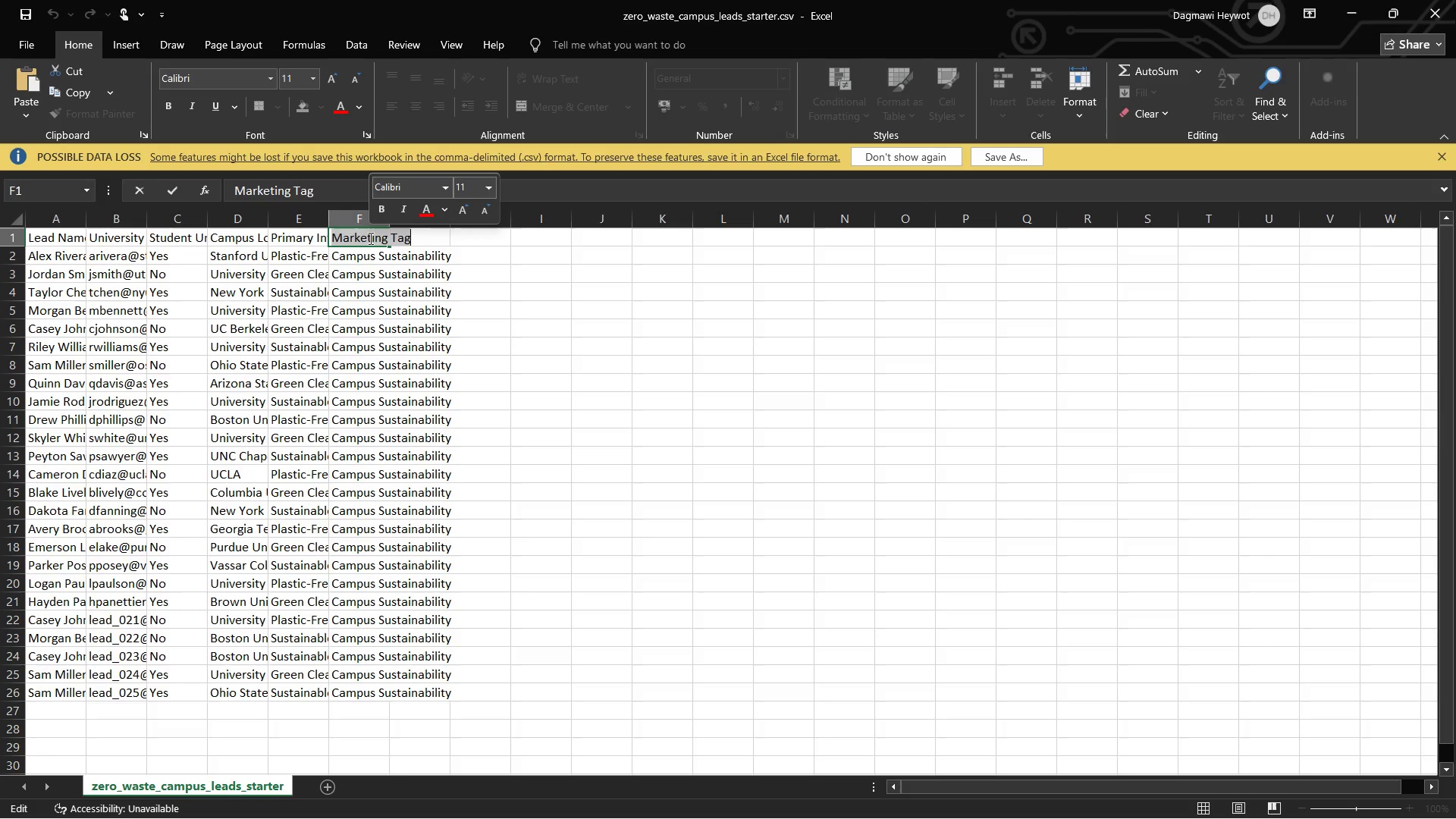 
wait(5.22)
 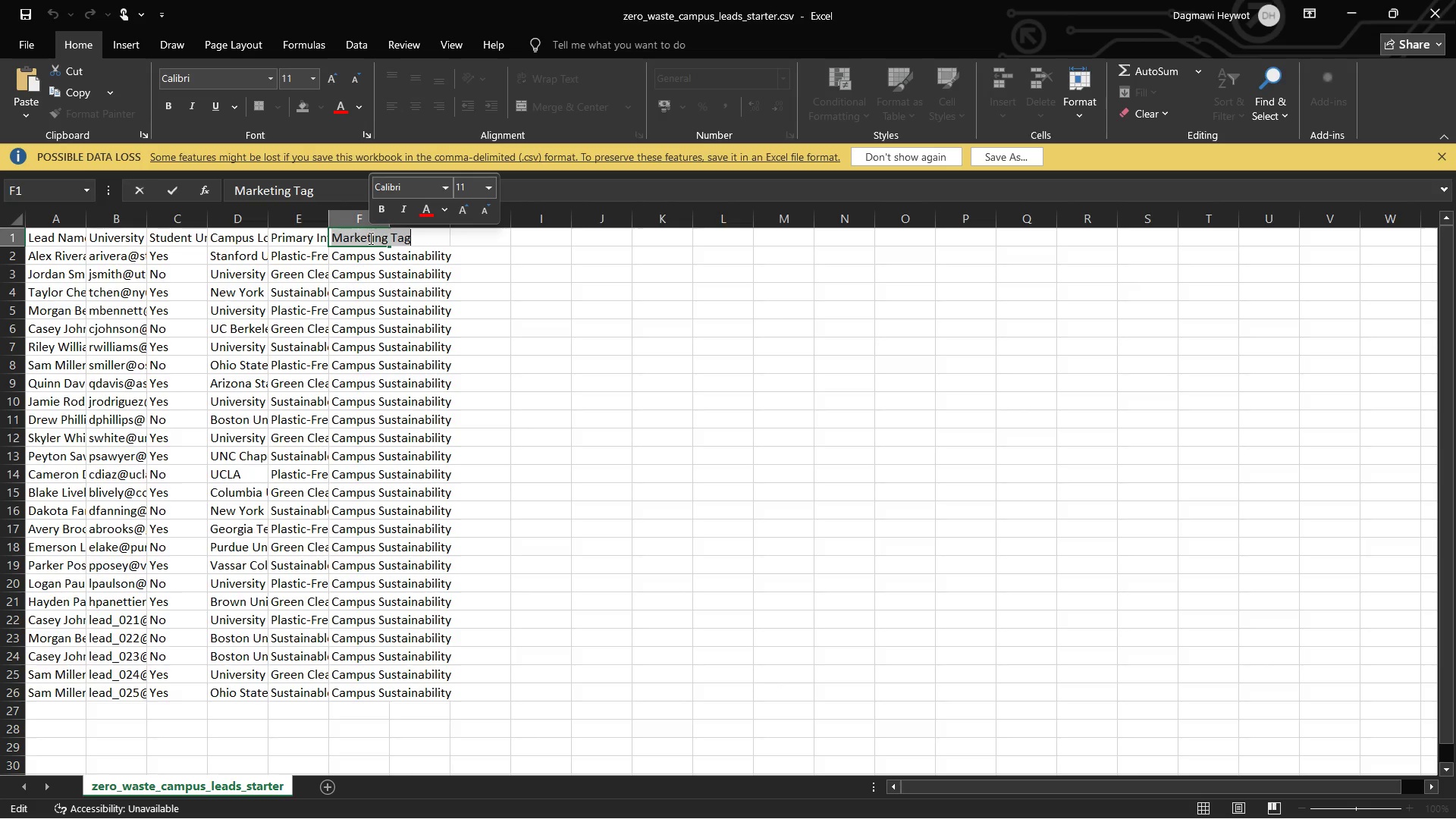 
key(Control+C)
 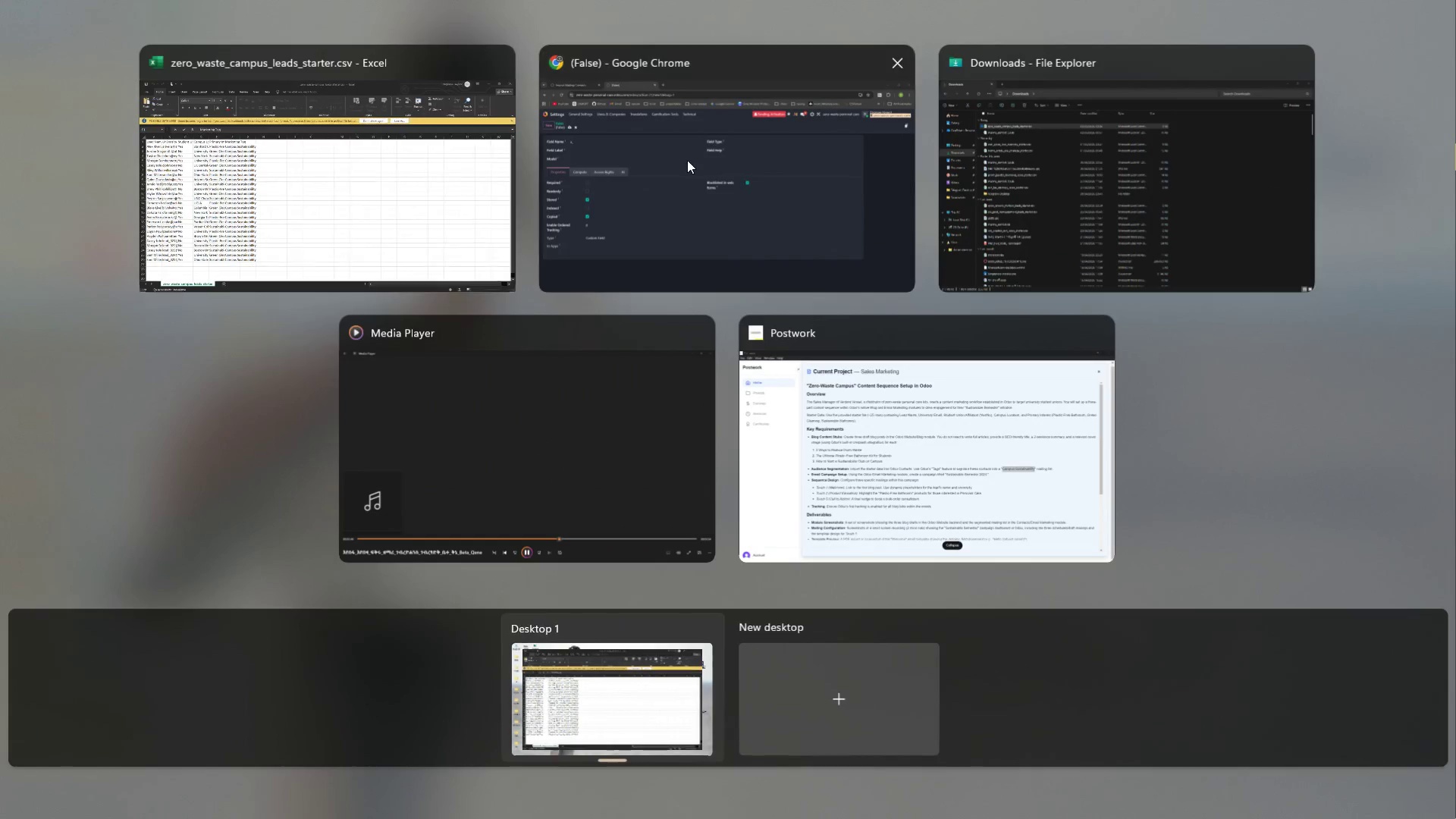 
left_click([727, 156])
 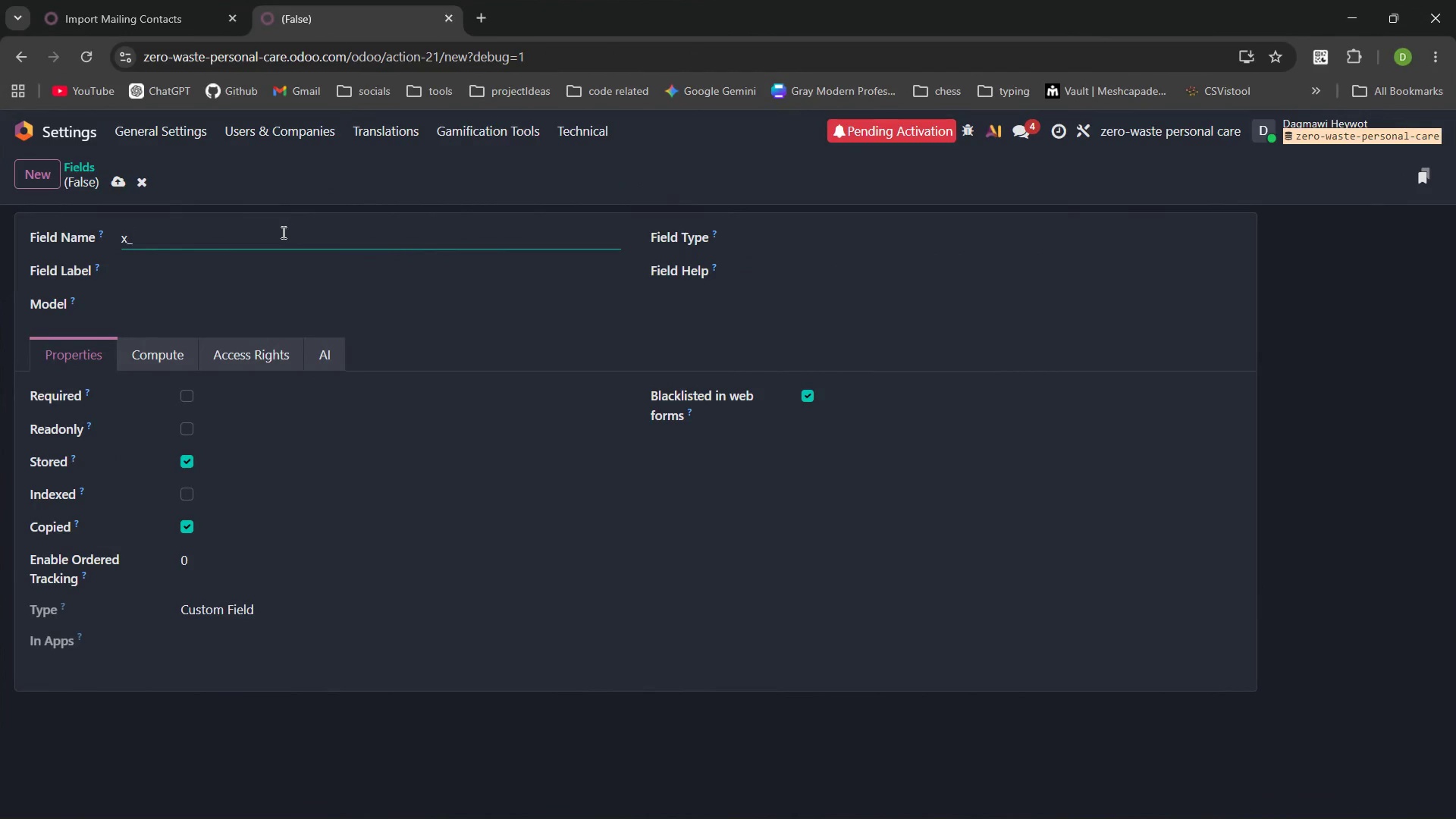 
key(Control+V)
 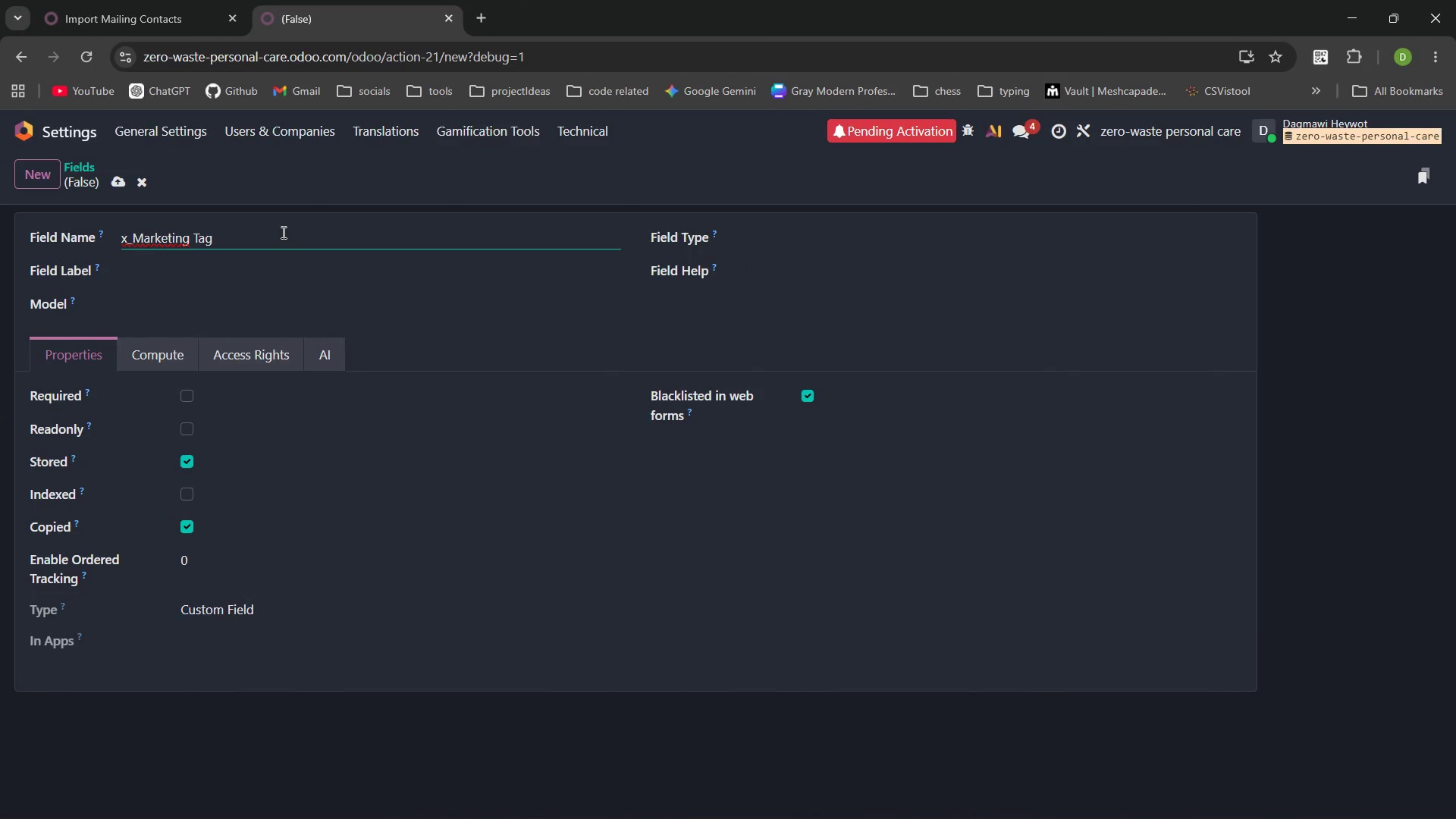 
key(ArrowLeft)
 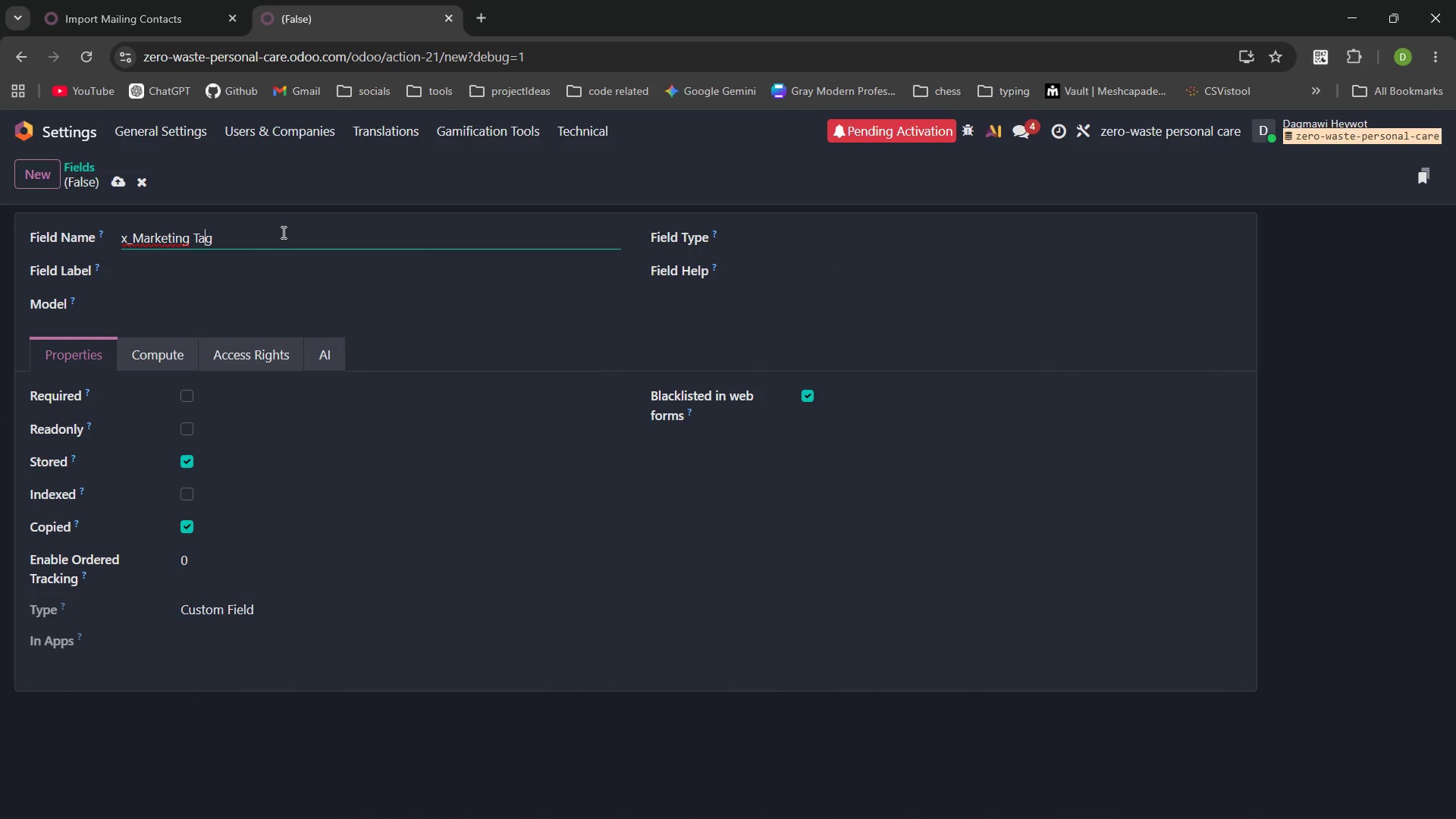 
key(ArrowLeft)
 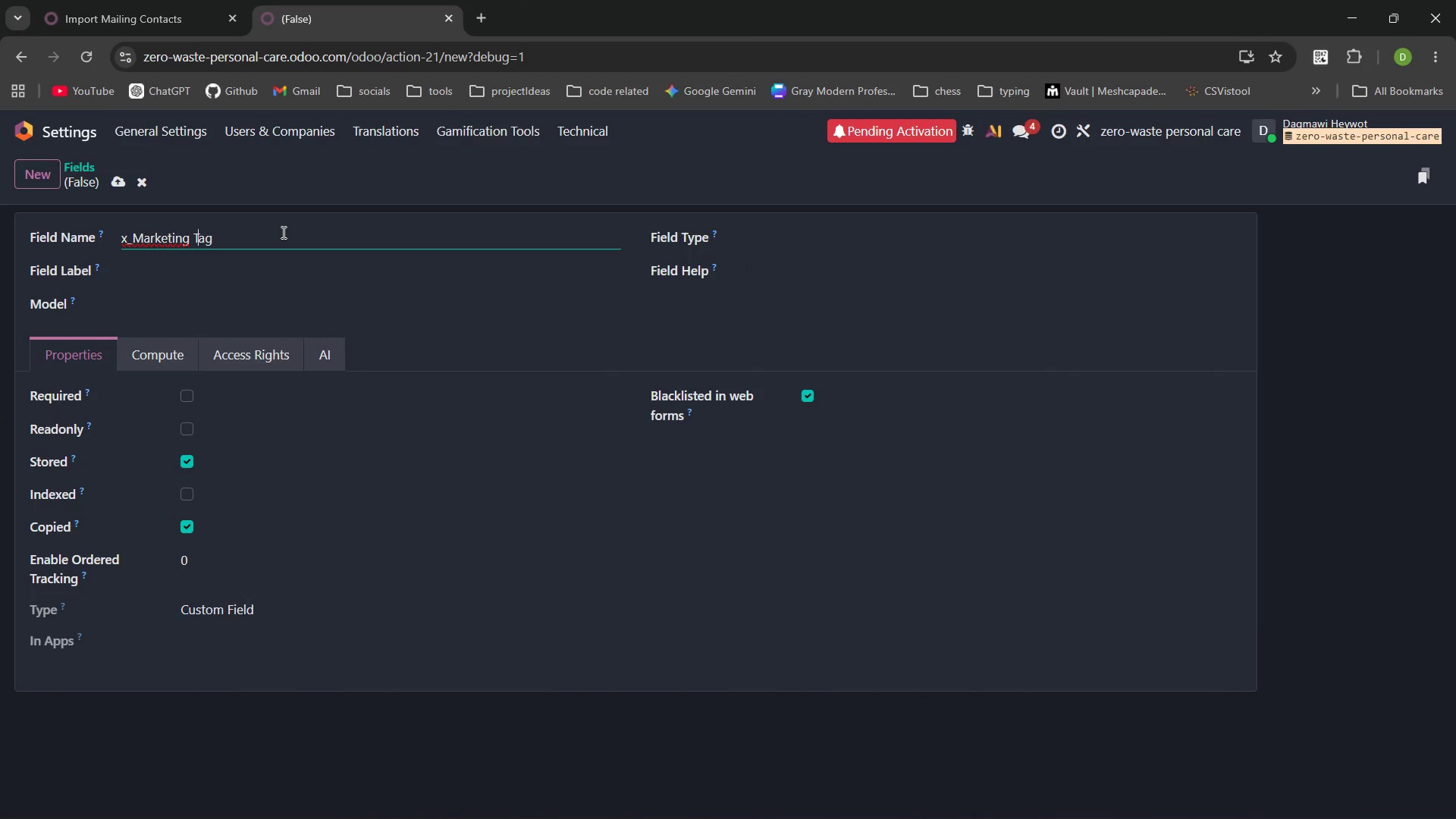 
key(Backspace)
 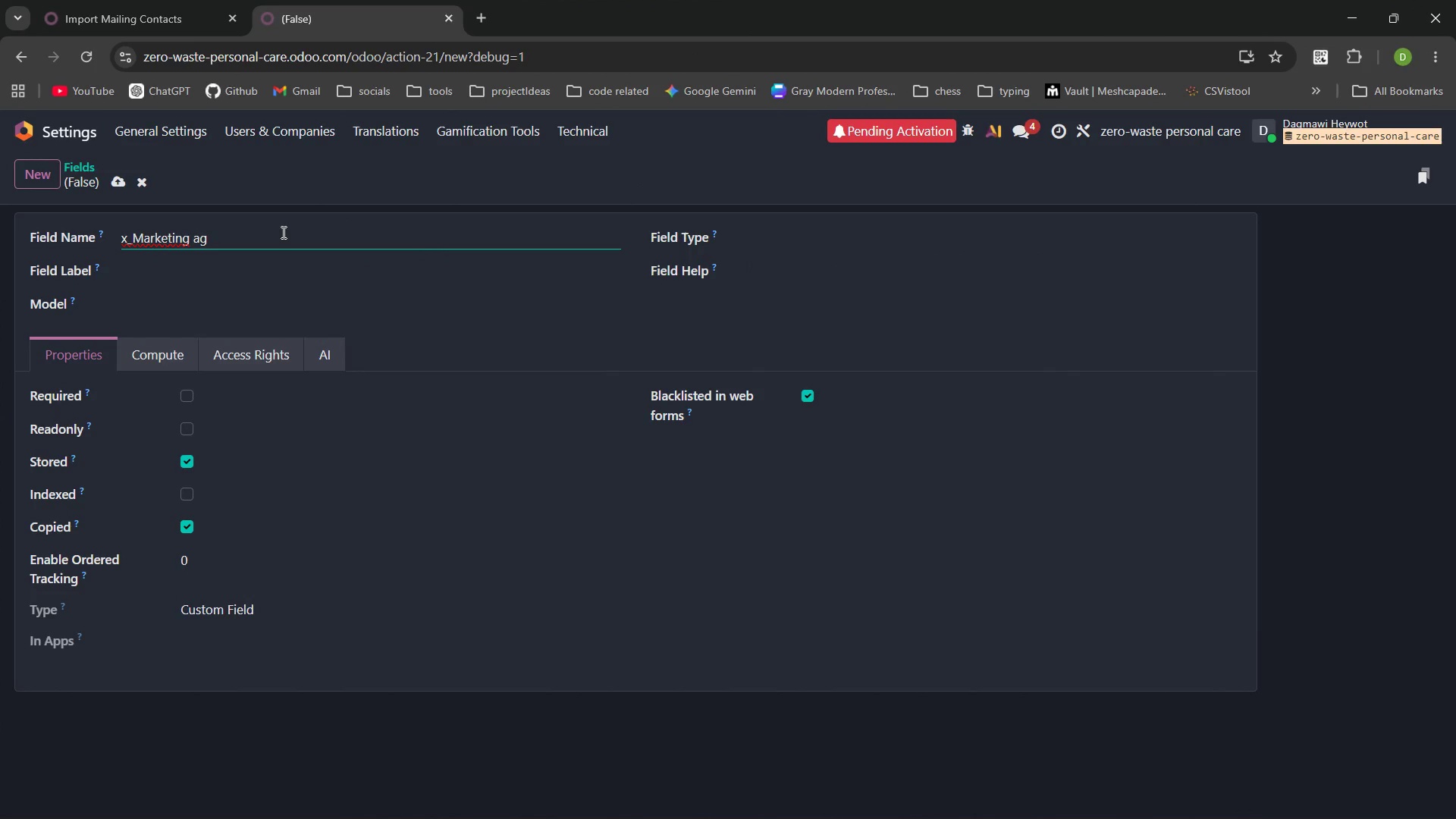 
key(Backspace)
 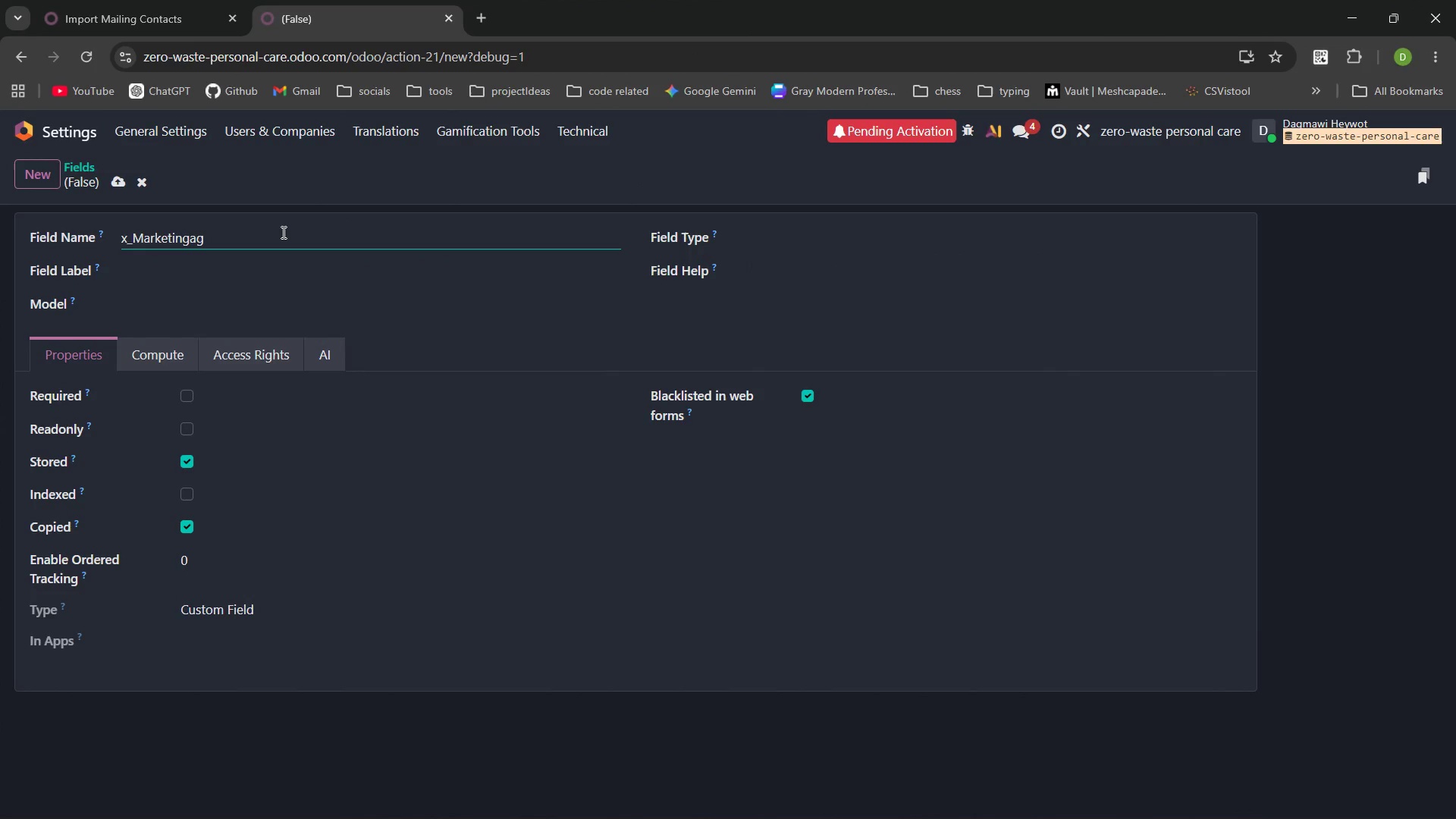 
key(Shift+Minus)
 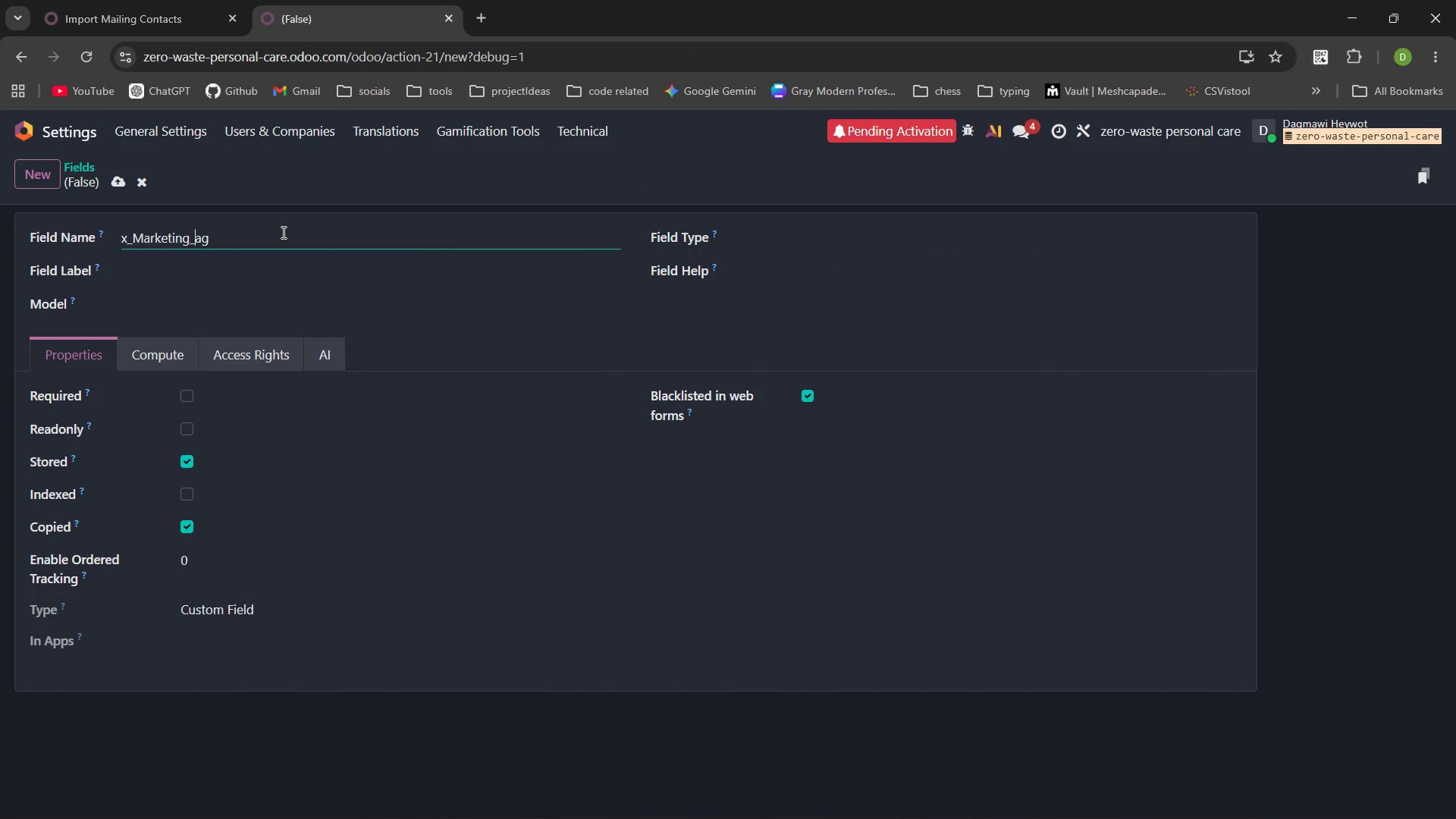 
hold_key(key=ControlLeft, duration=0.64)
 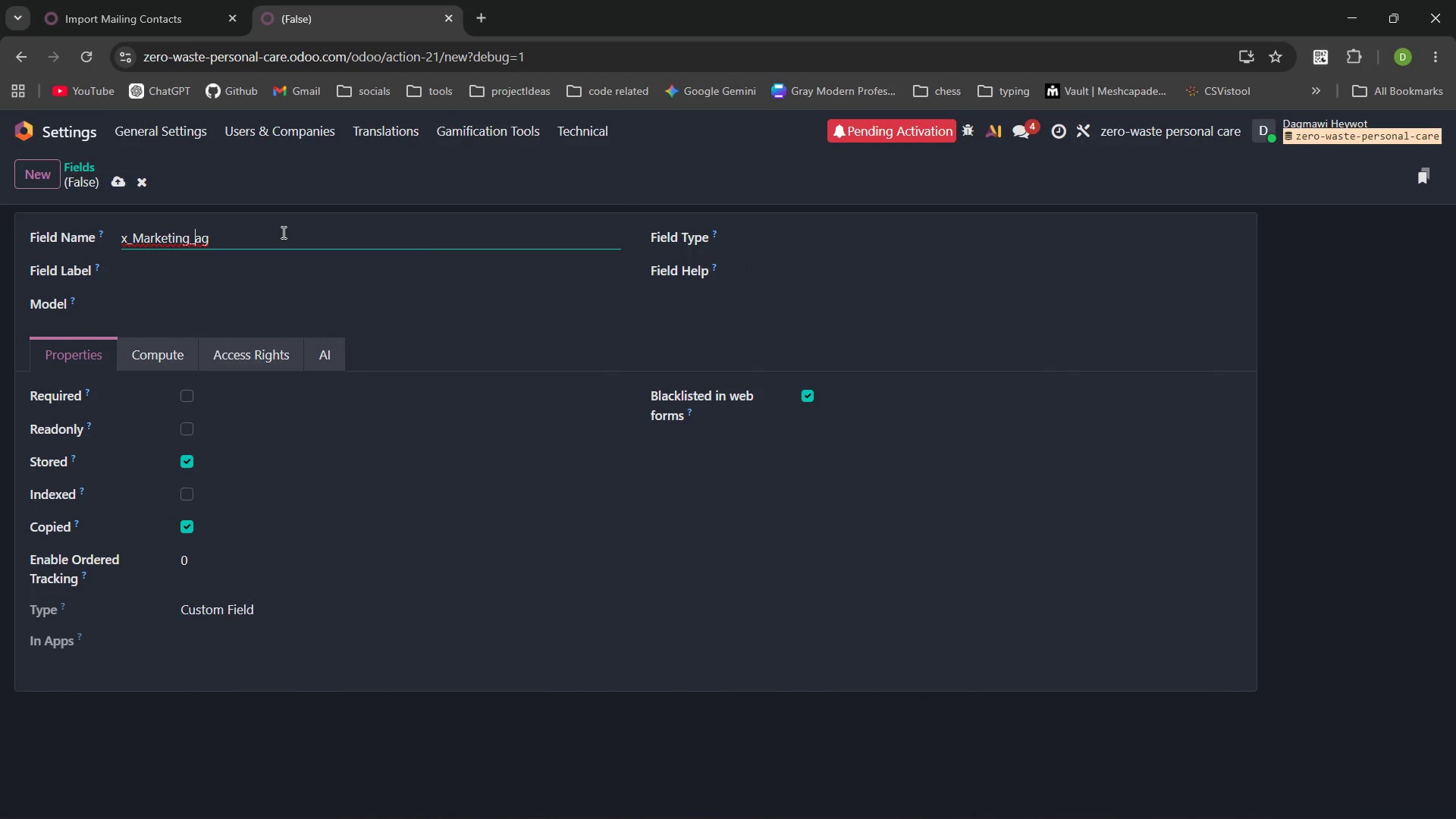 
key(T)
 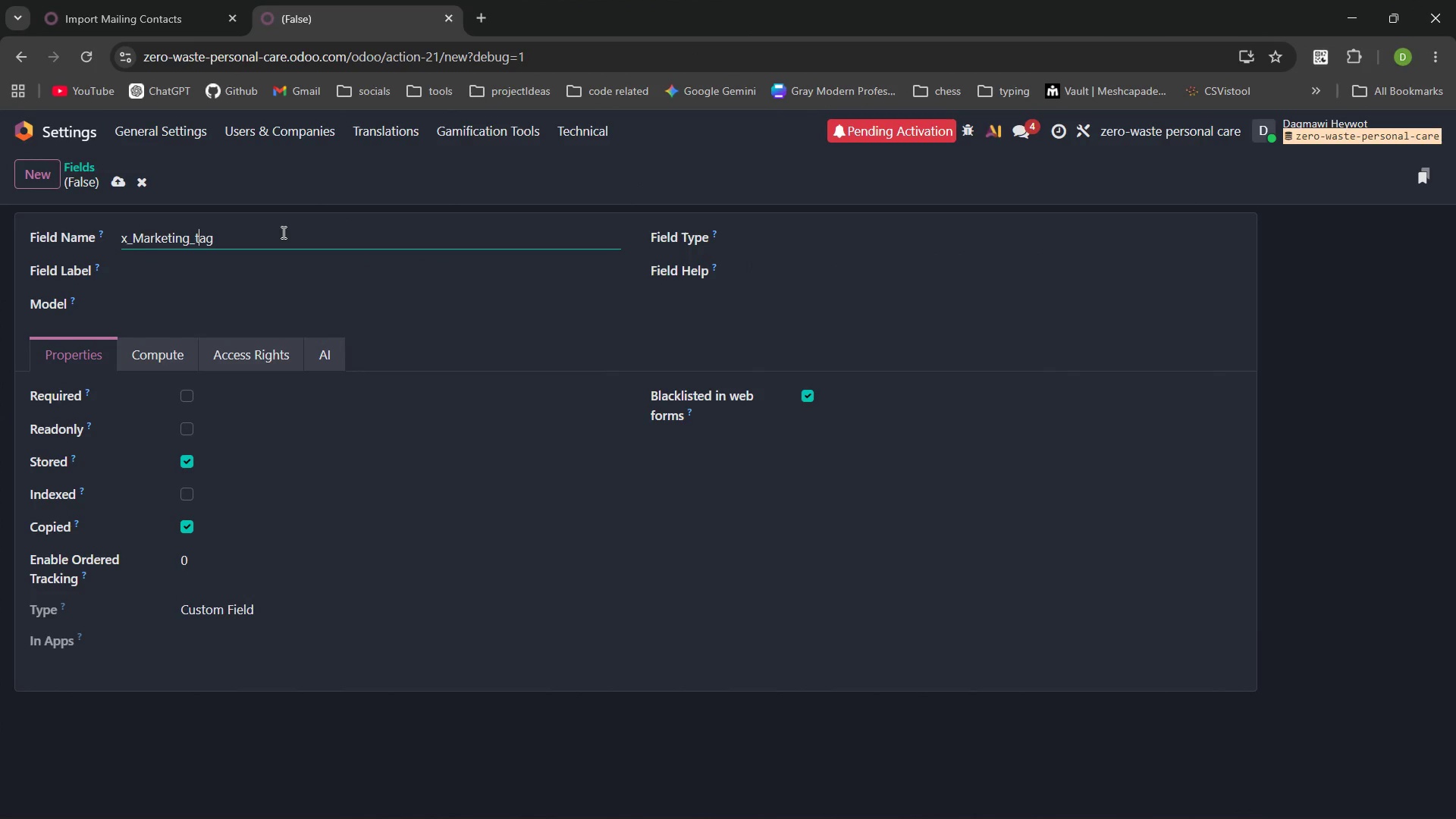 
key(Control+ArrowLeft)
 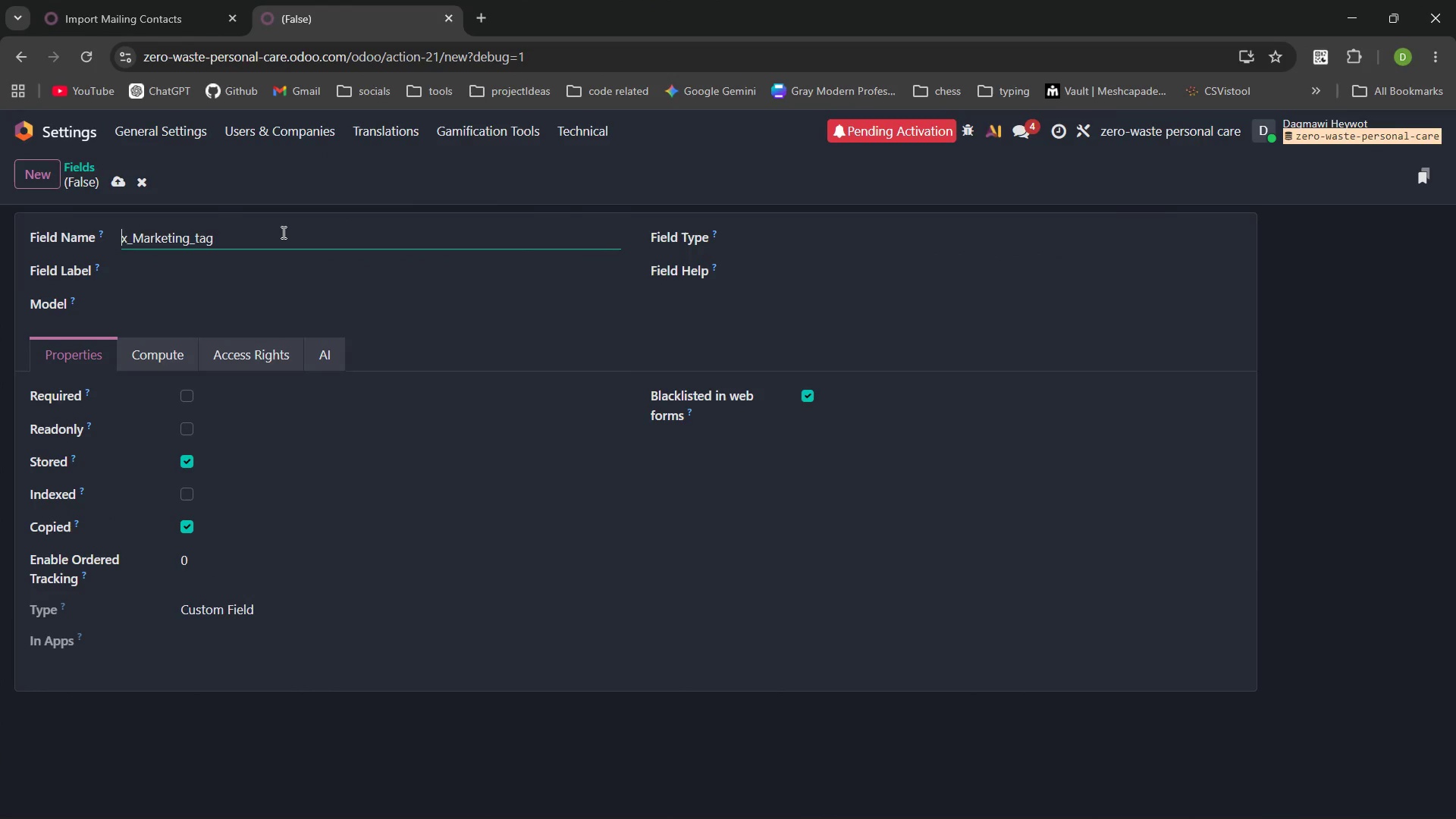 
key(ArrowRight)
 